 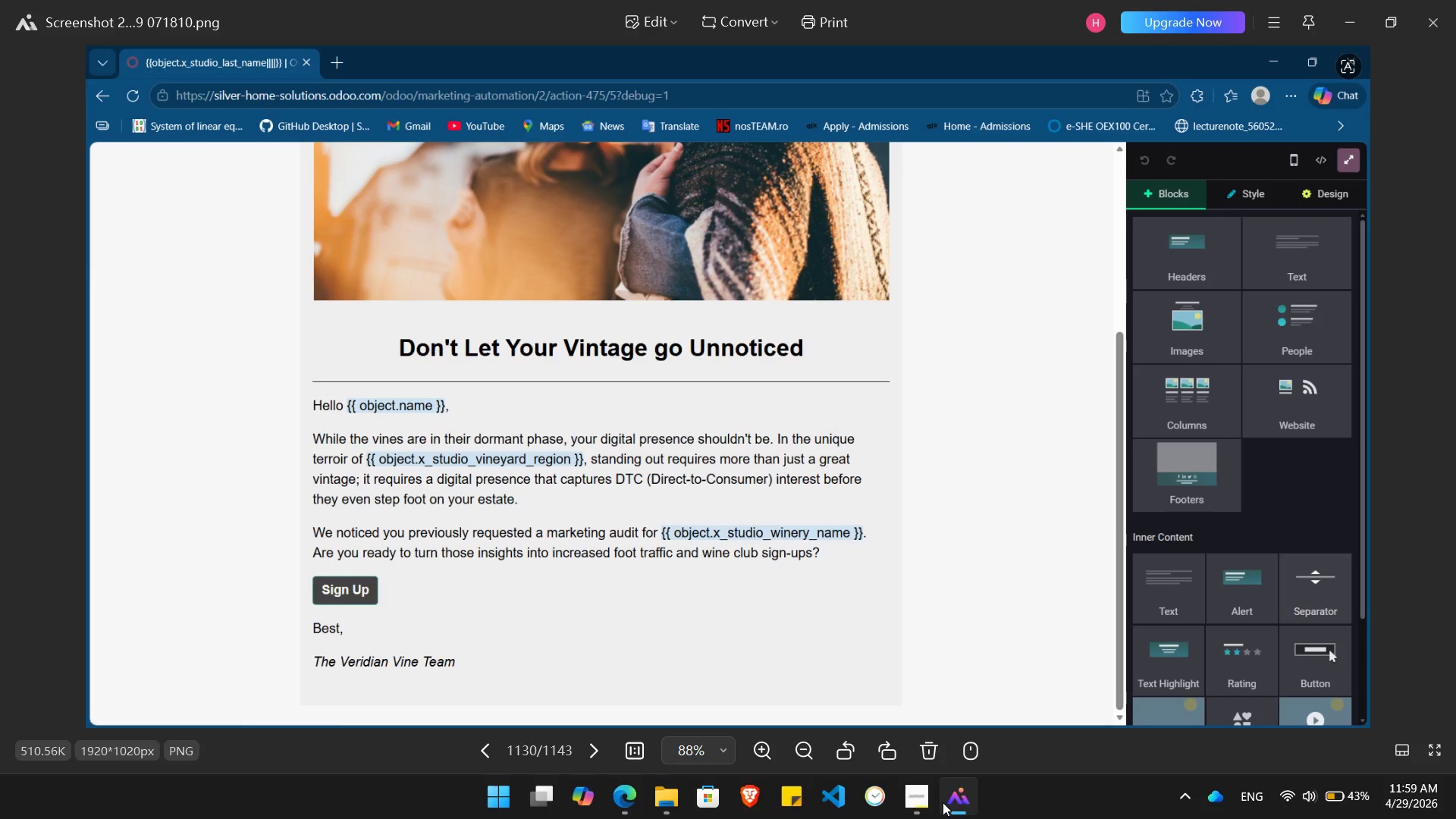 
key(ArrowLeft)
 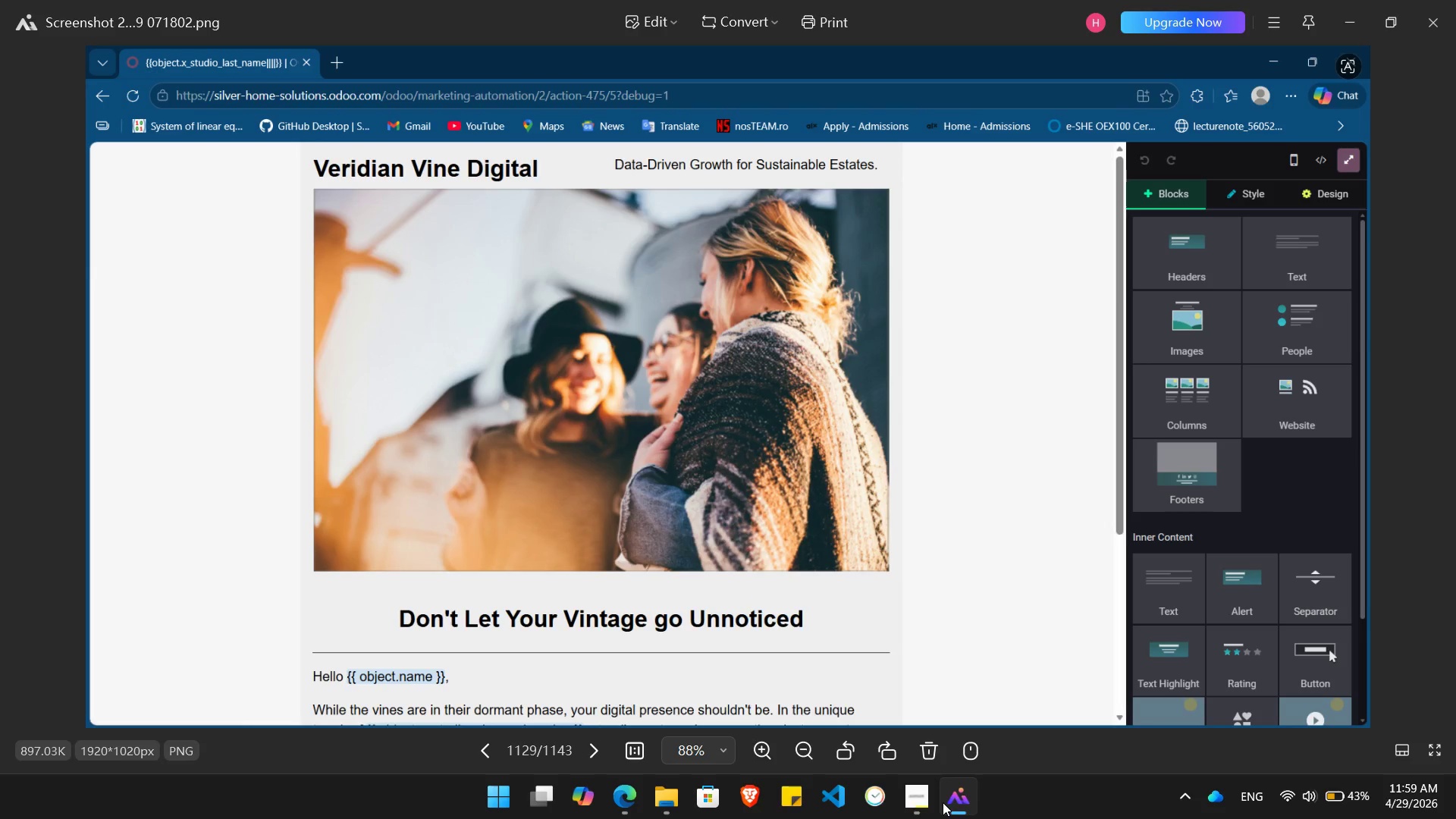 
key(Alt+Tab)
 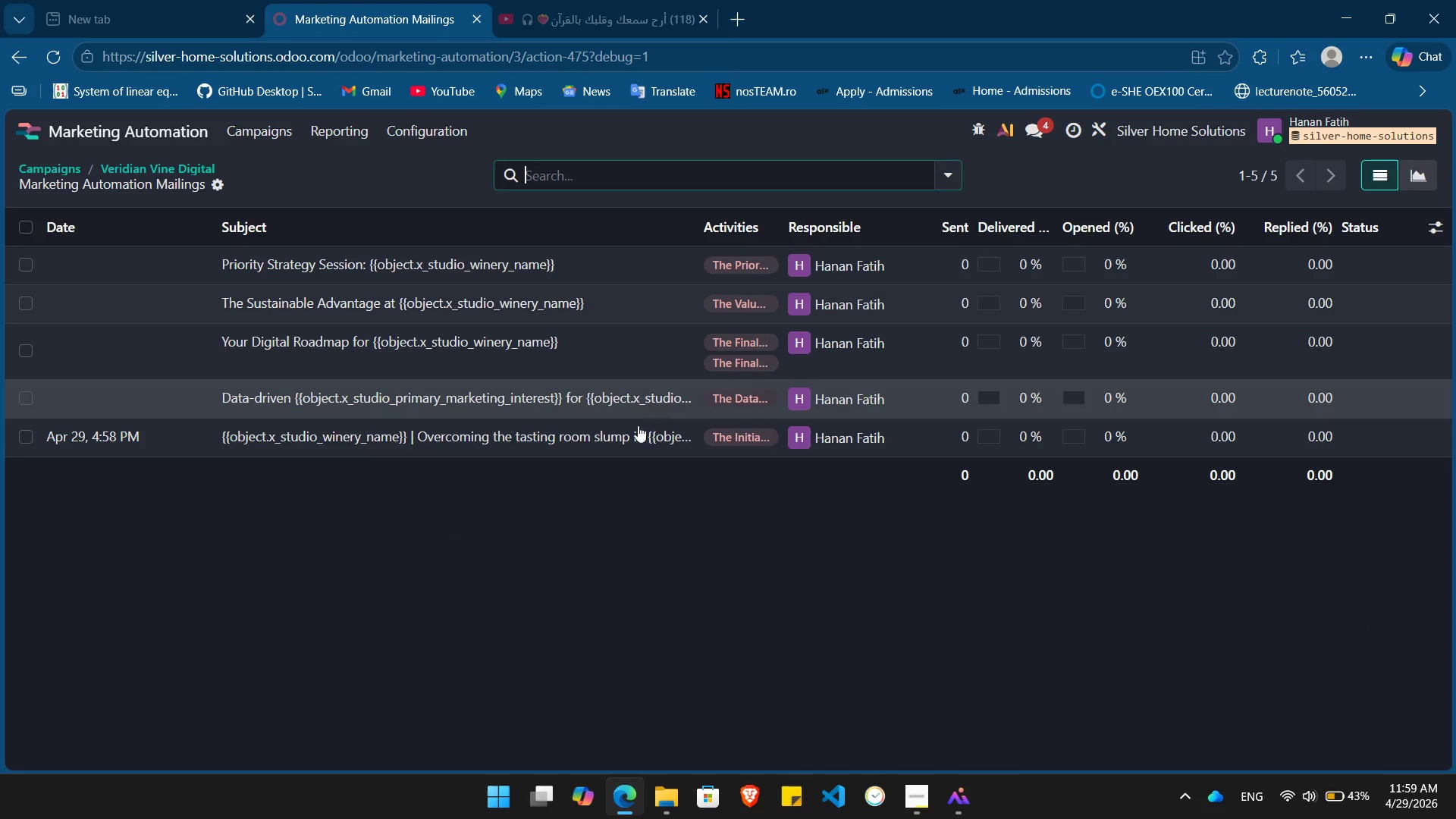 
left_click([586, 439])
 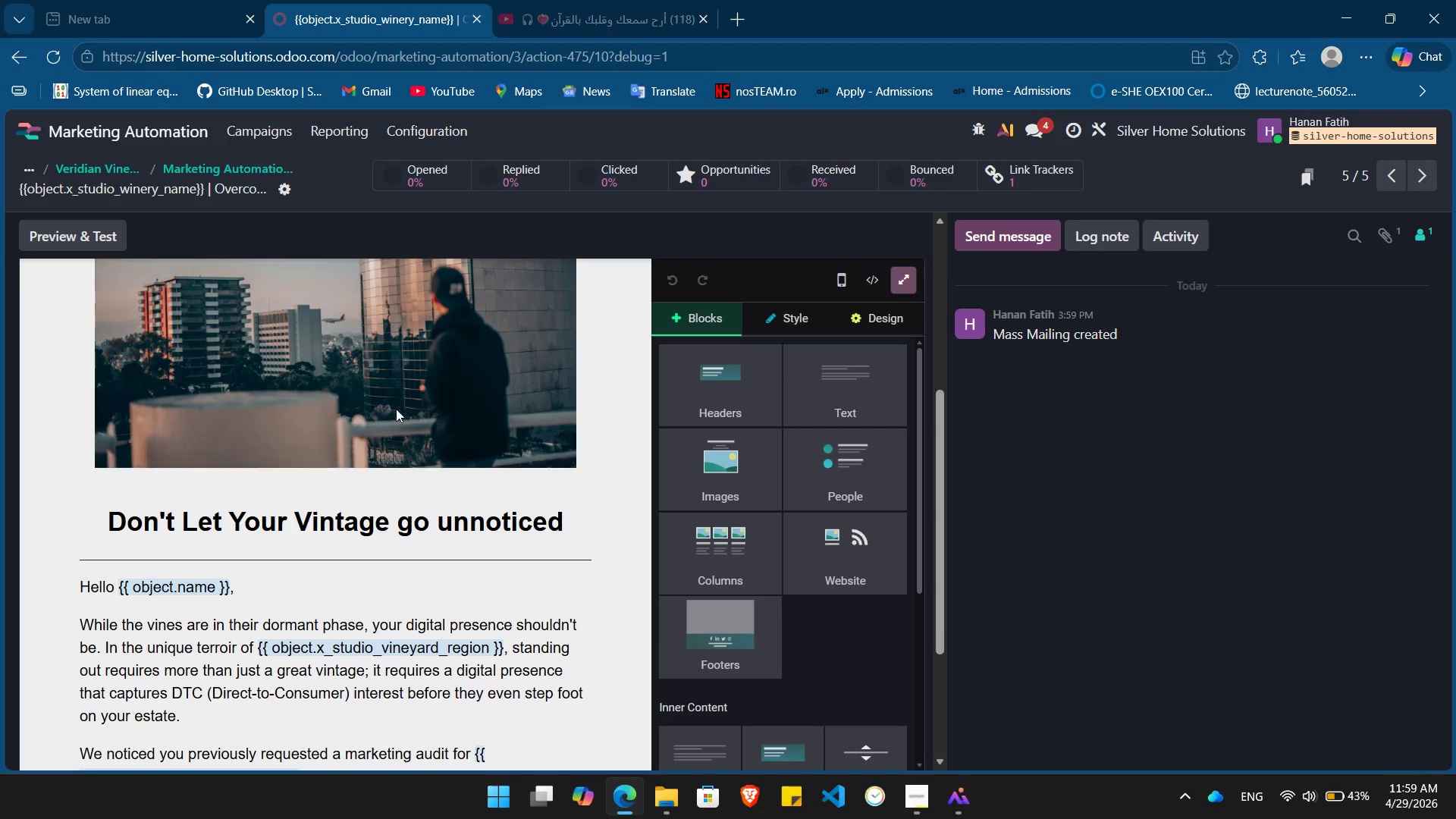 
double_click([393, 403])
 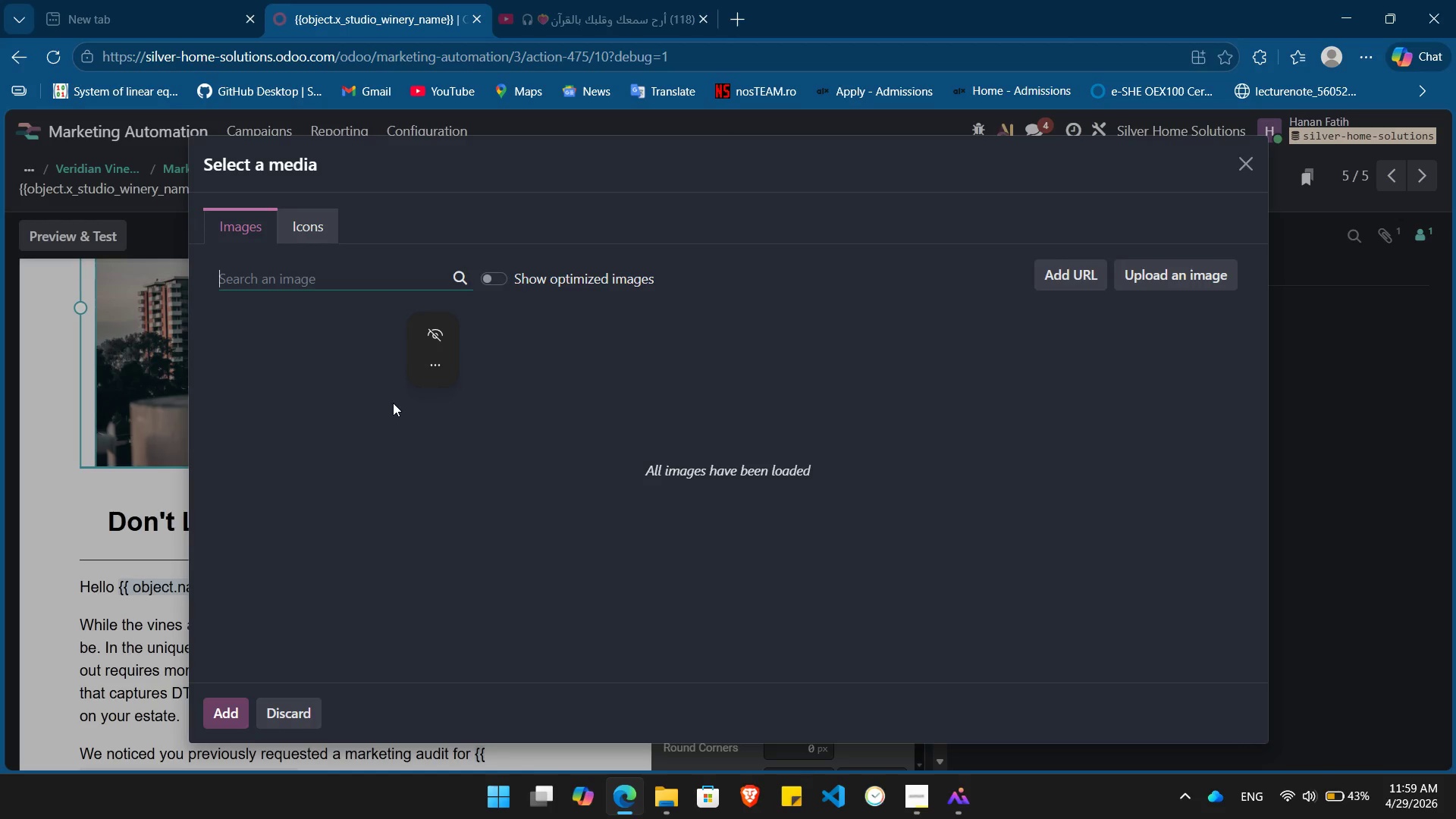 
type(Life)
 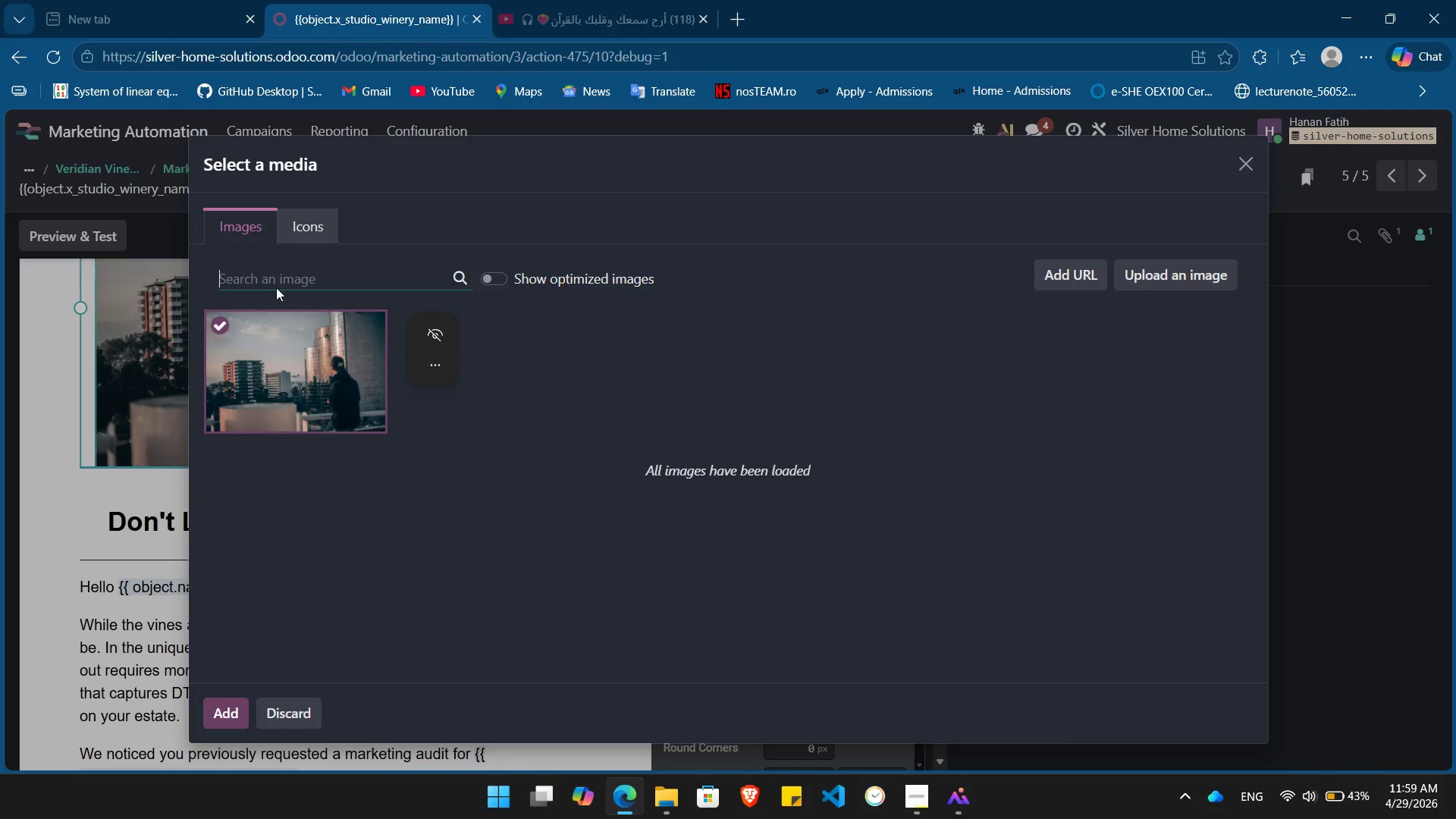 
left_click([274, 284])
 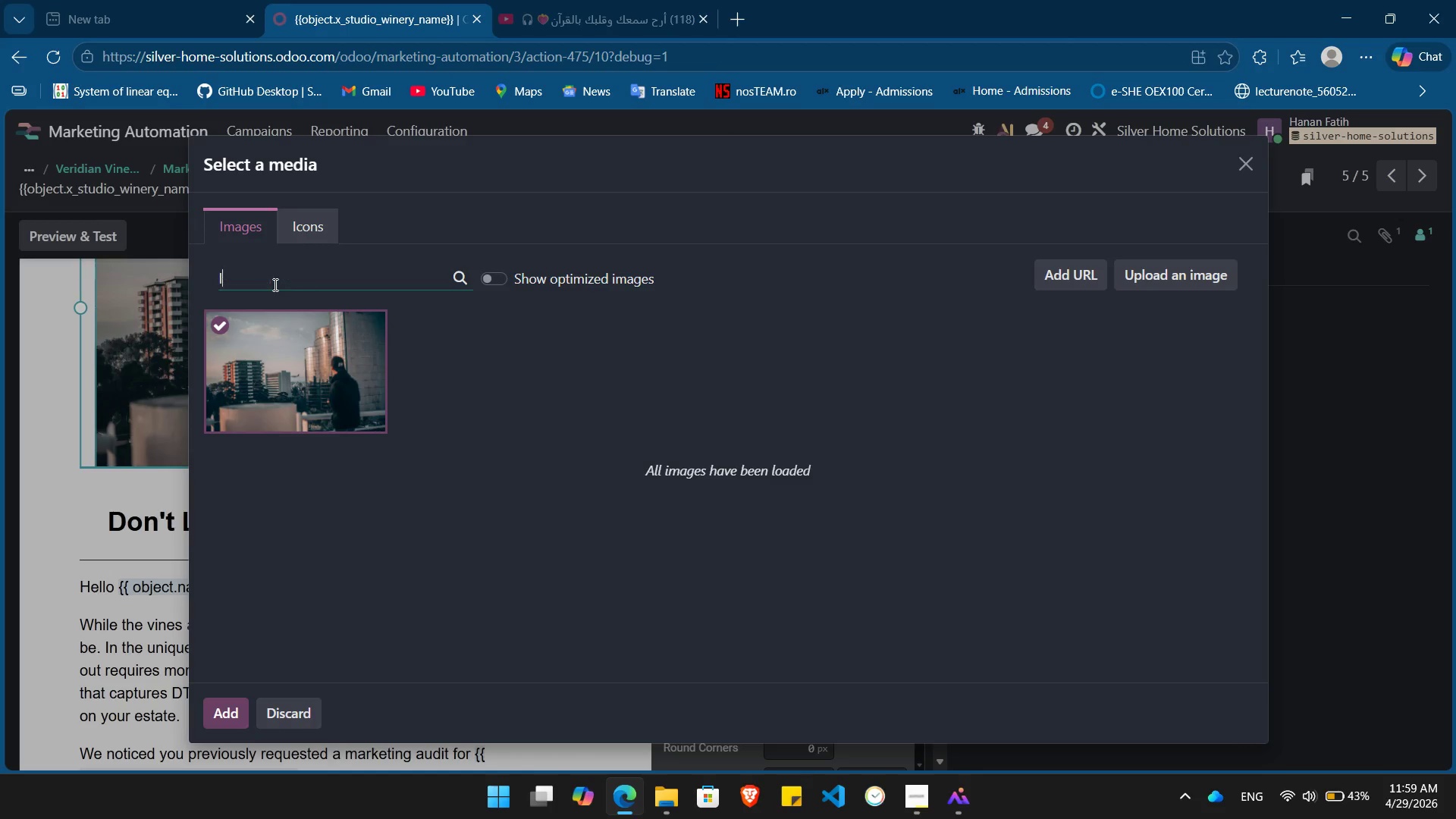 
type(life style)
 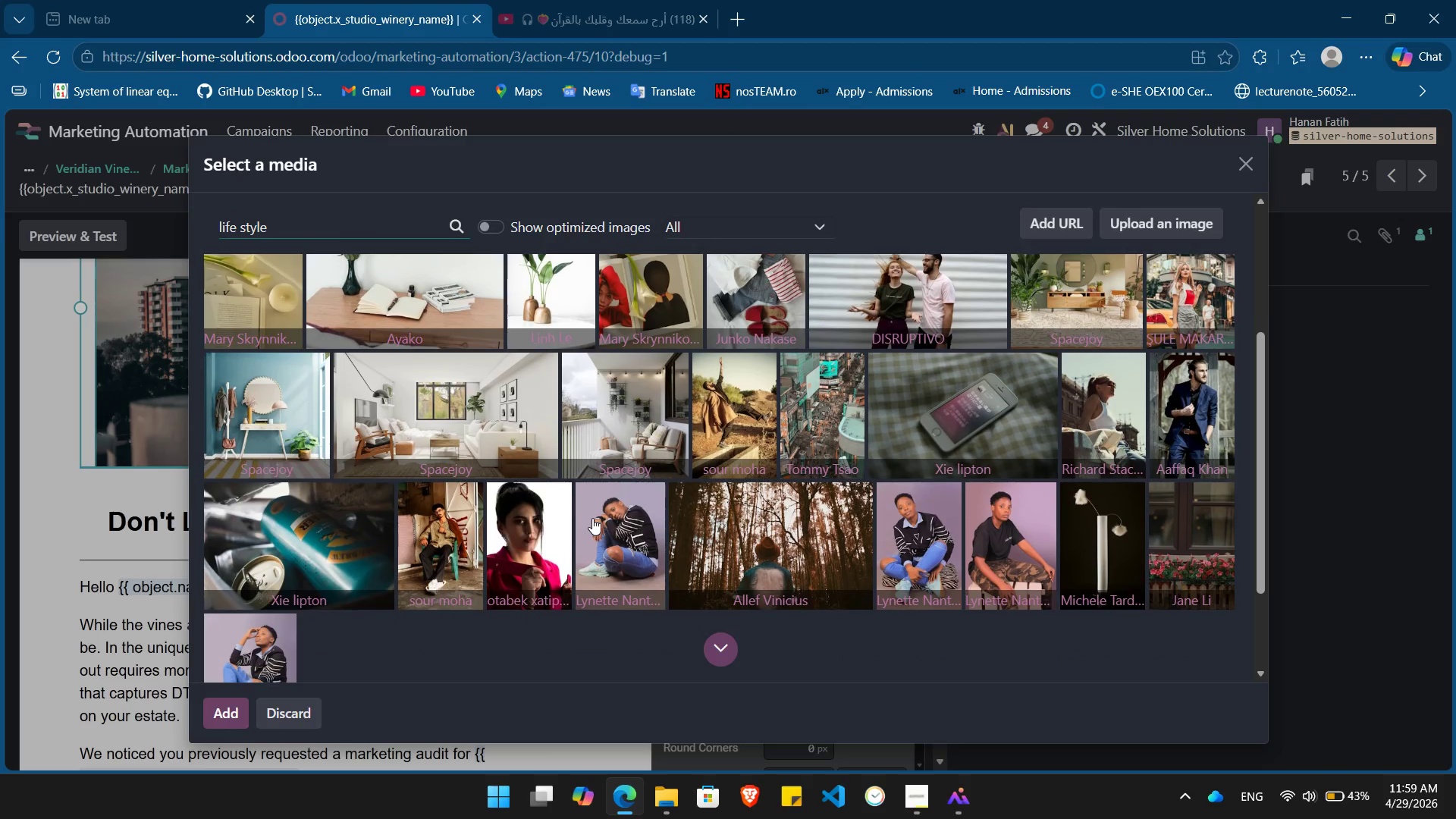 
wait(12.41)
 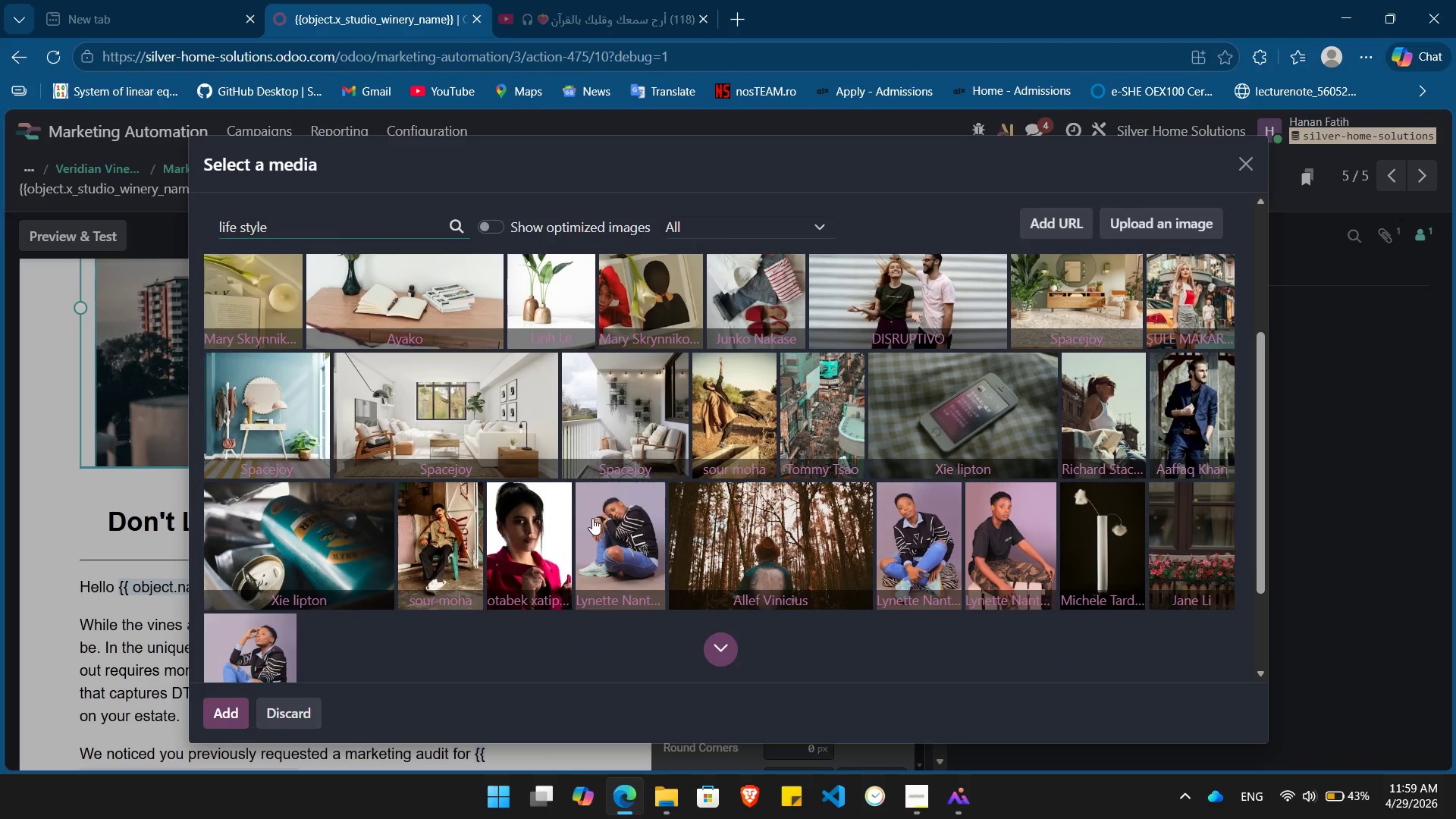 
key(ArrowLeft)
 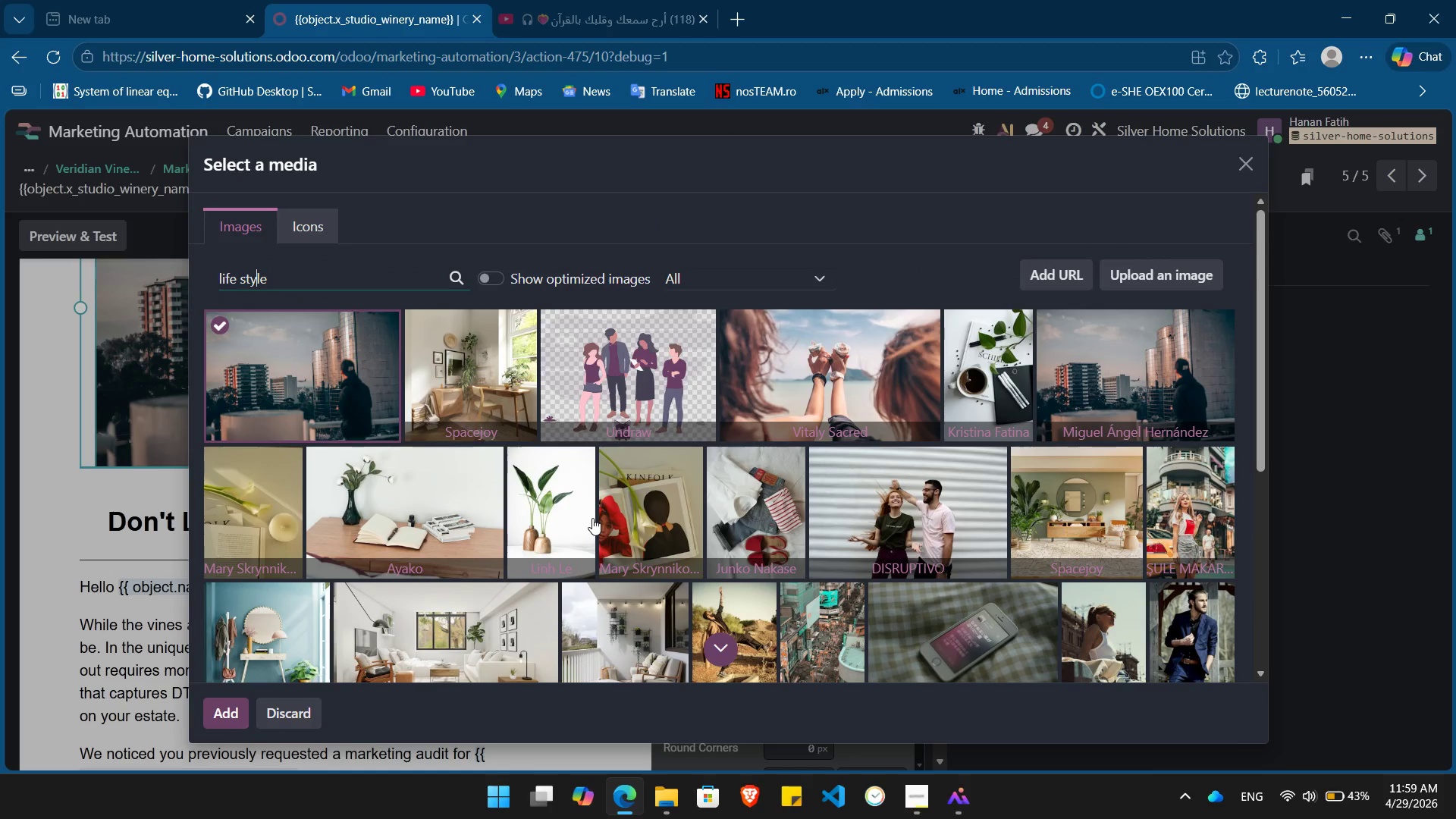 
key(ArrowLeft)
 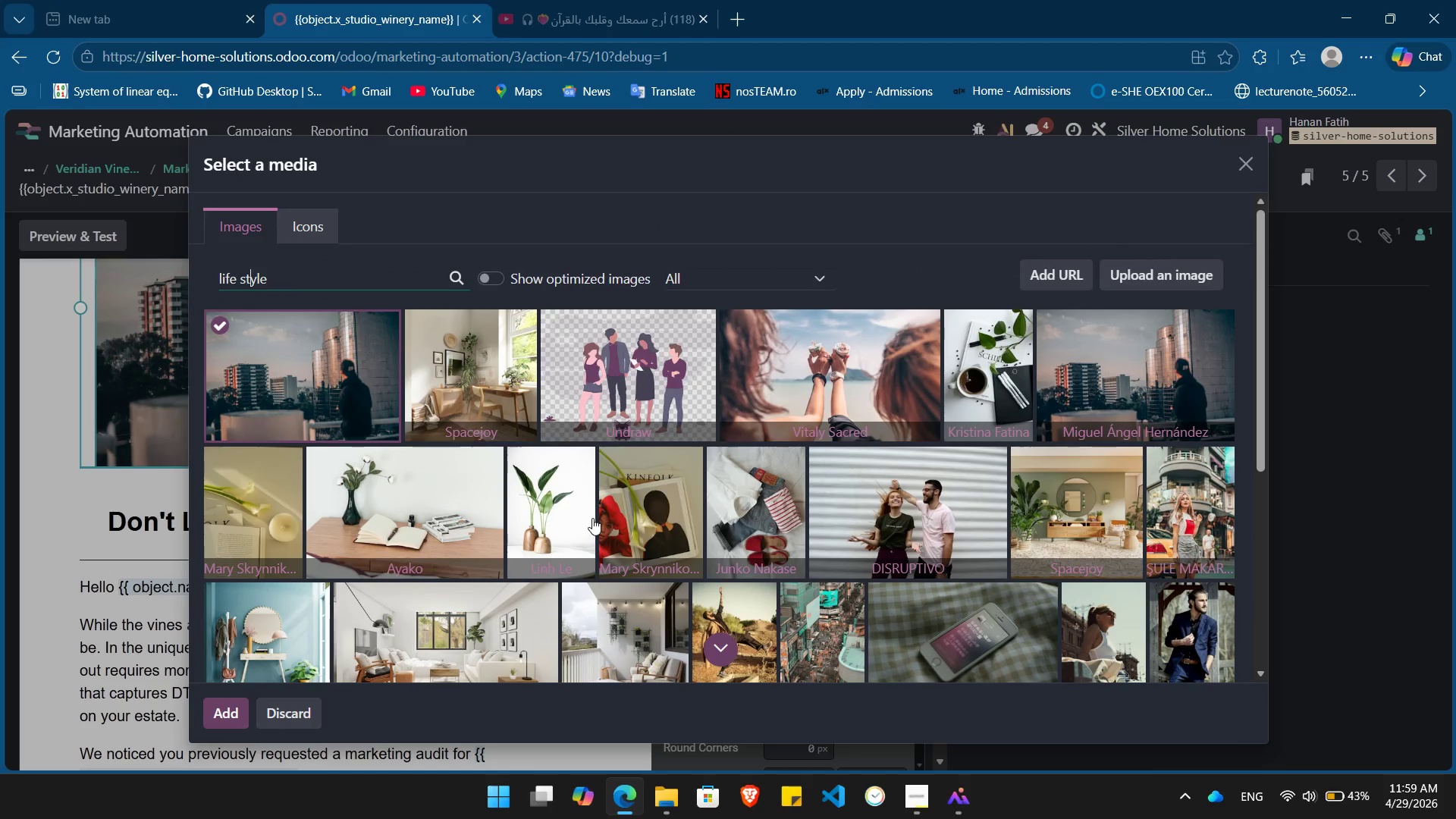 
key(ArrowLeft)
 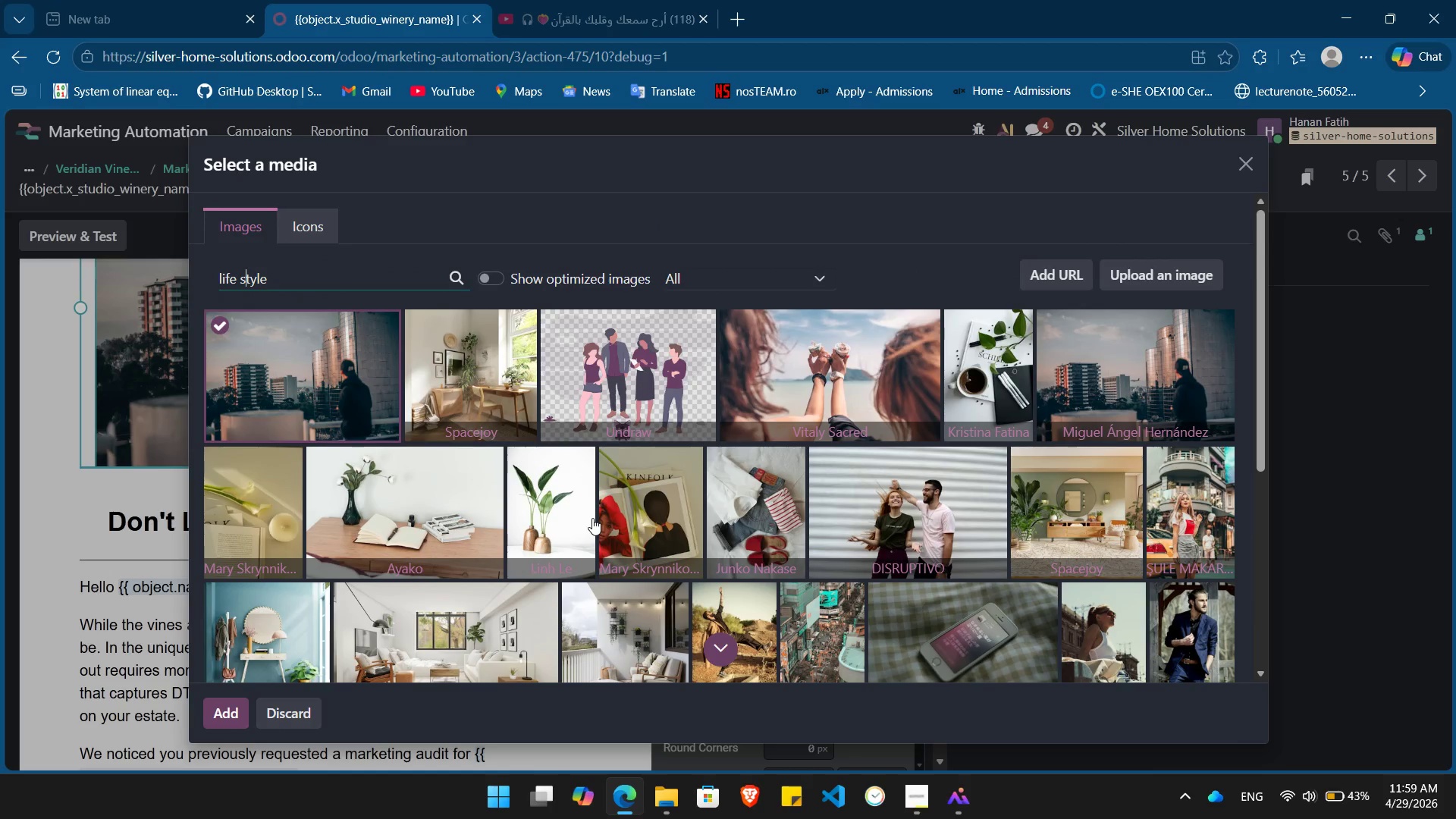 
key(ArrowLeft)
 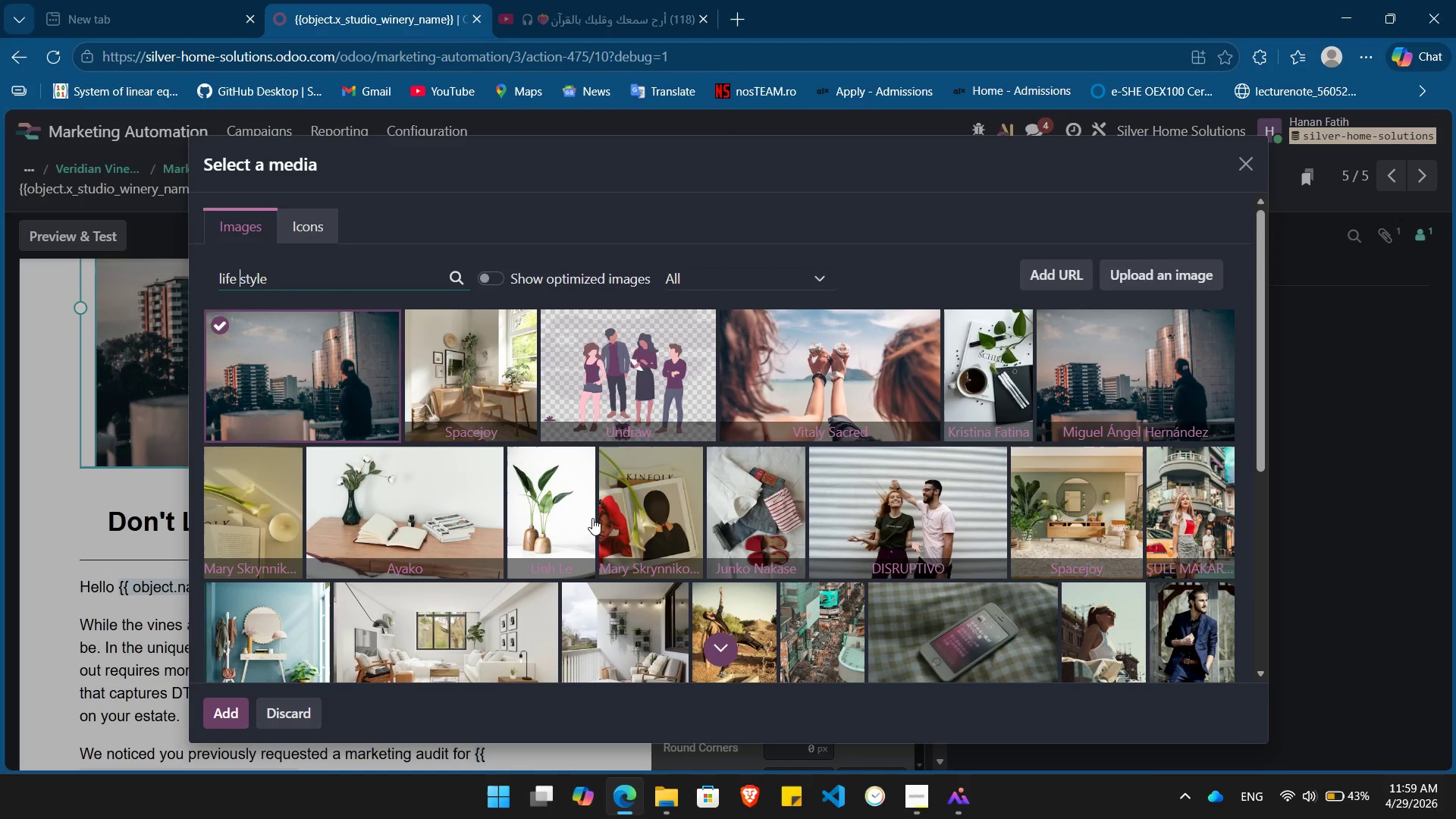 
key(ArrowLeft)
 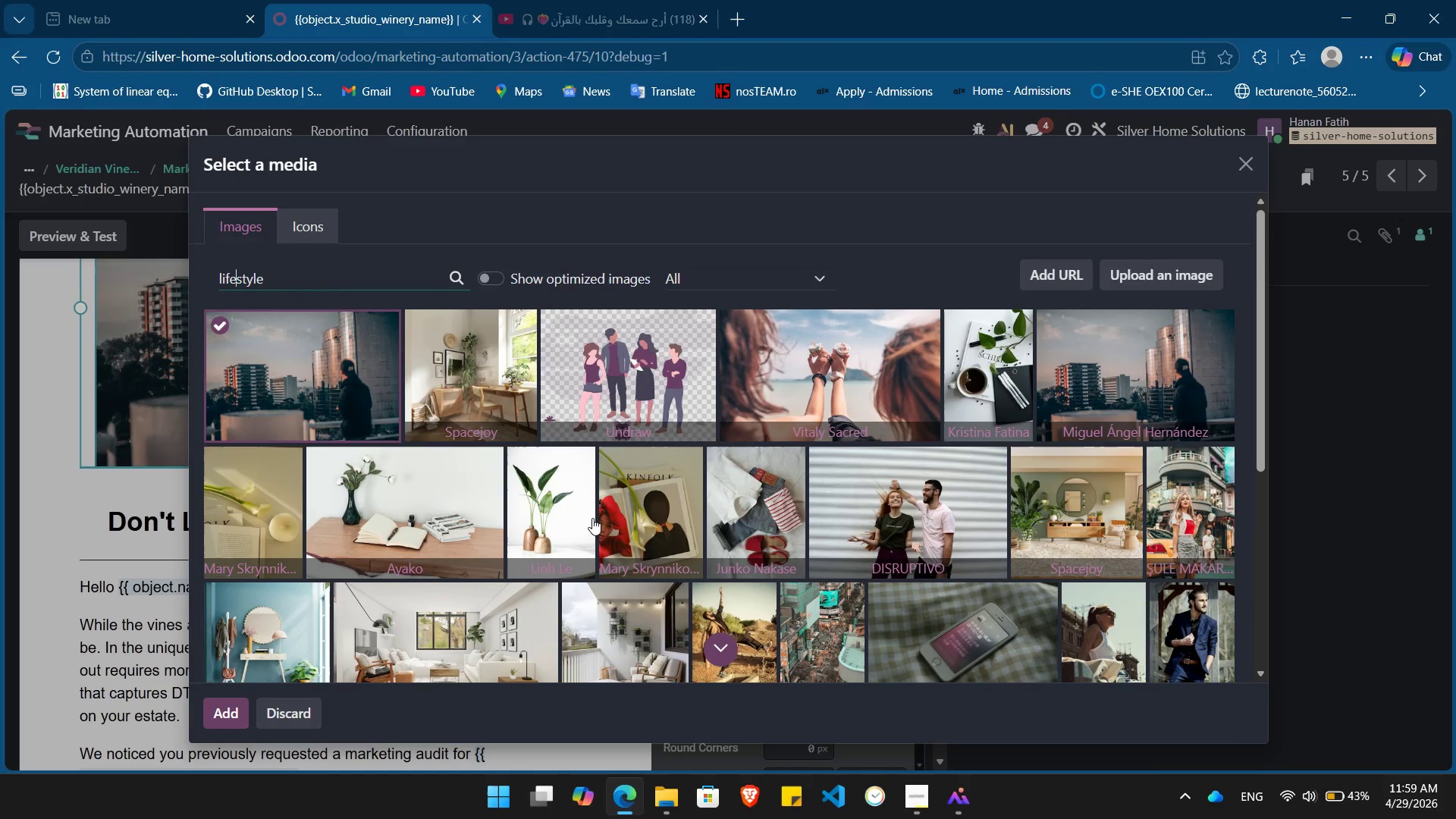 
key(Backspace)
 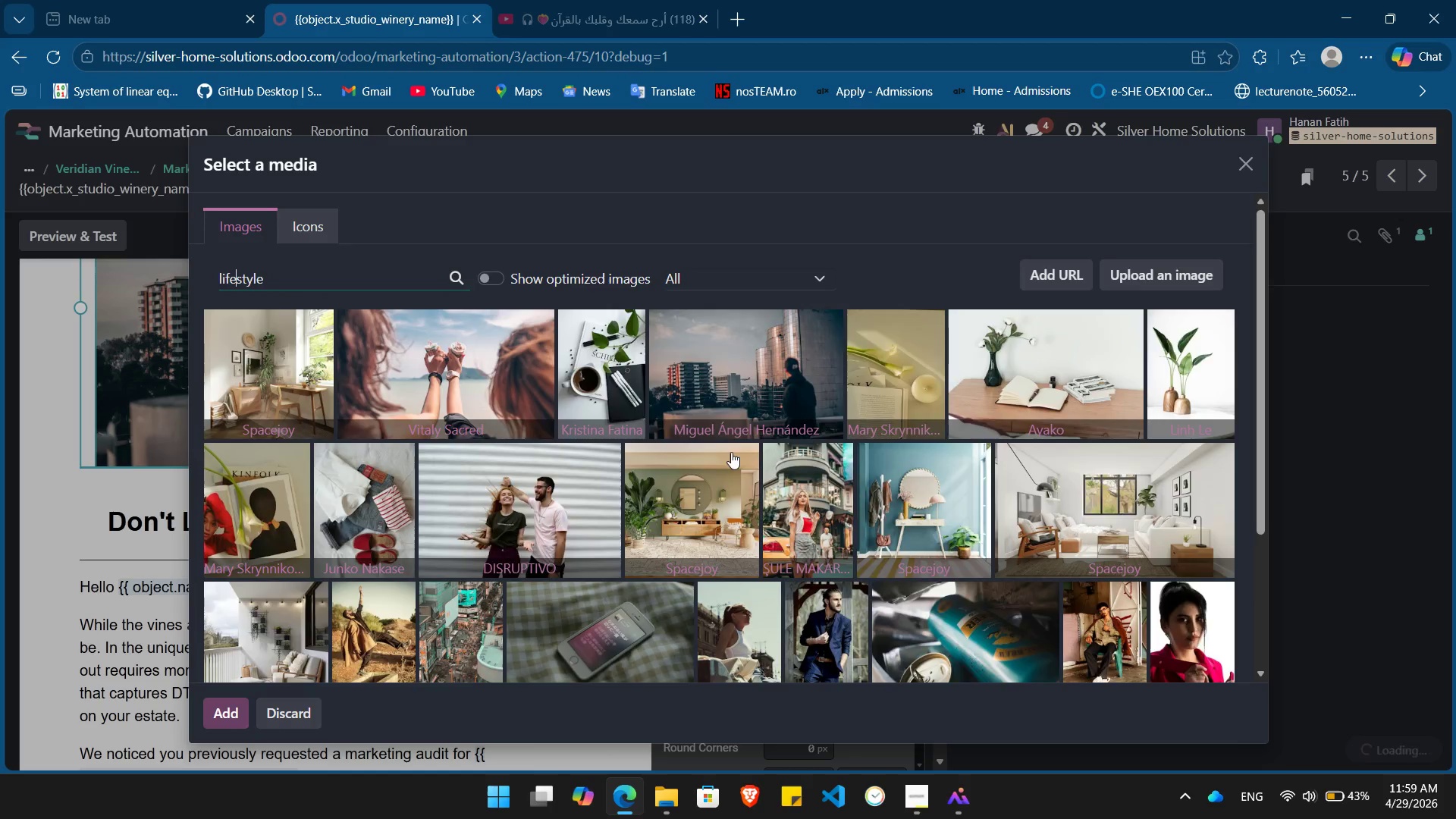 
mouse_move([777, 378])
 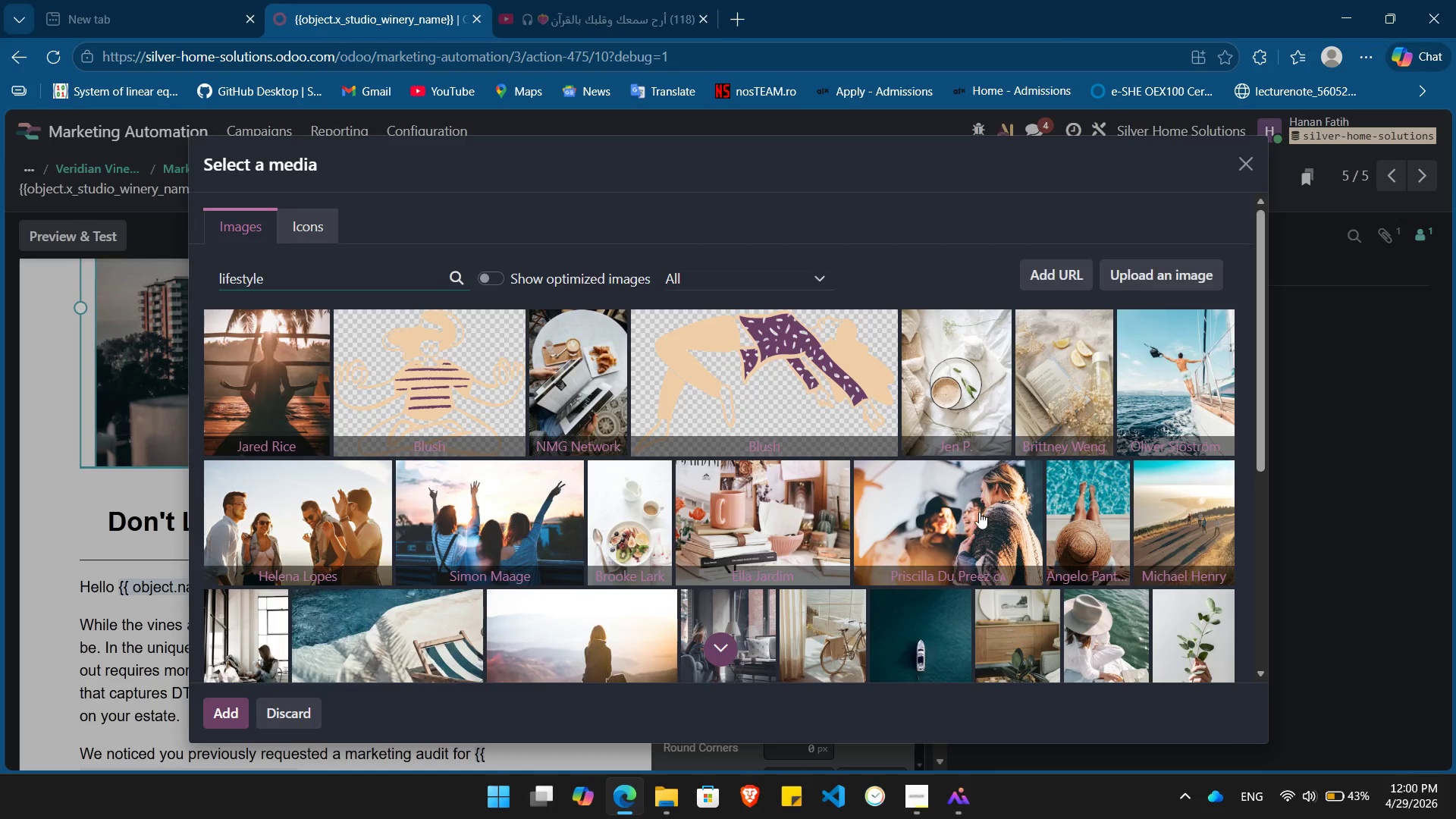 
left_click_drag(start_coordinate=[979, 512], to_coordinate=[907, 275])
 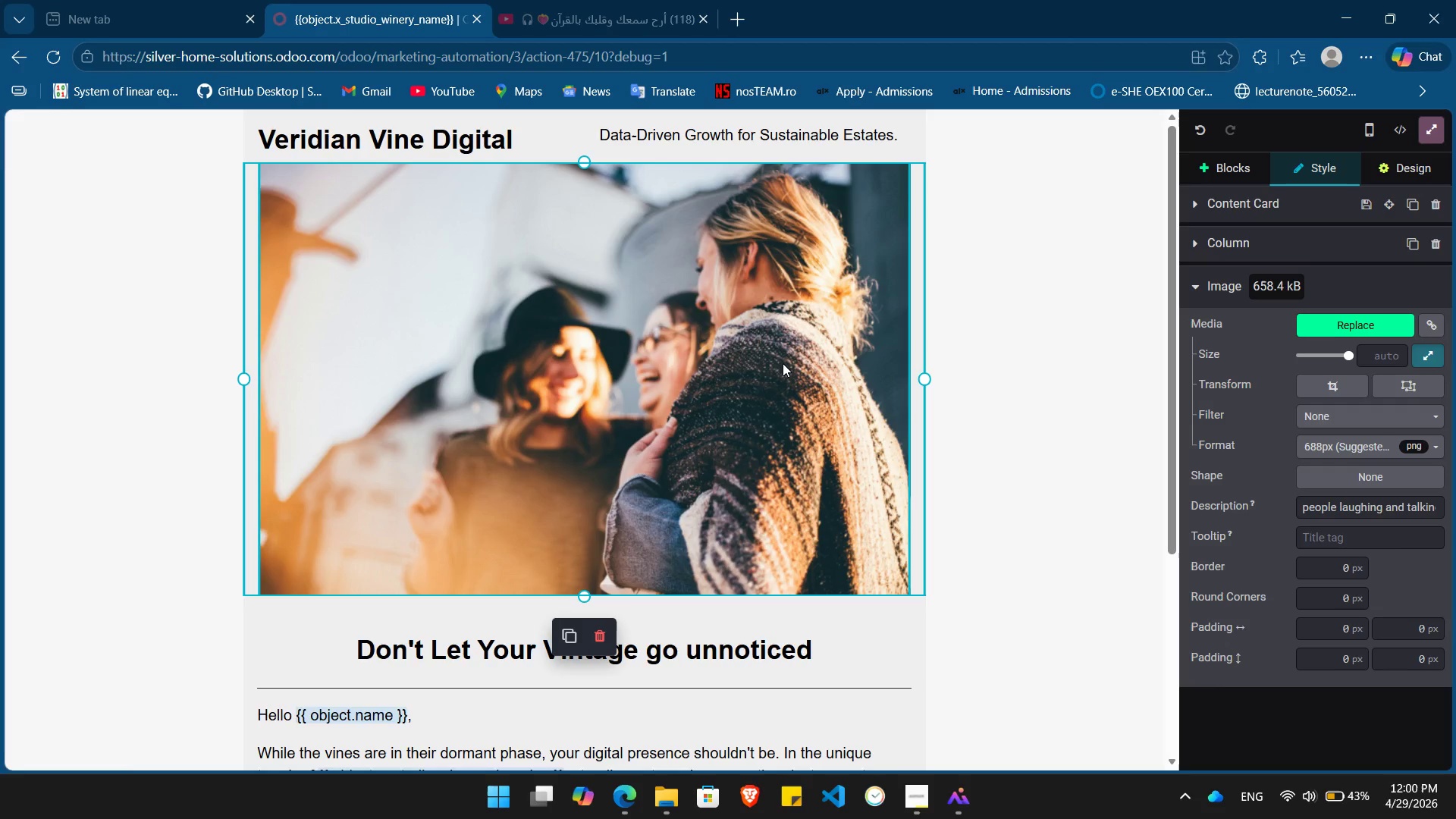 
left_click([907, 275])
 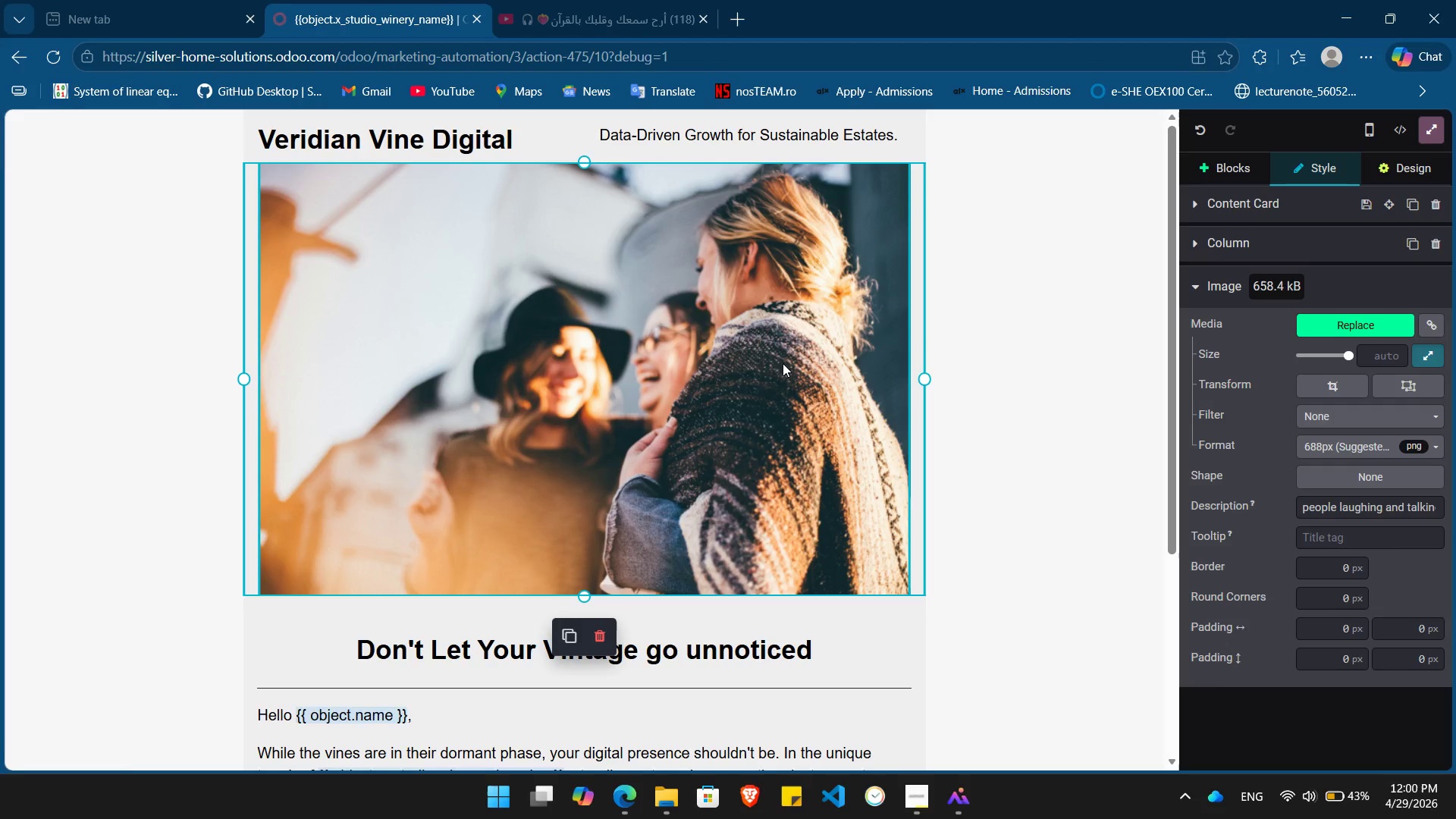 
key(Control+ControlLeft)
 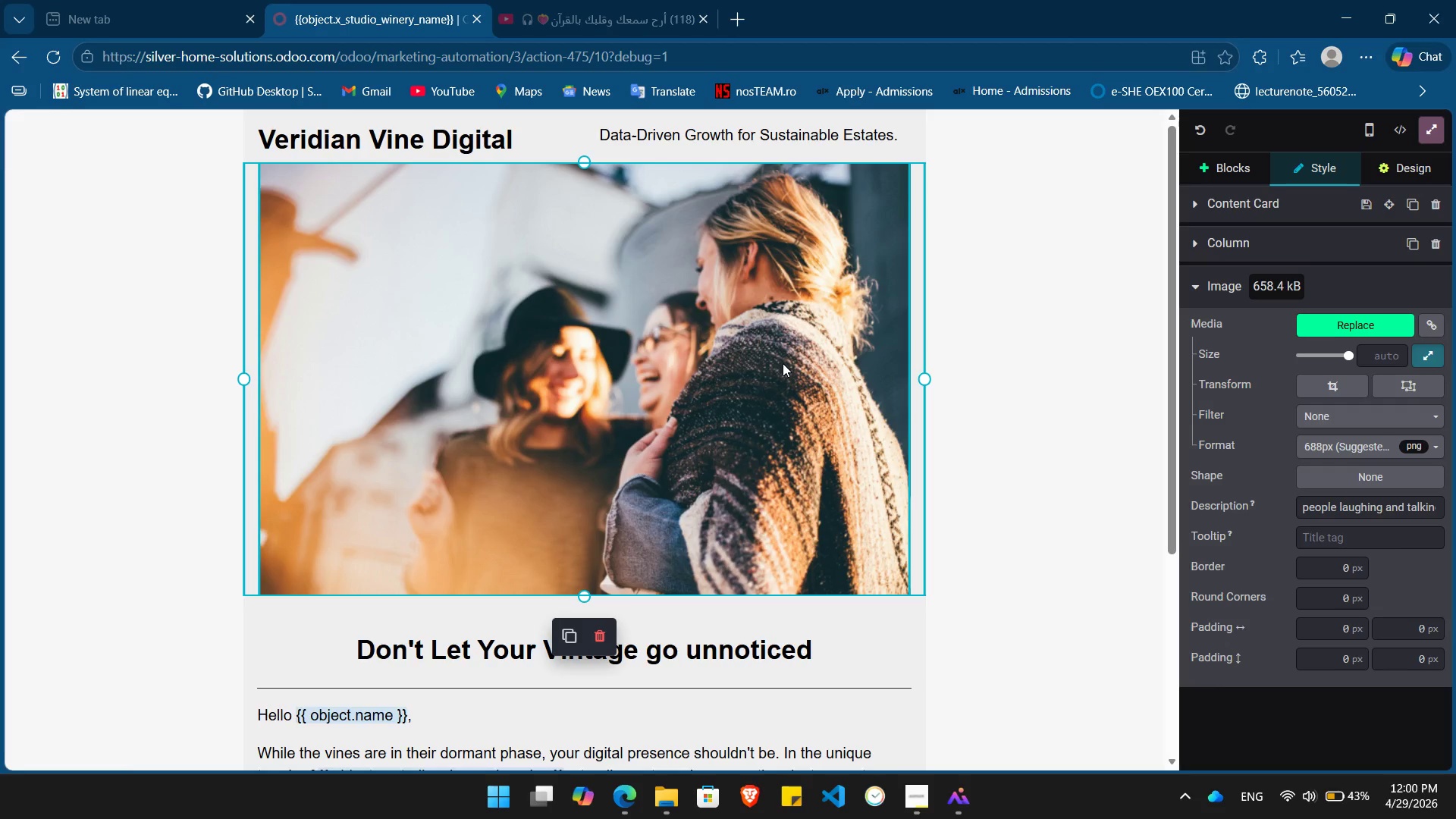 
key(Control+Z)
 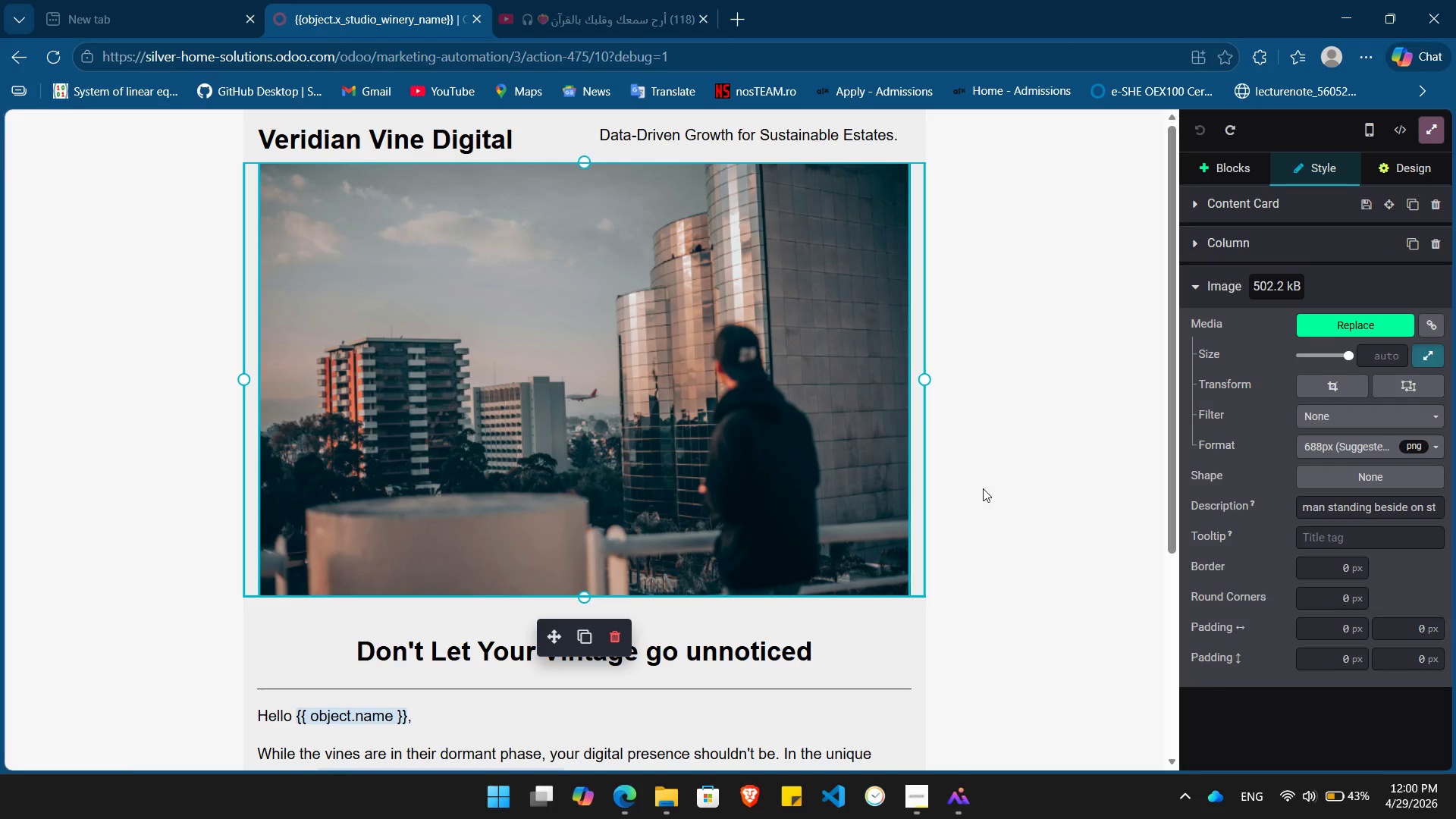 
left_click([984, 493])
 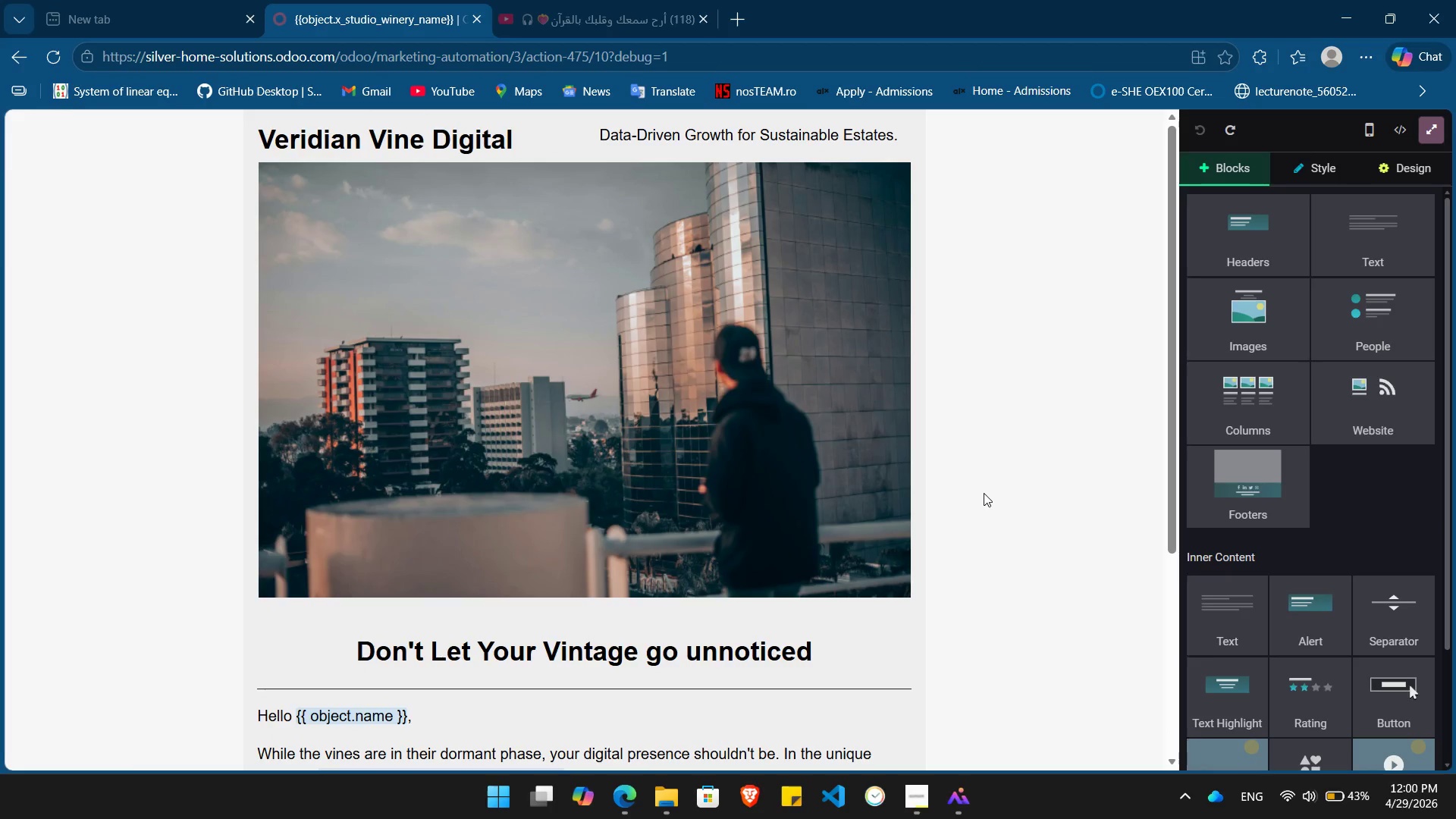 
key(PrintScreen)
 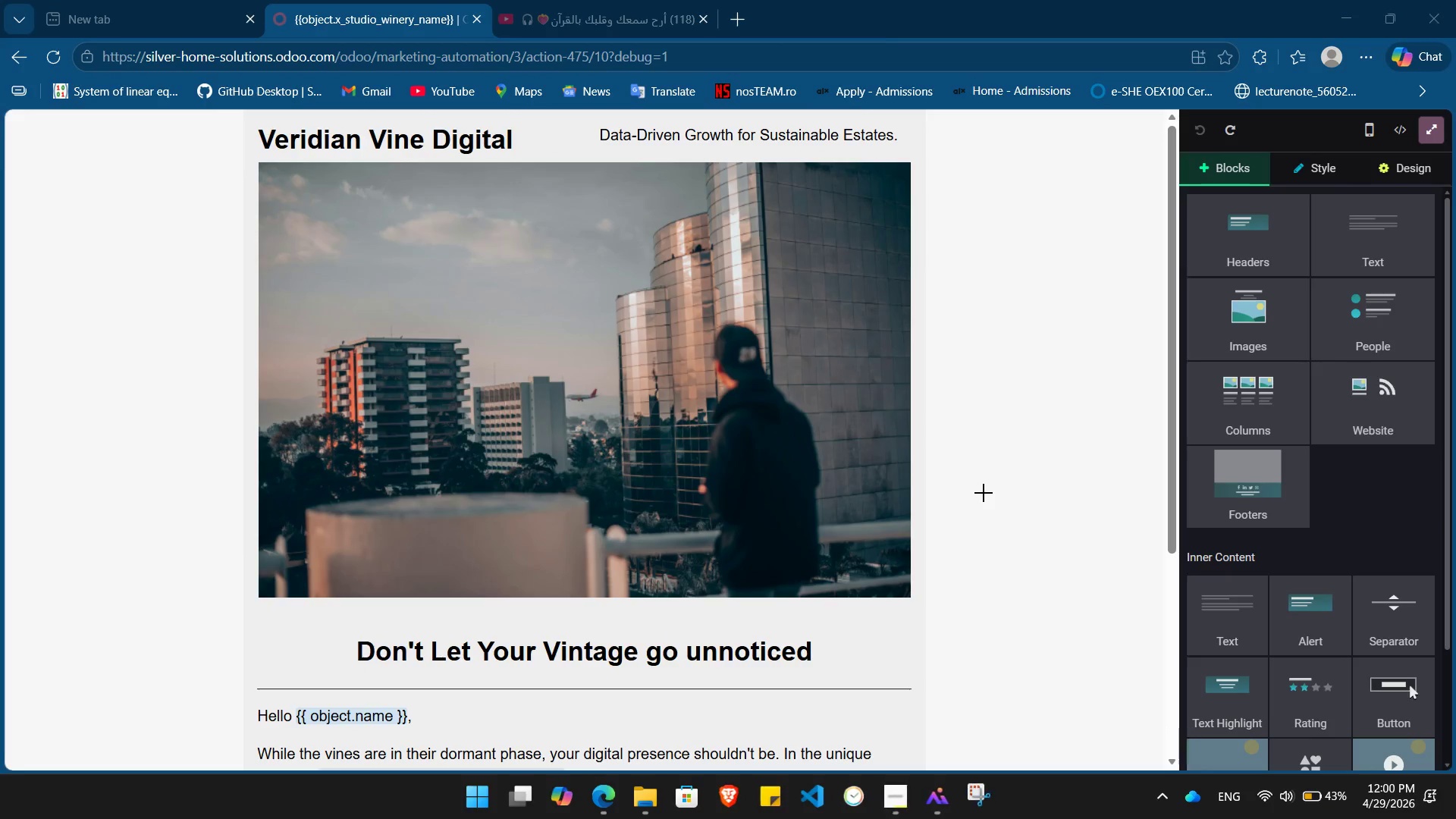 
left_click([984, 493])
 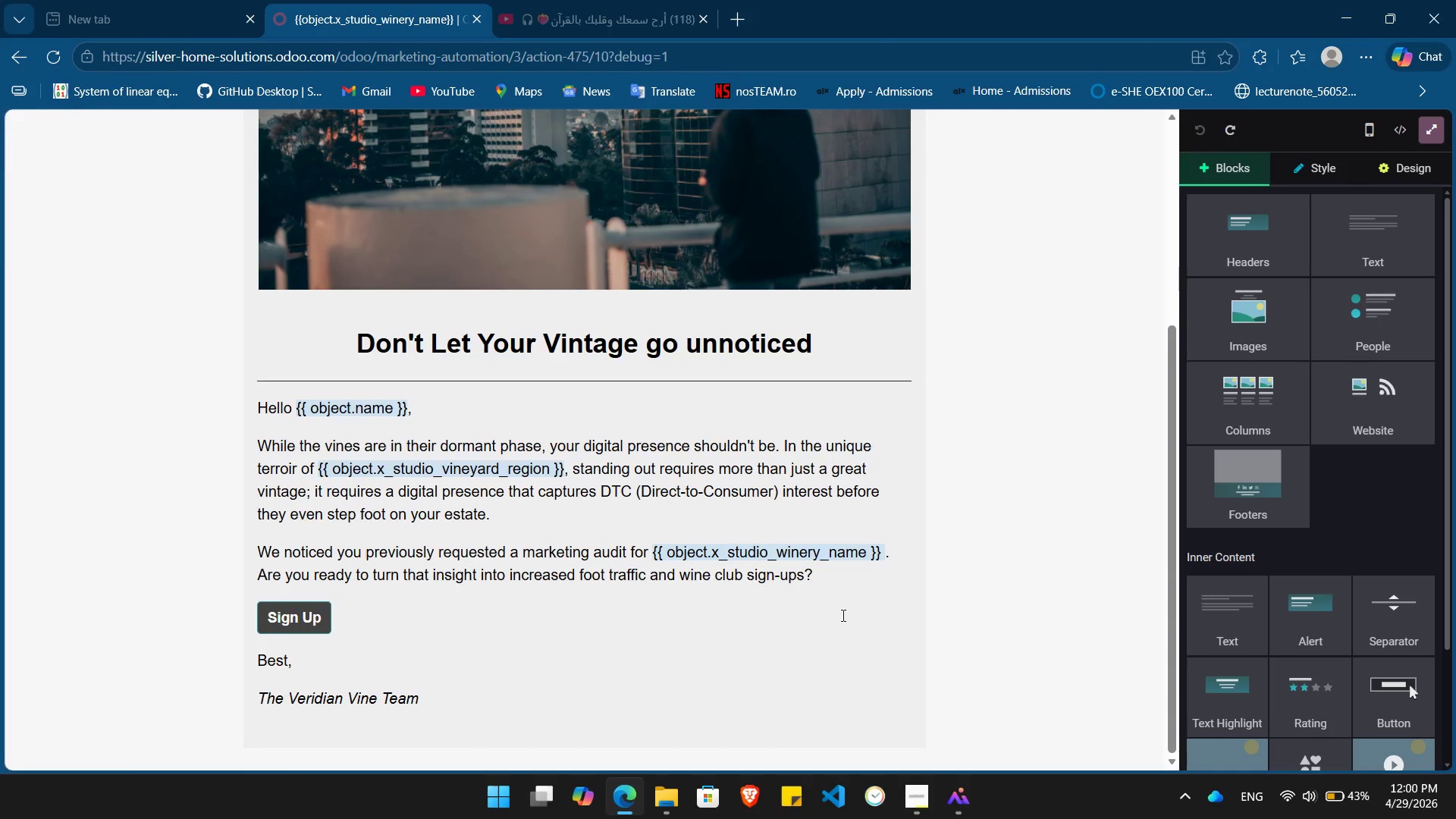 
key(PrintScreen)
 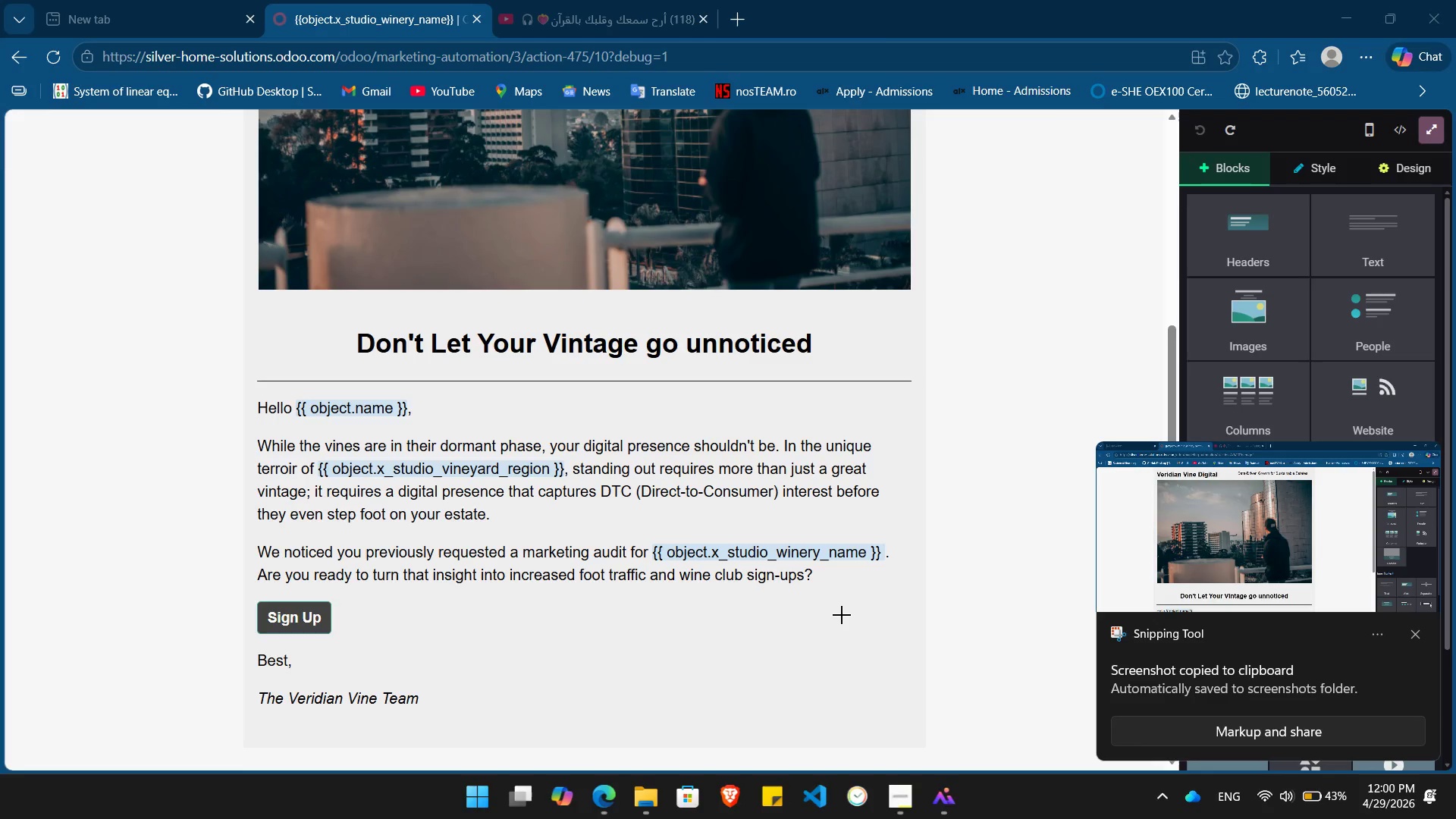 
left_click([842, 615])
 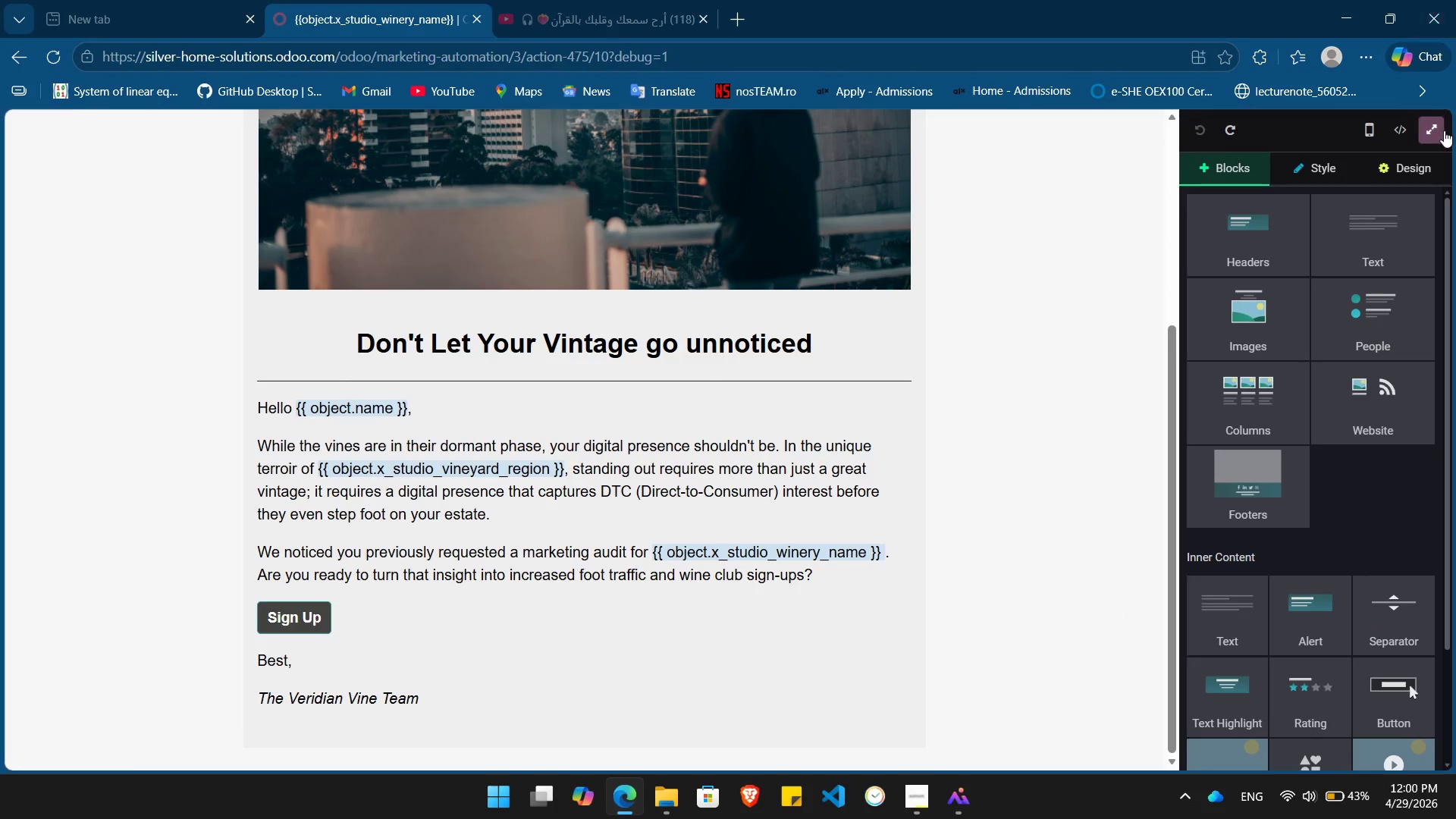 
left_click([1438, 129])
 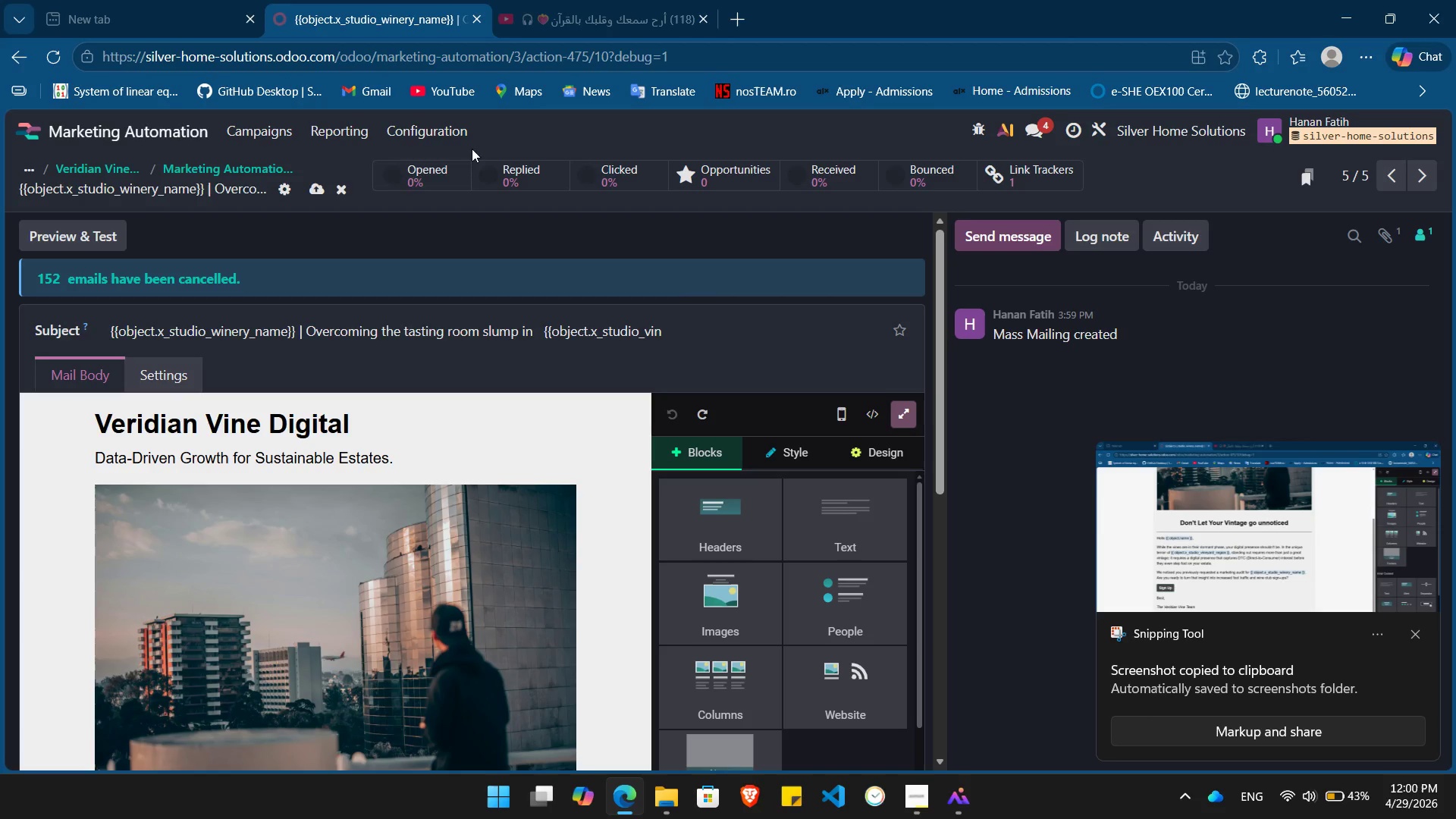 
wait(5.19)
 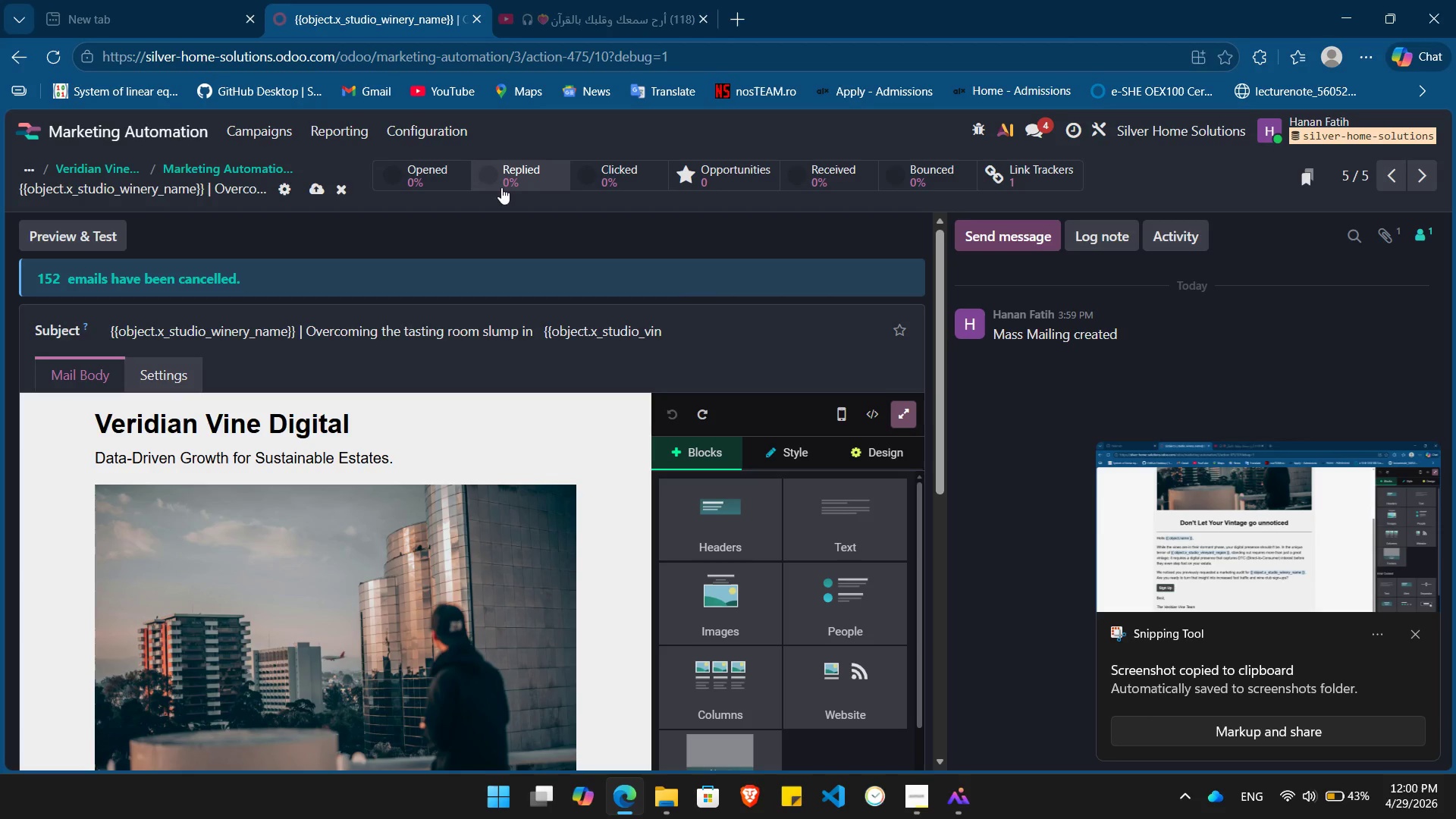 
left_click([193, 167])
 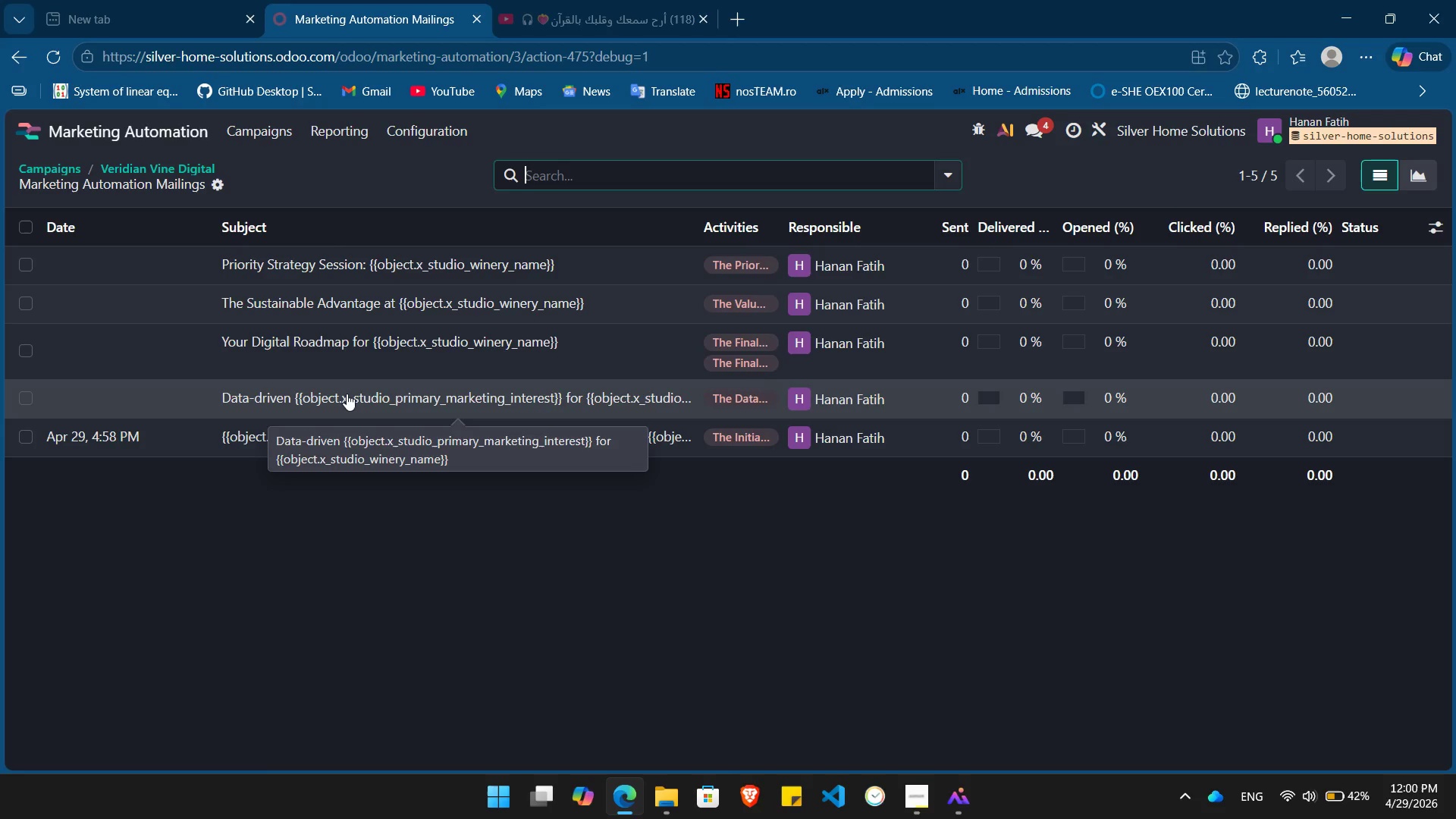 
wait(15.08)
 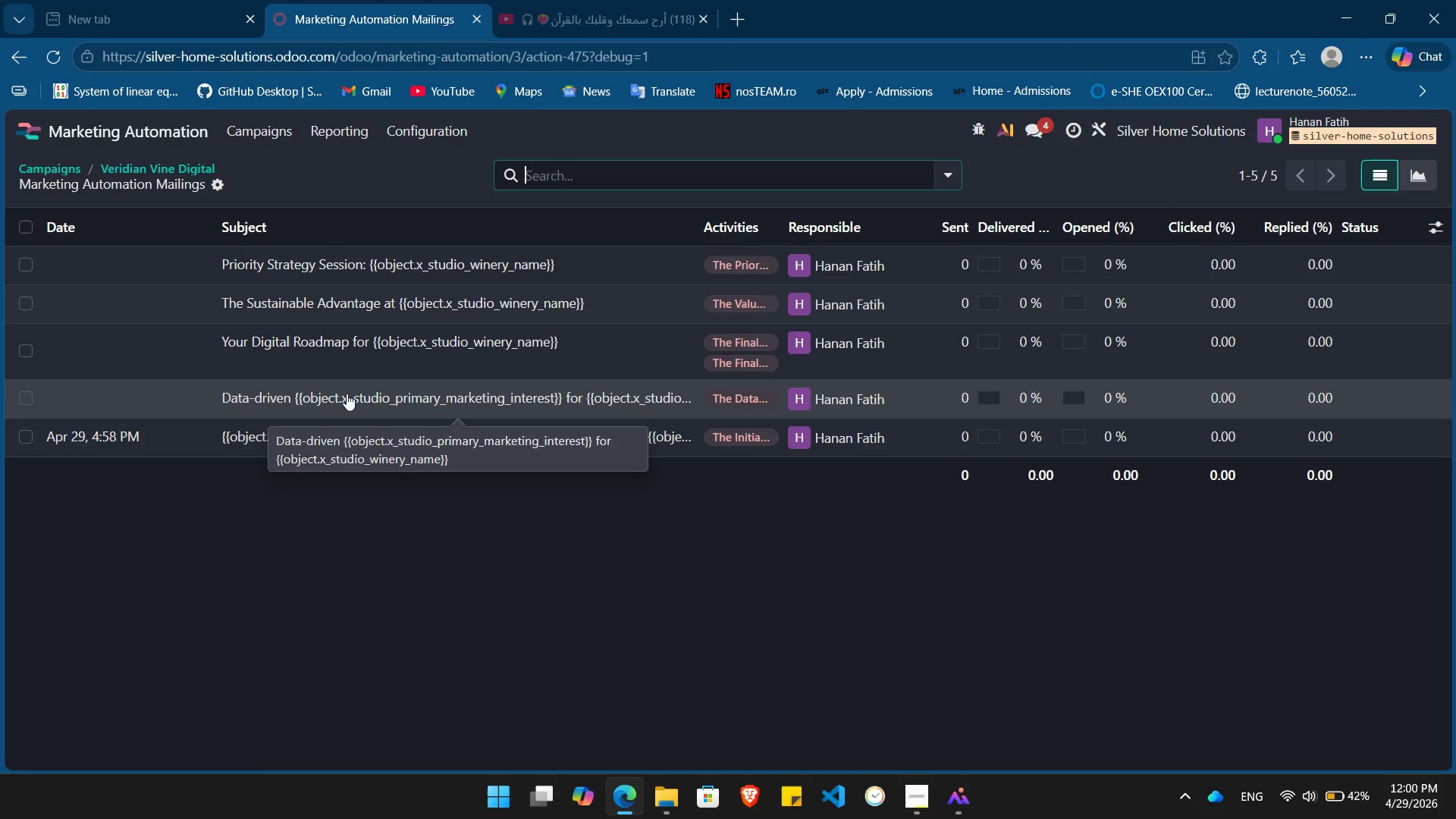 
left_click([347, 394])
 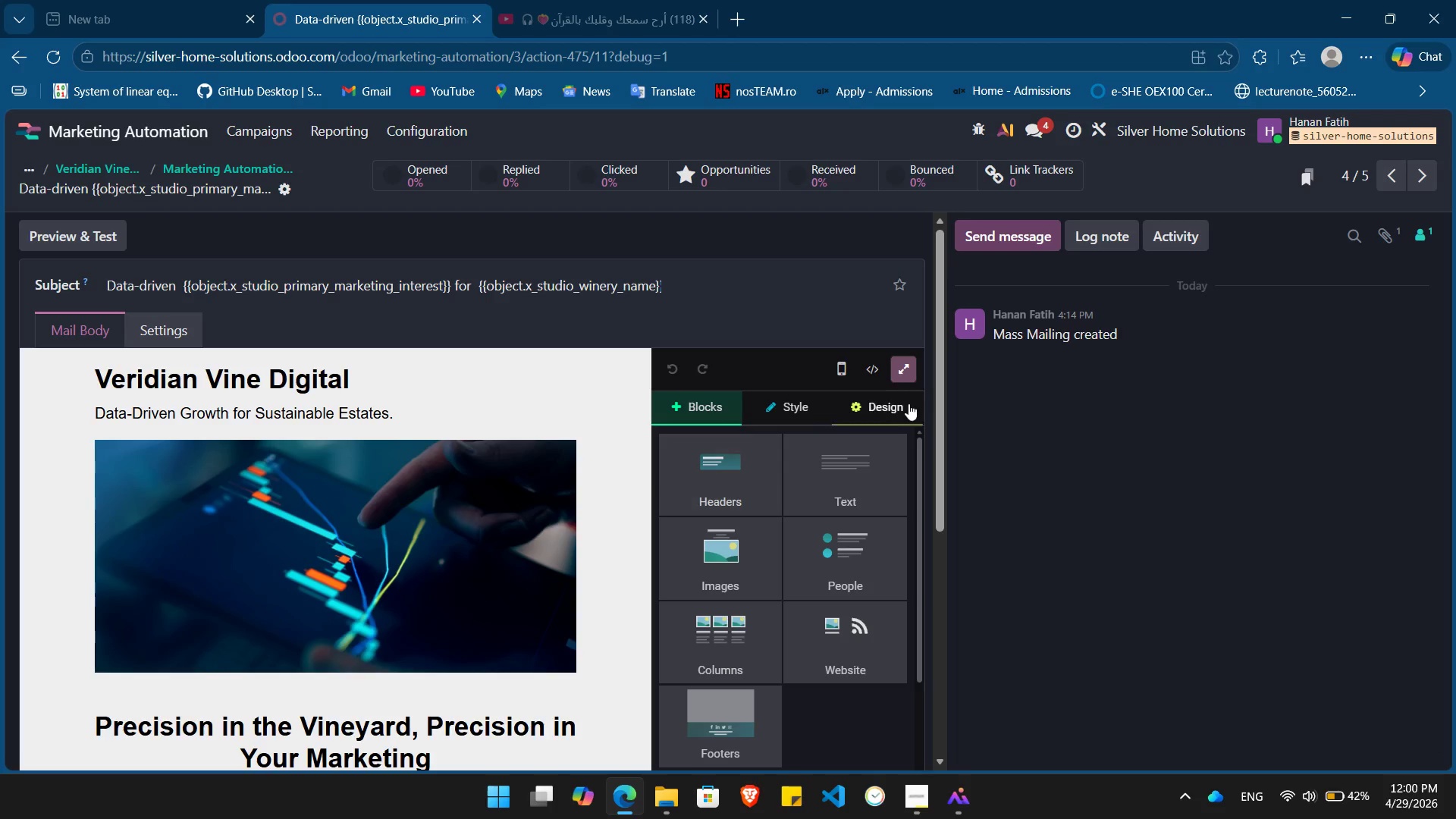 
left_click([904, 364])
 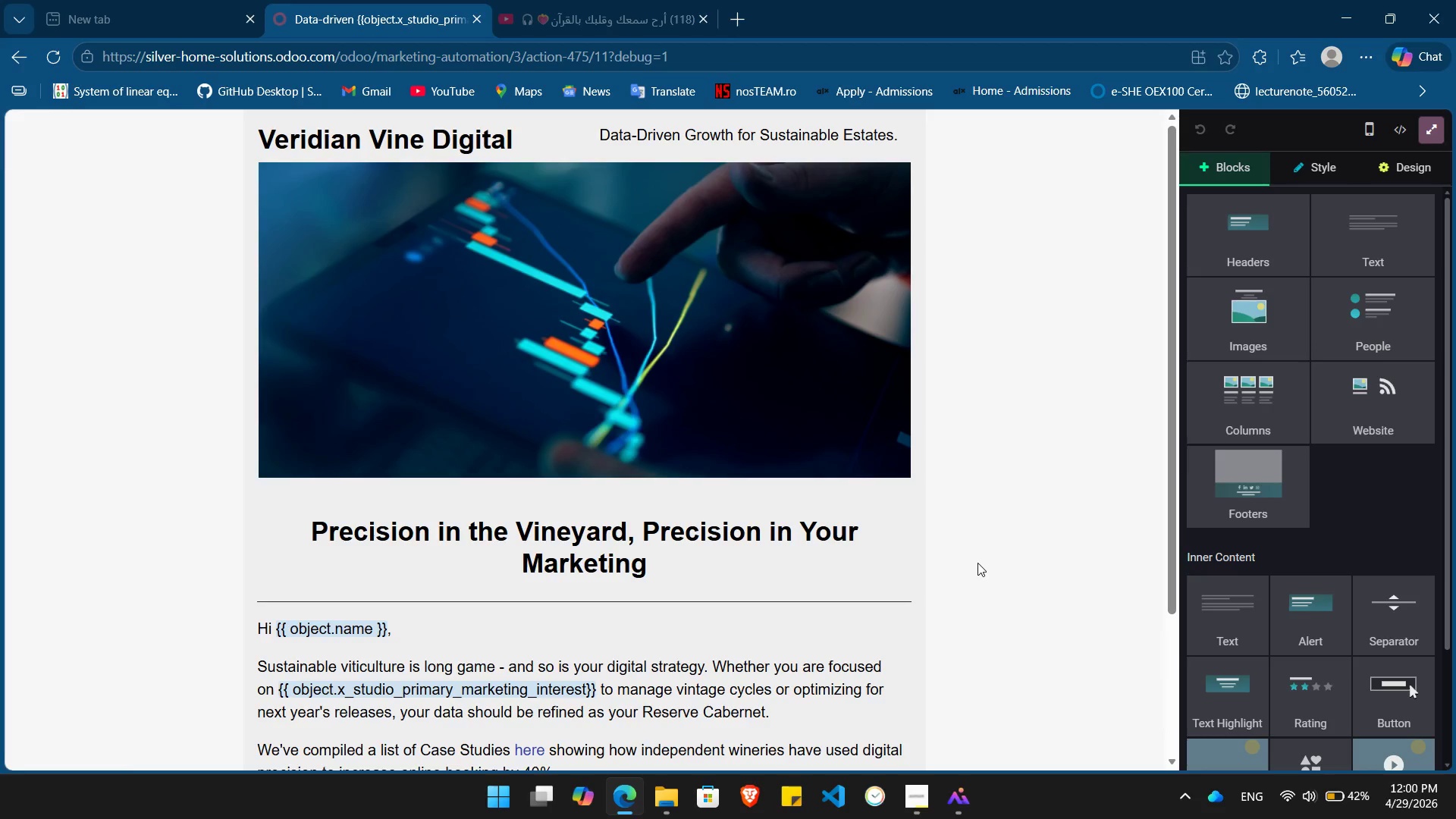 
key(PrintScreen)
 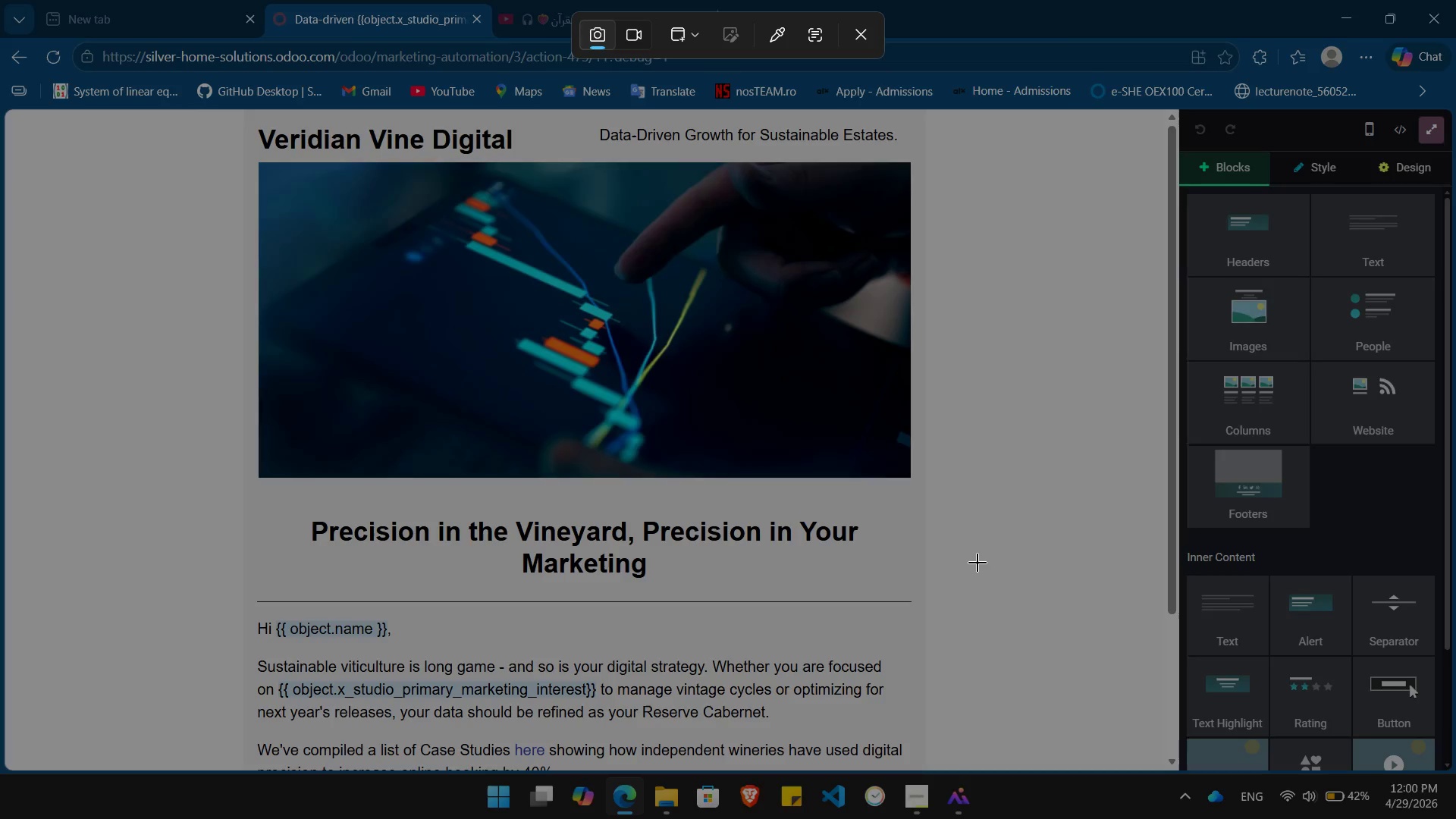 
left_click([977, 563])
 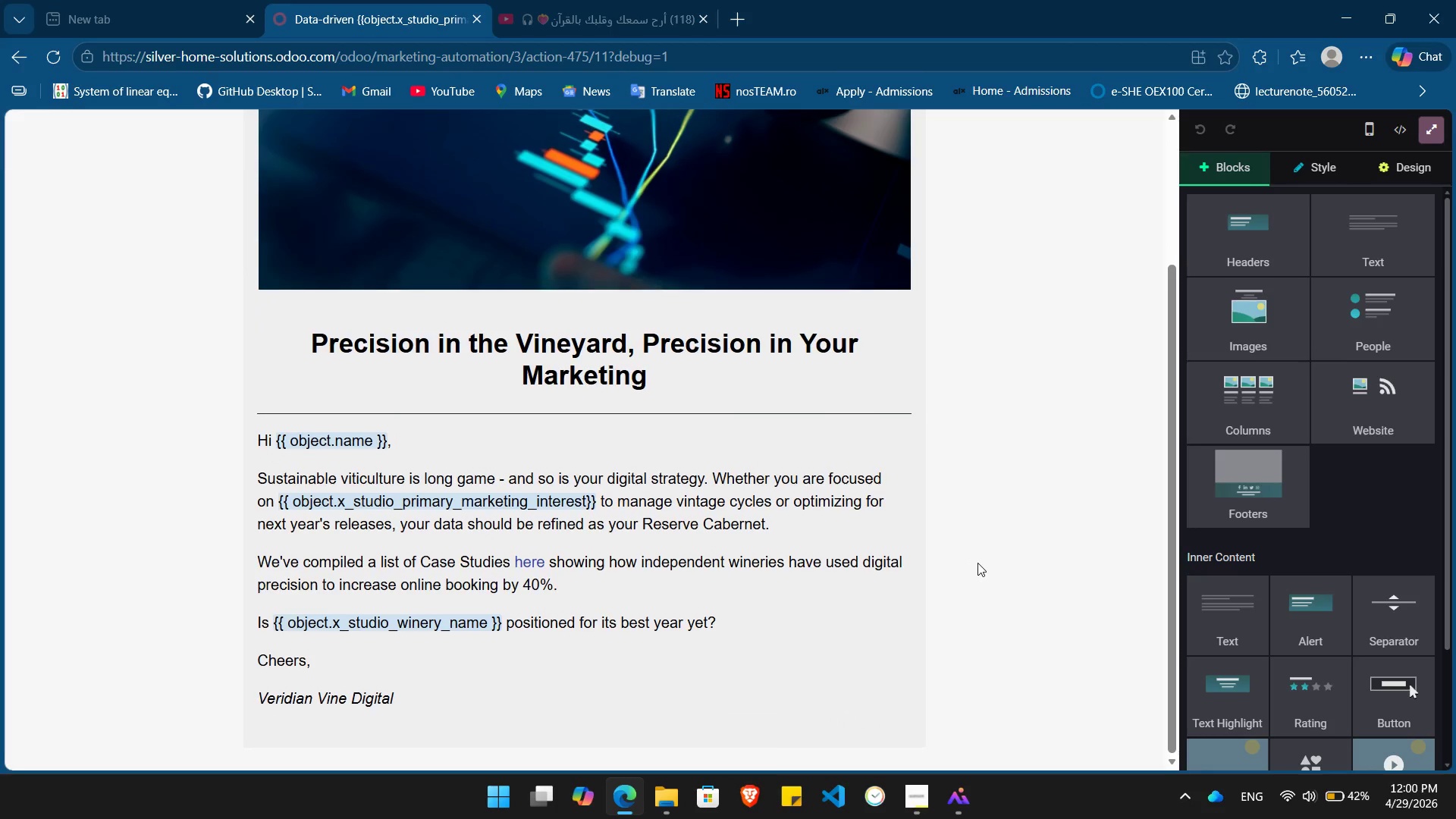 
key(PrintScreen)
 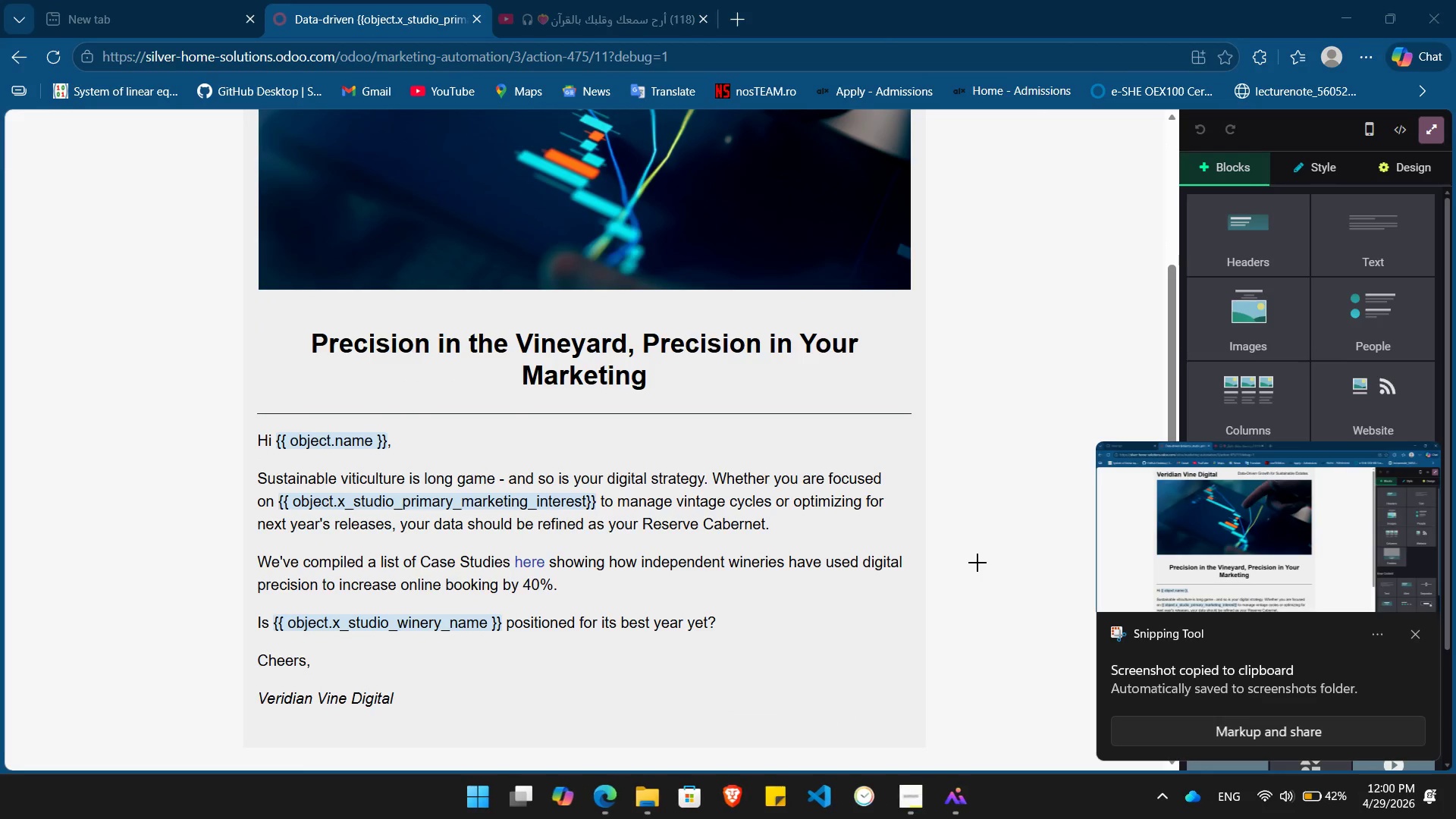 
left_click([977, 563])
 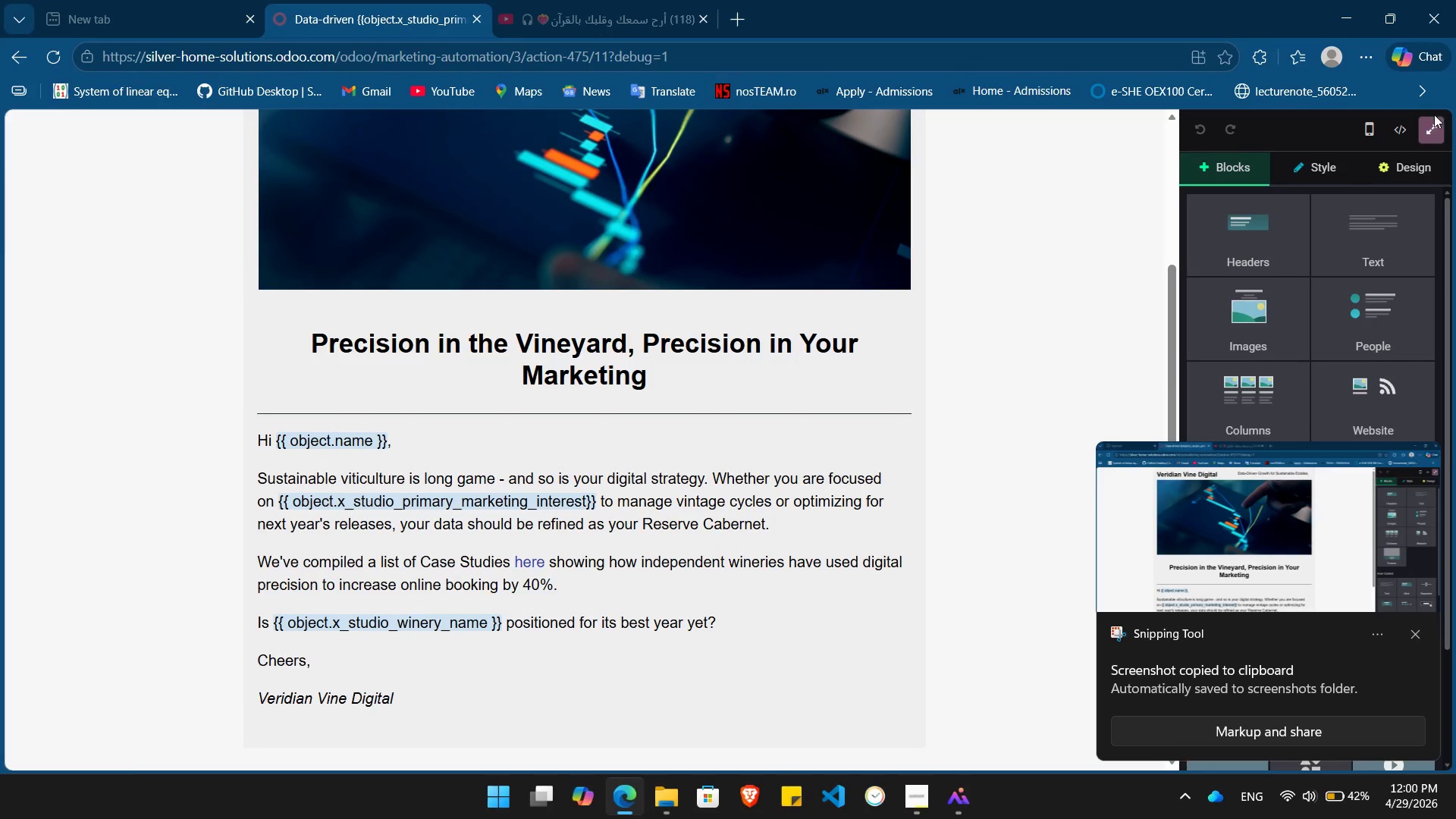 
left_click([1434, 131])
 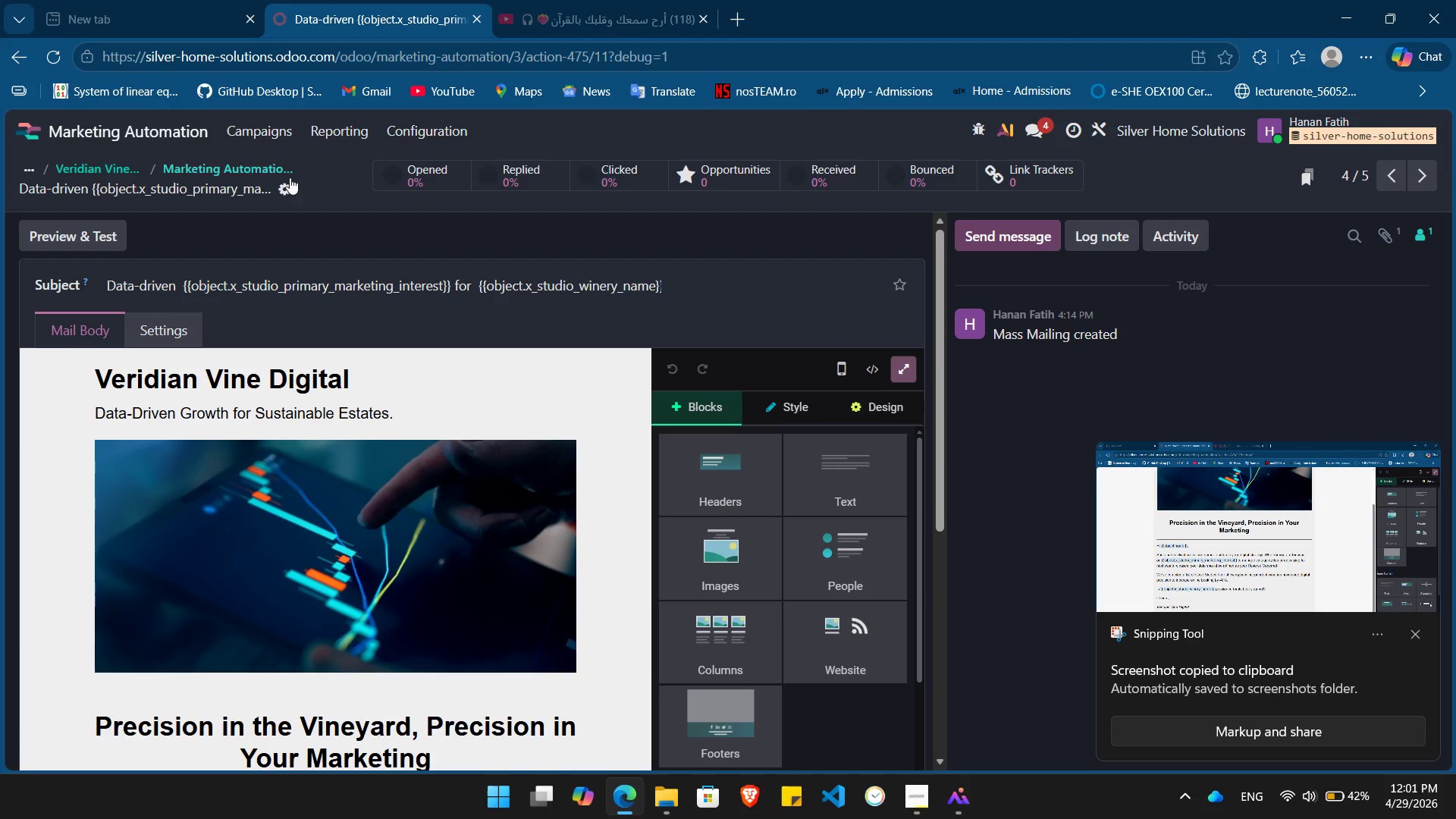 
left_click([258, 171])
 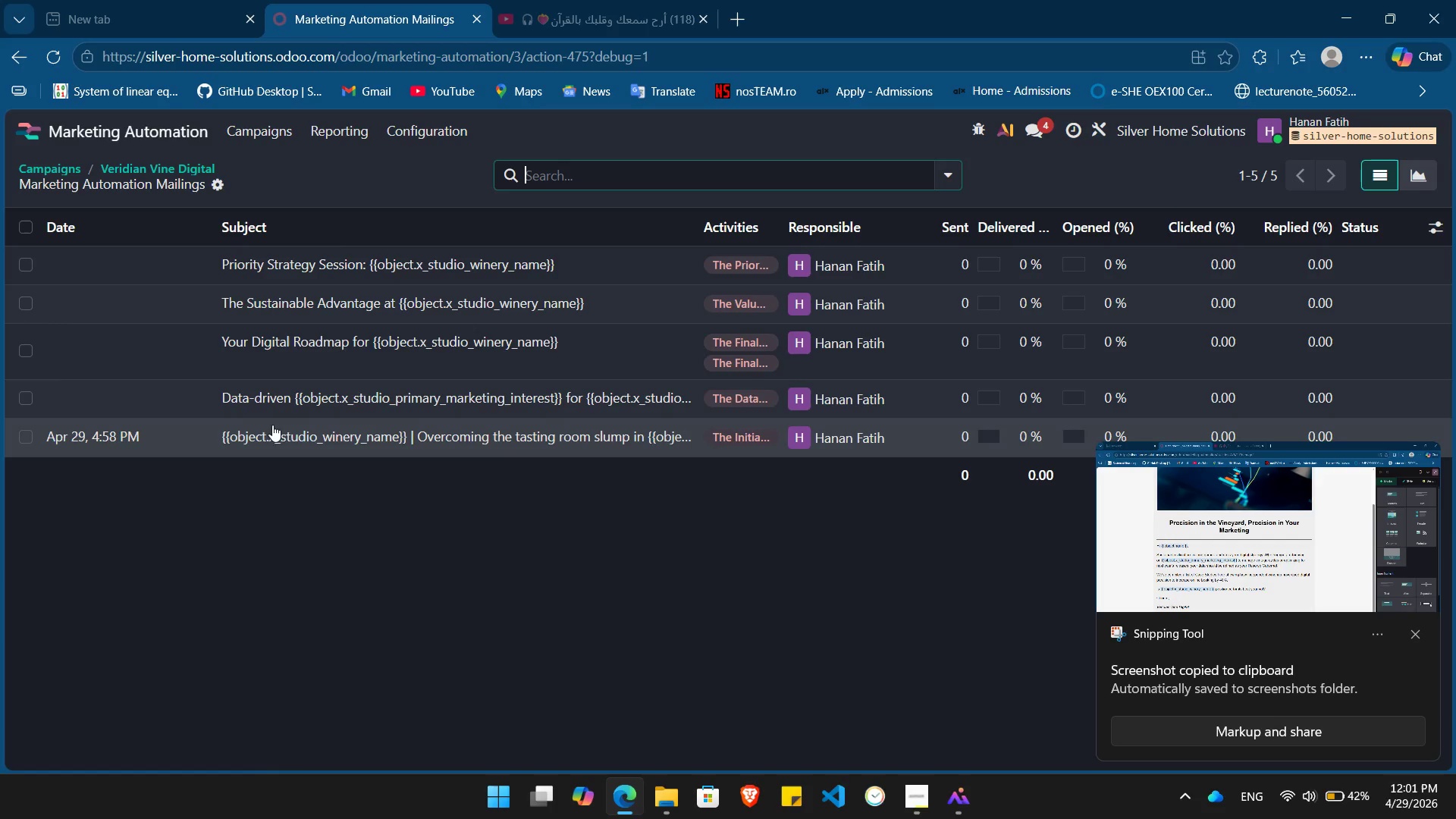 
mouse_move([300, 375])
 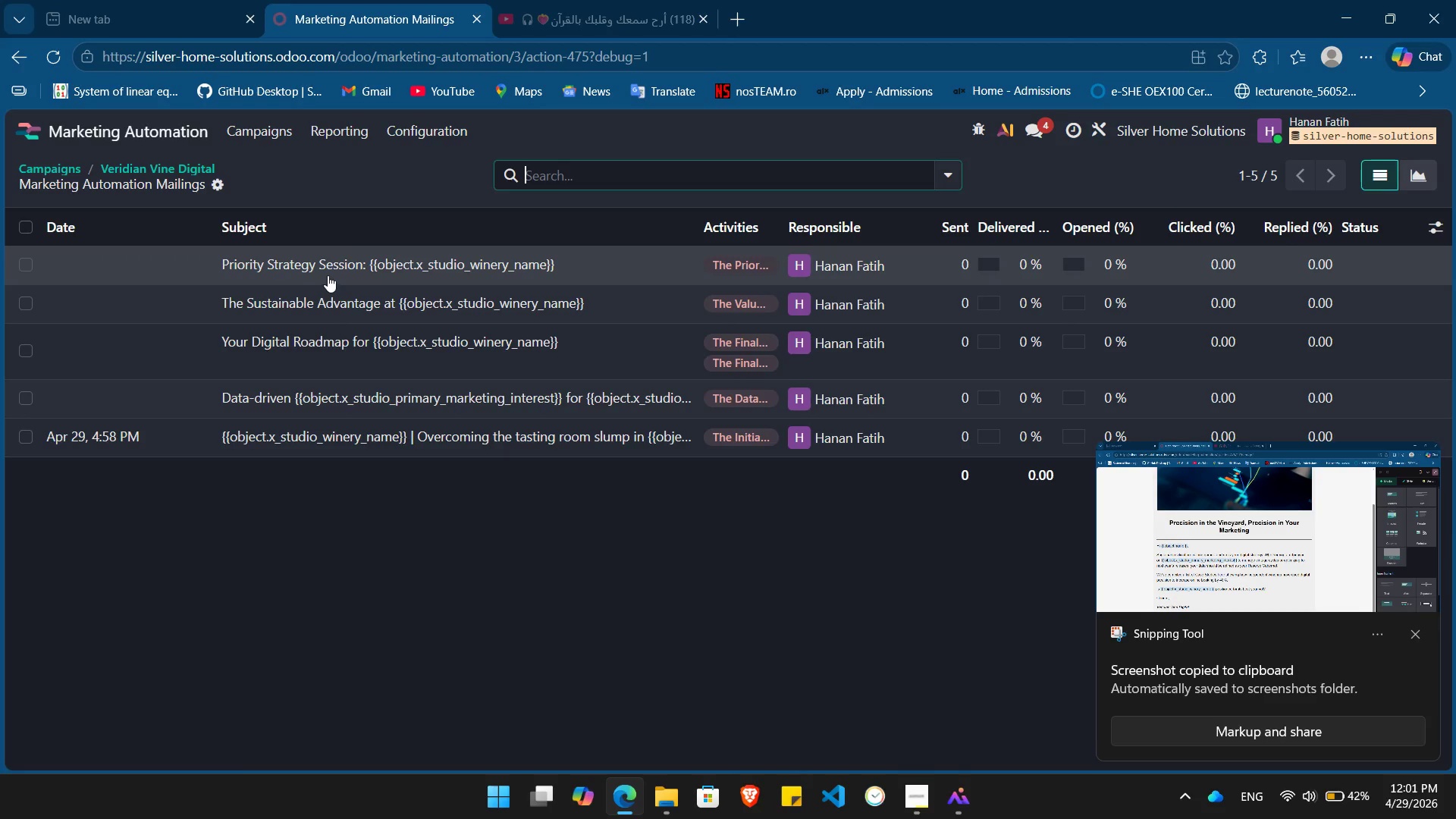 
left_click([328, 275])
 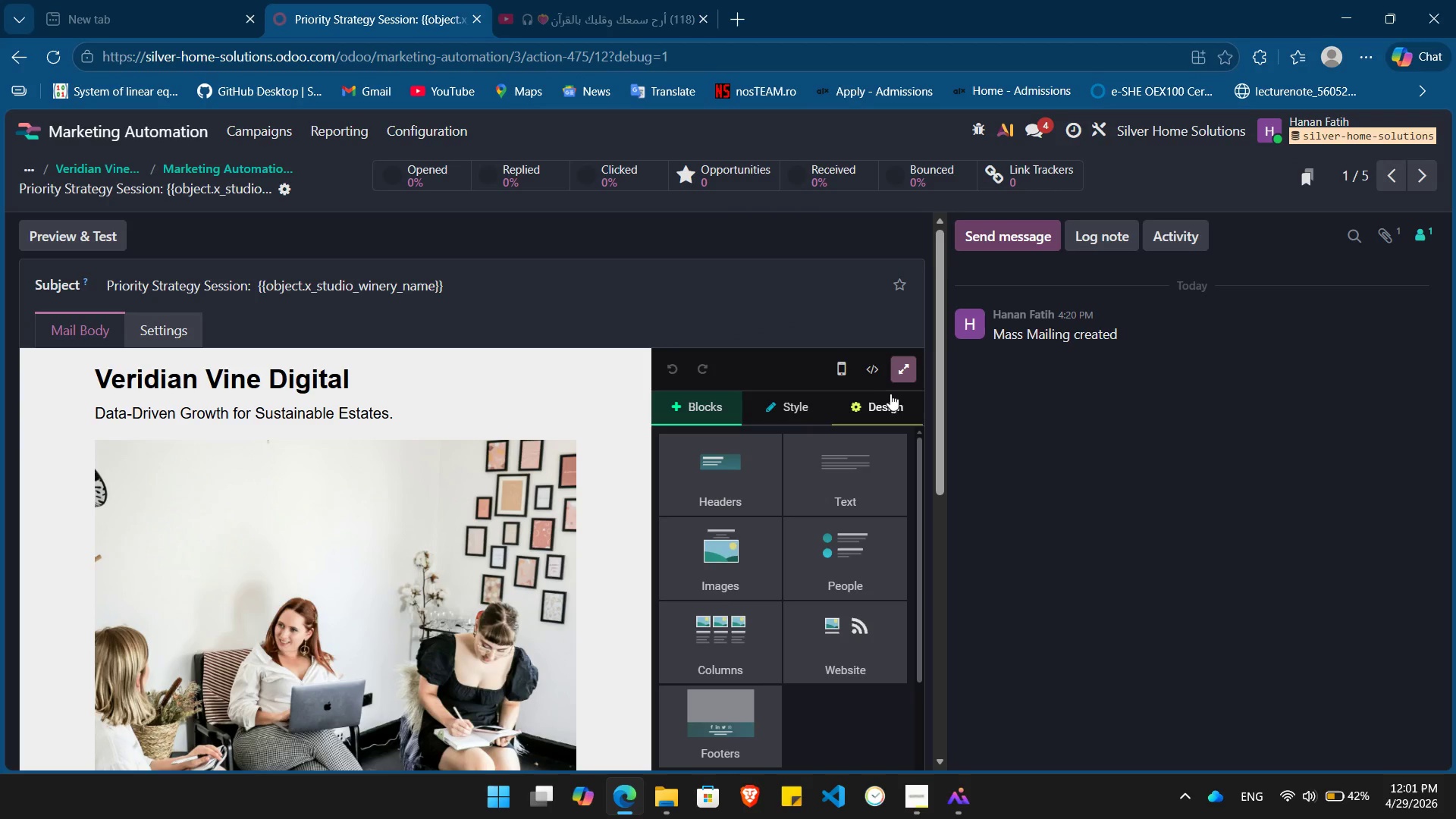 
left_click([904, 371])
 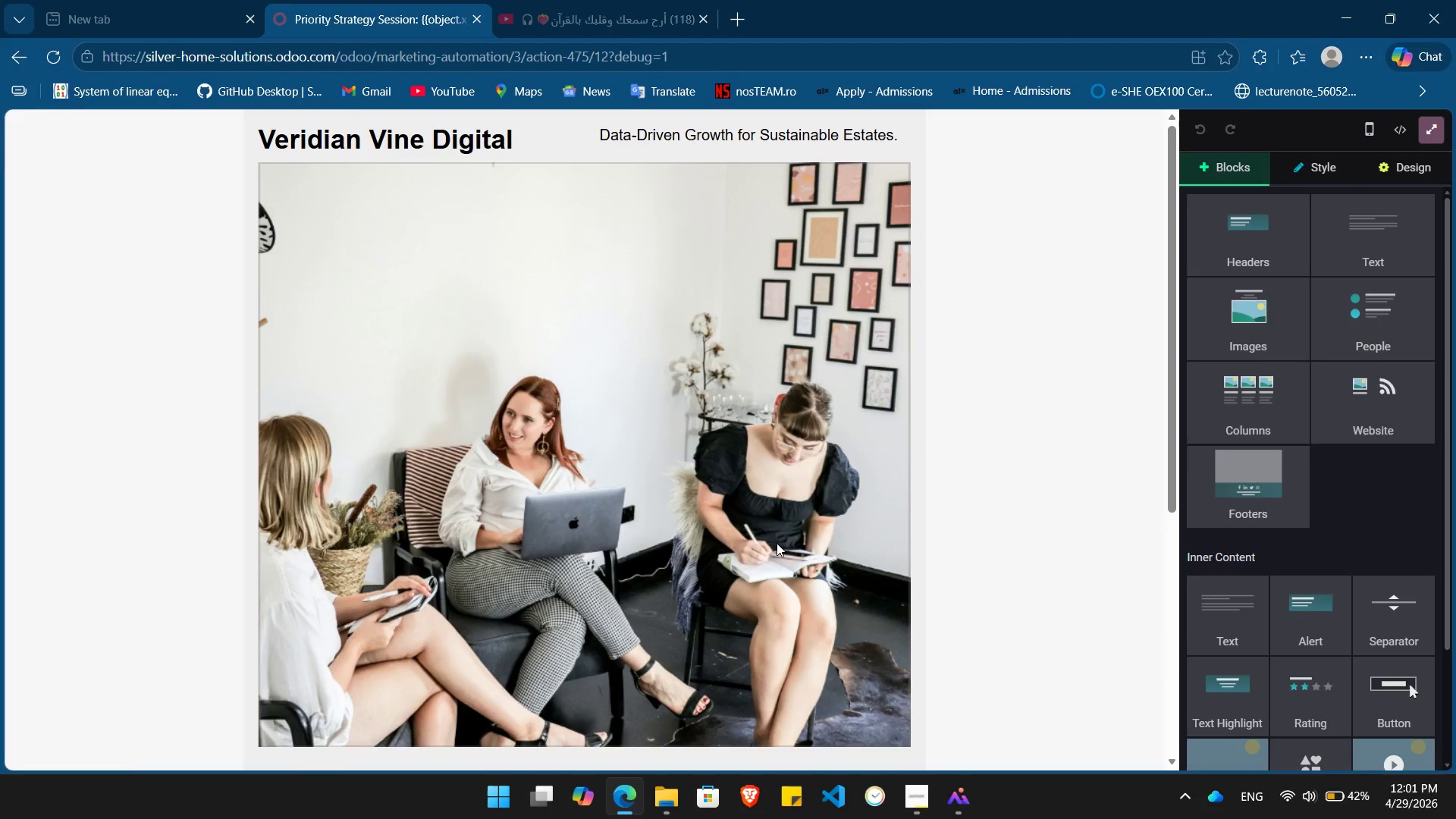 
key(PrintScreen)
 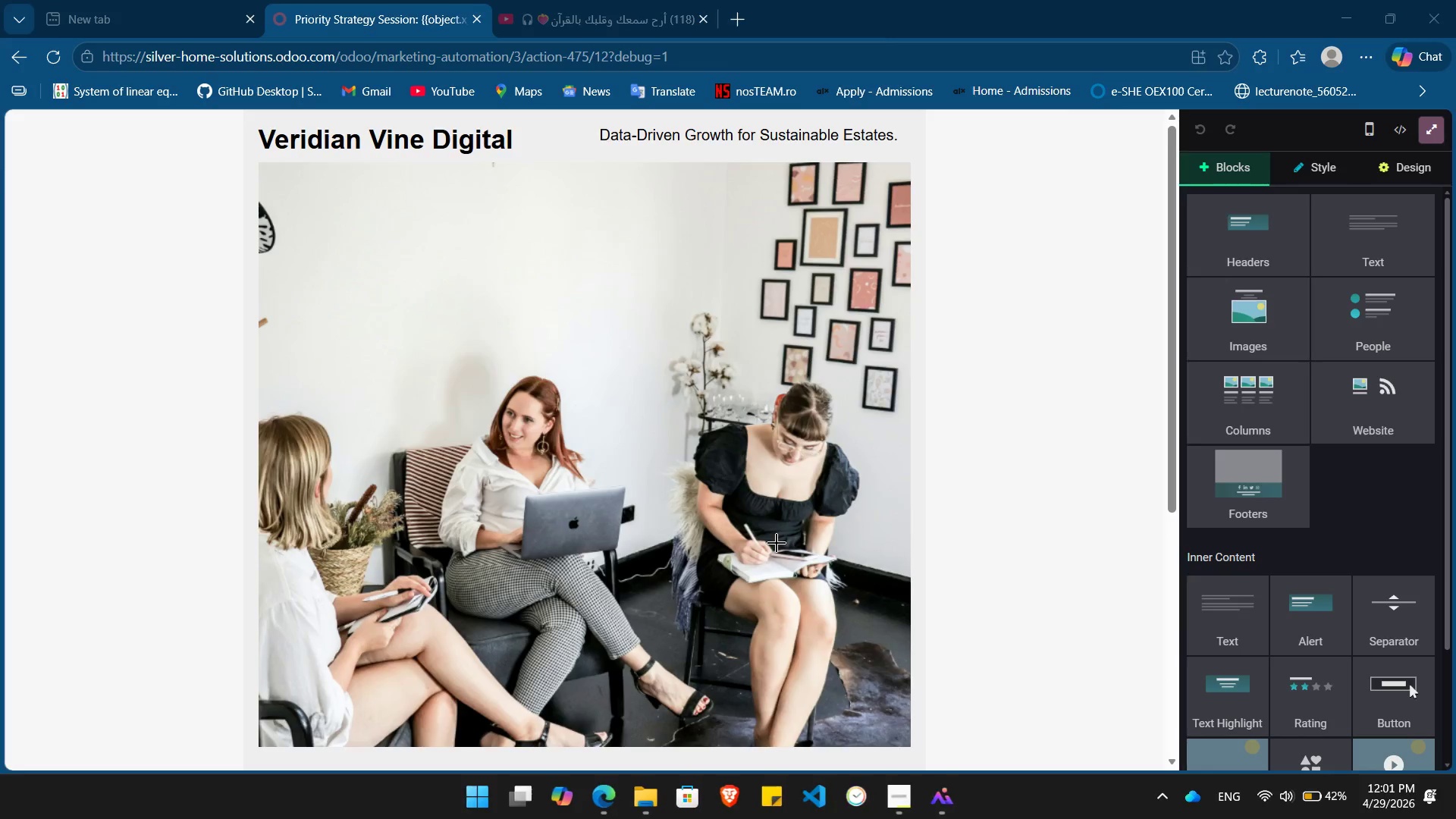 
left_click([777, 543])
 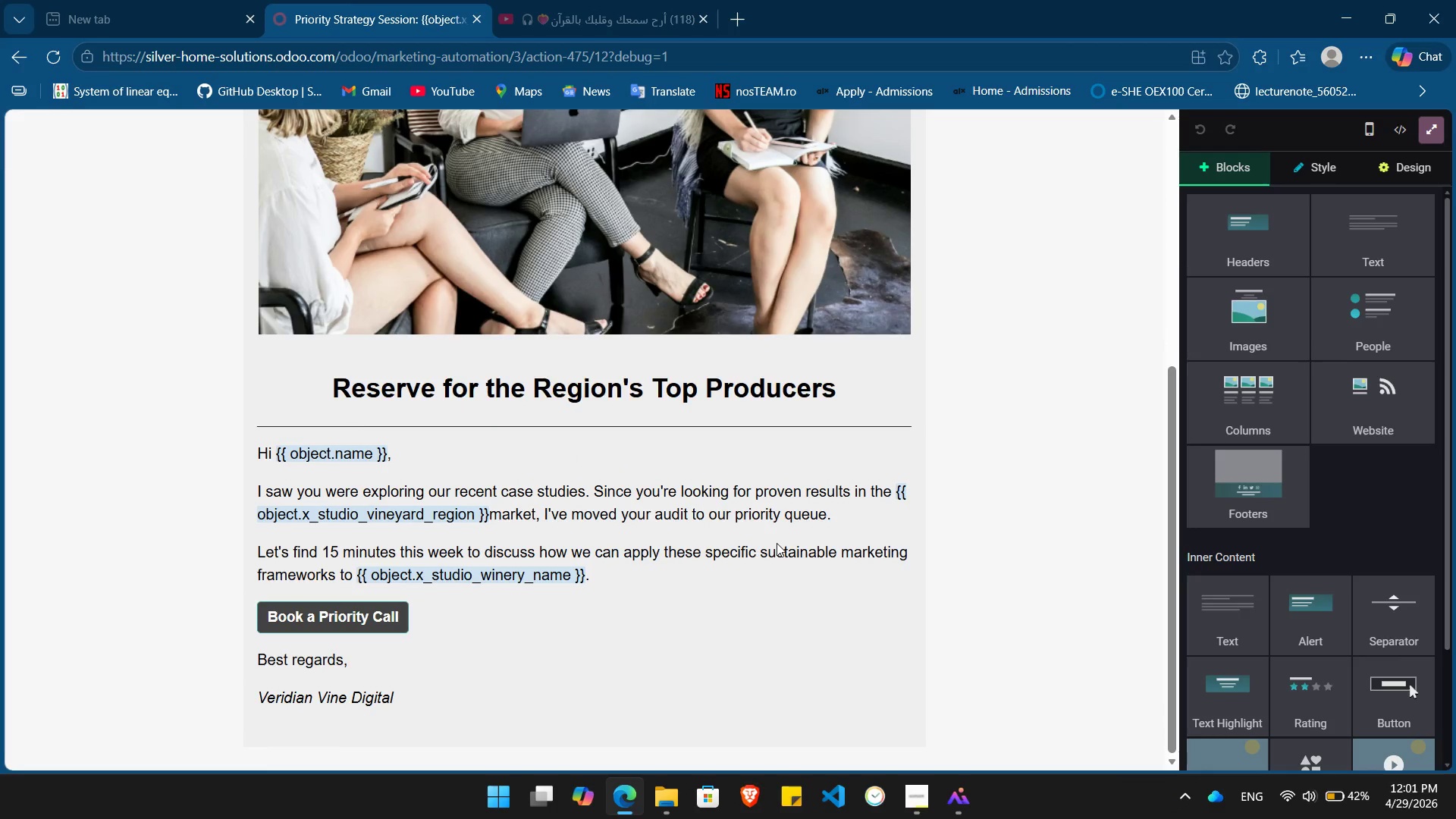 
key(PrintScreen)
 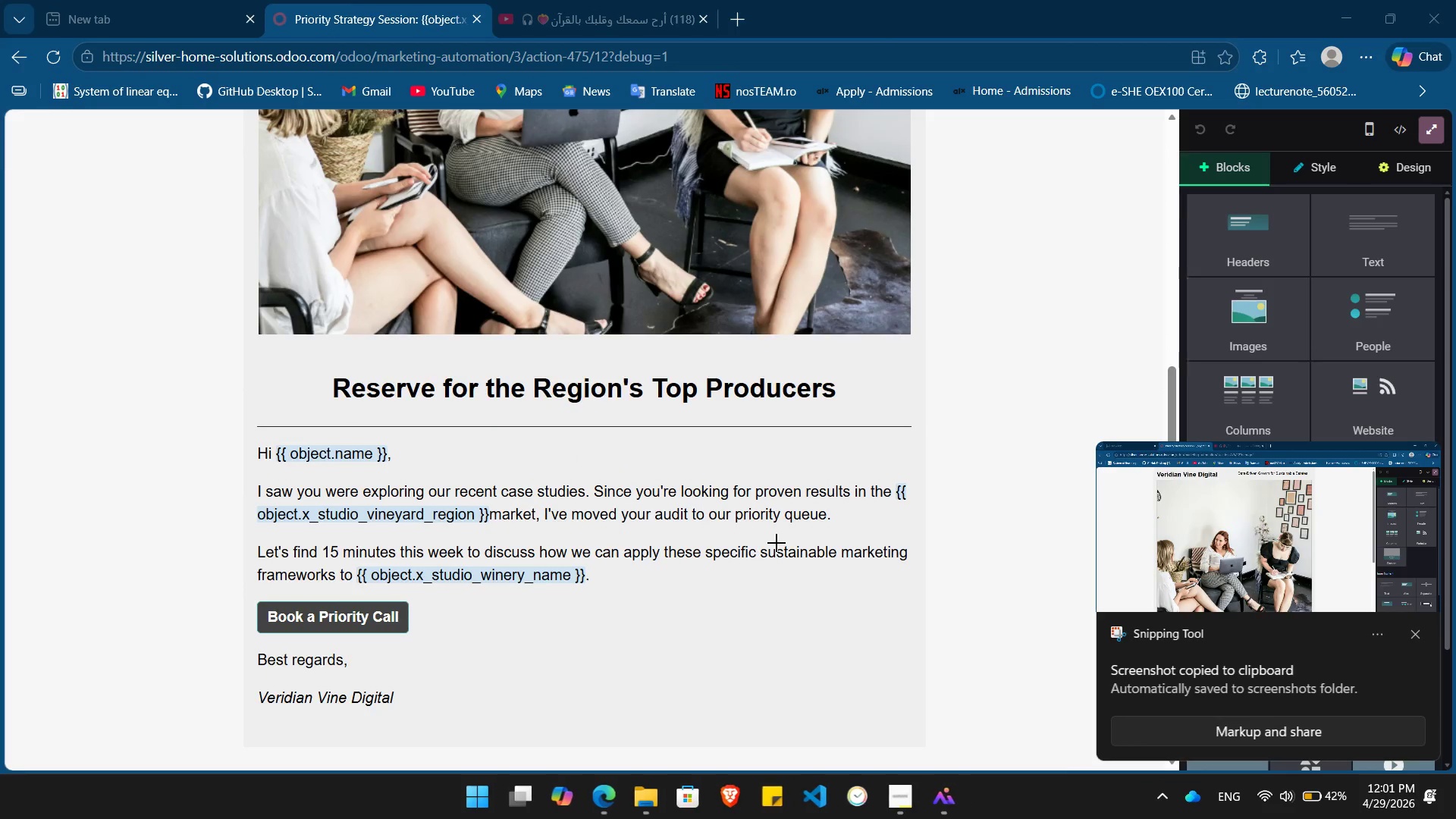 
left_click([777, 543])
 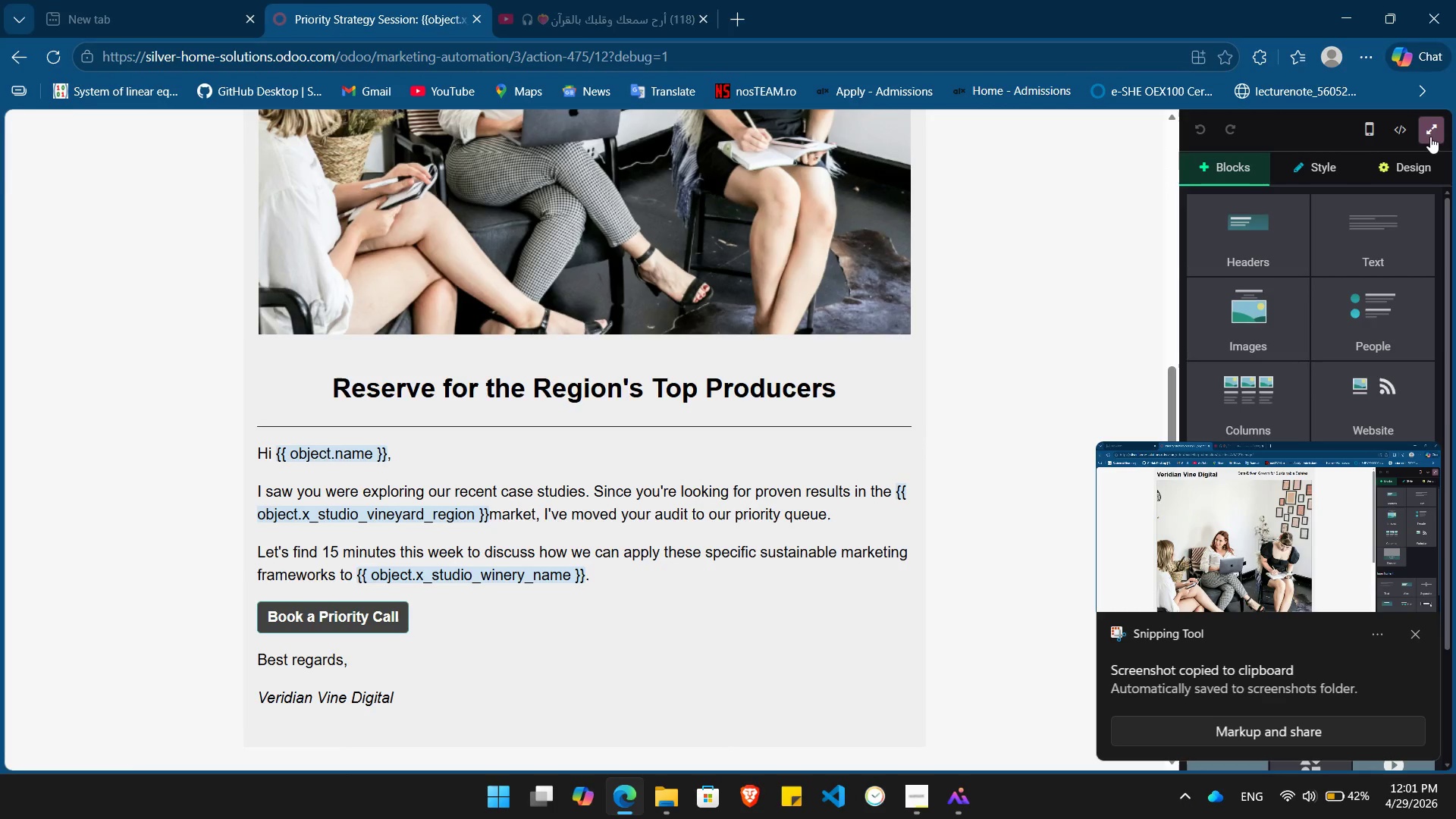 
left_click([1427, 129])
 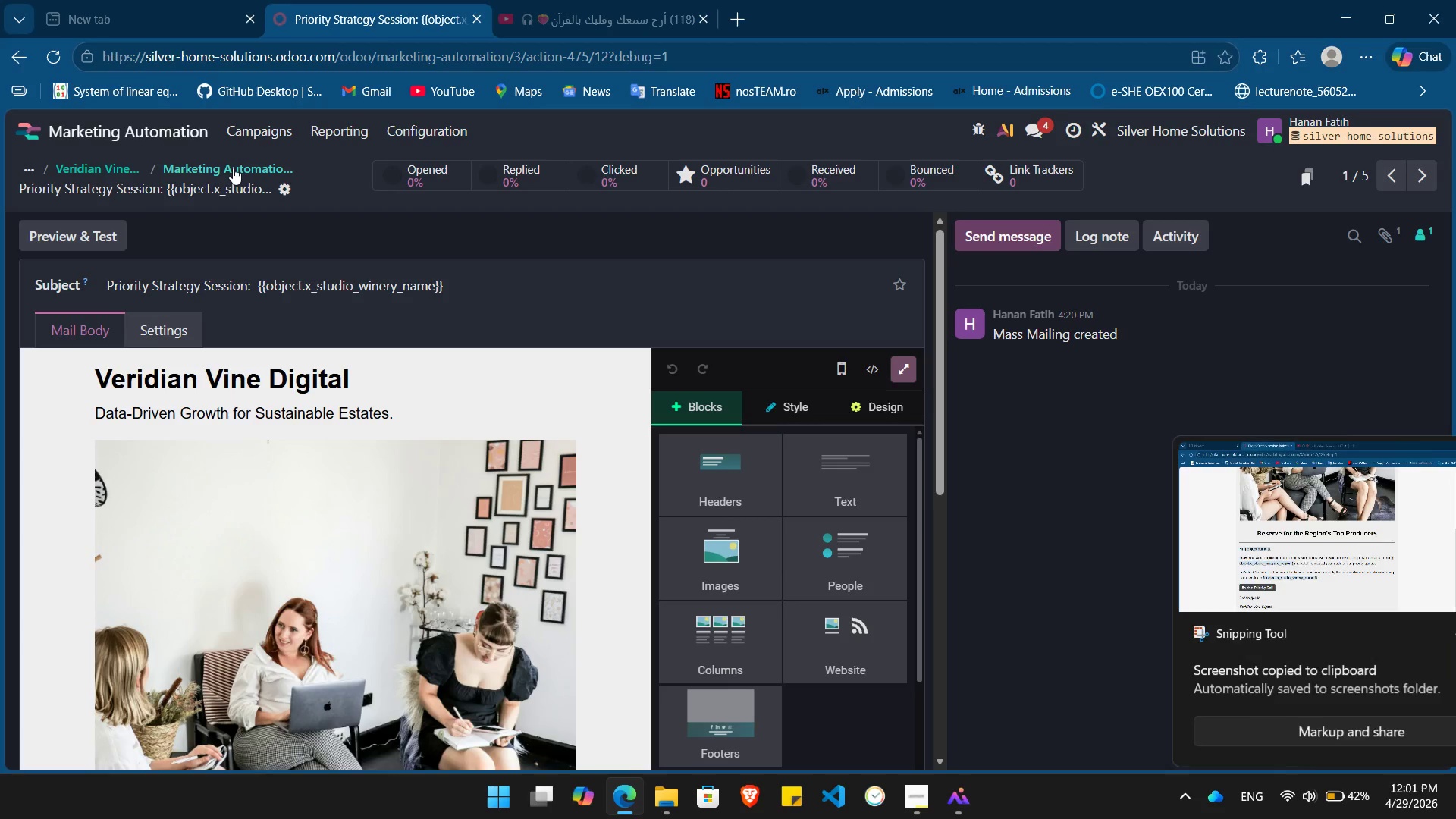 
left_click([233, 168])
 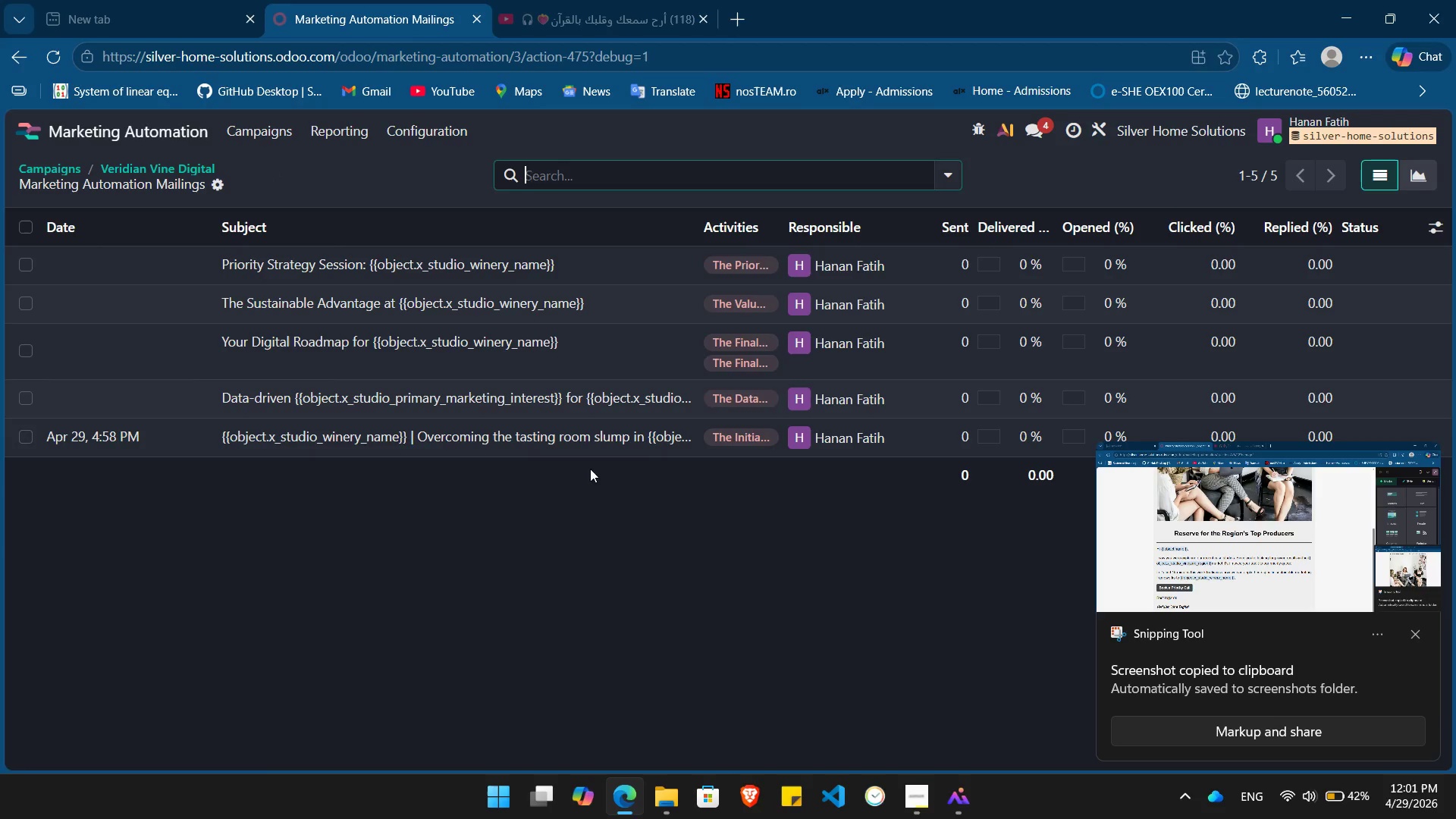 
mouse_move([565, 389])
 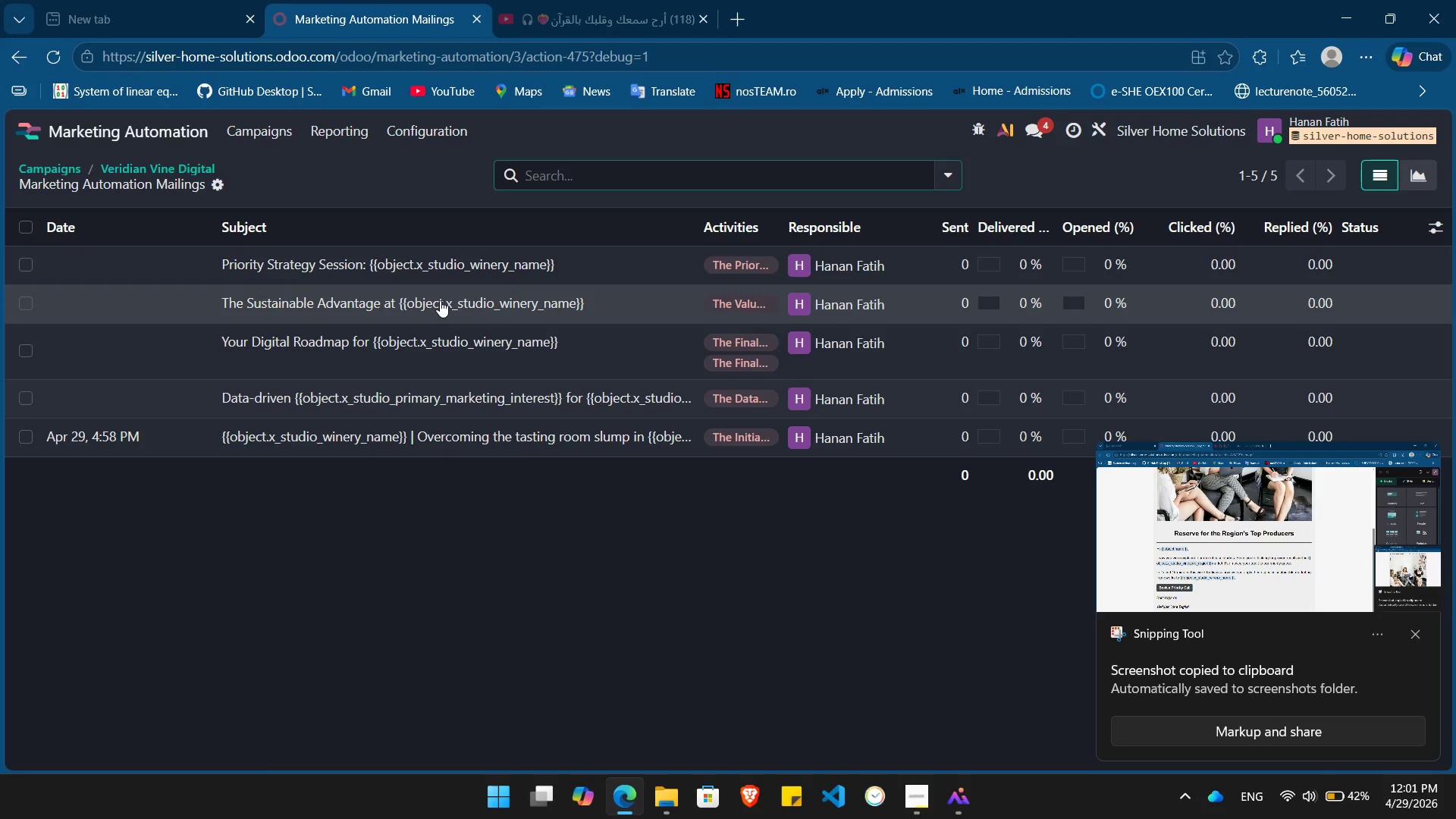 
left_click([440, 300])
 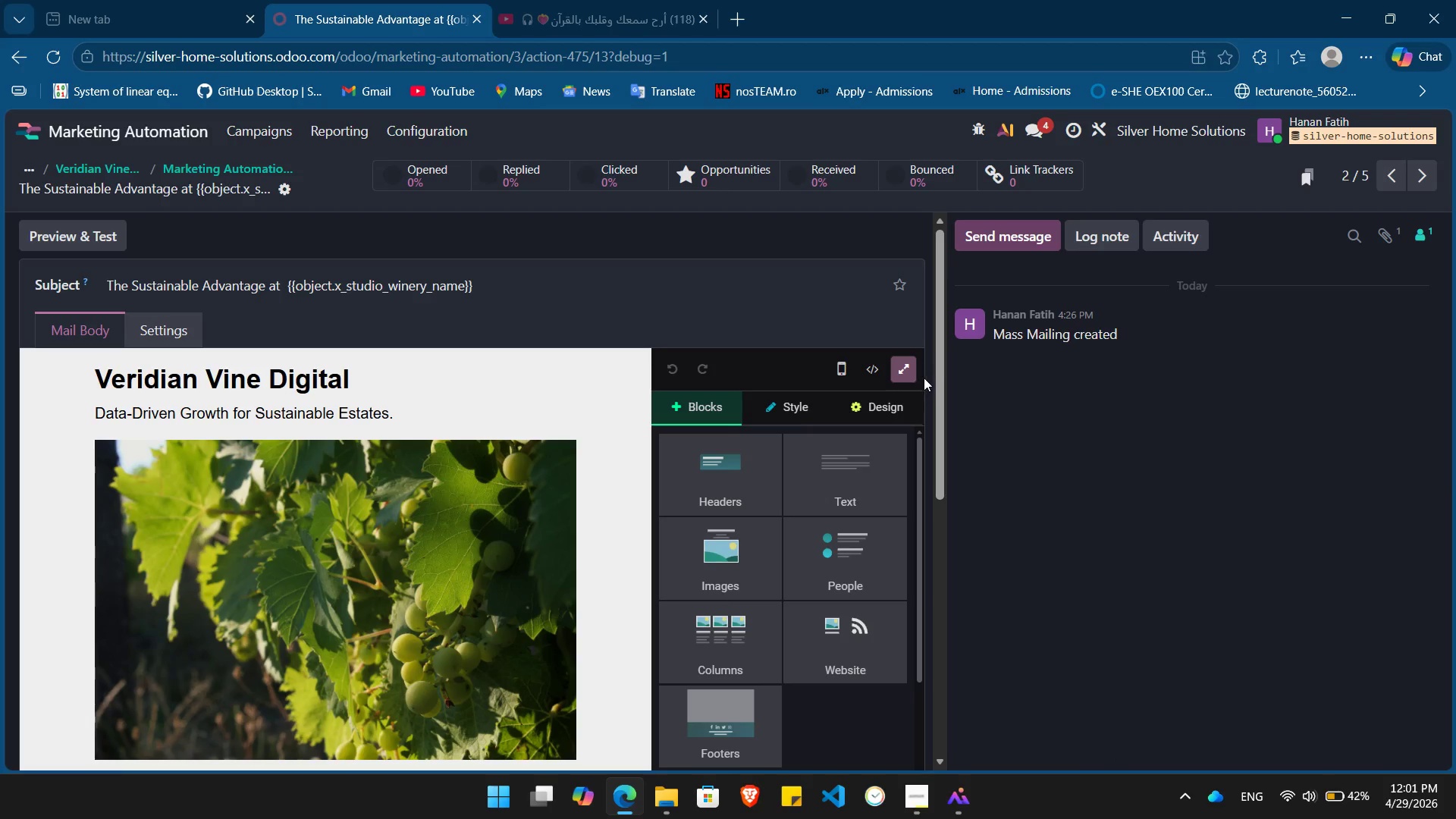 
left_click([910, 372])
 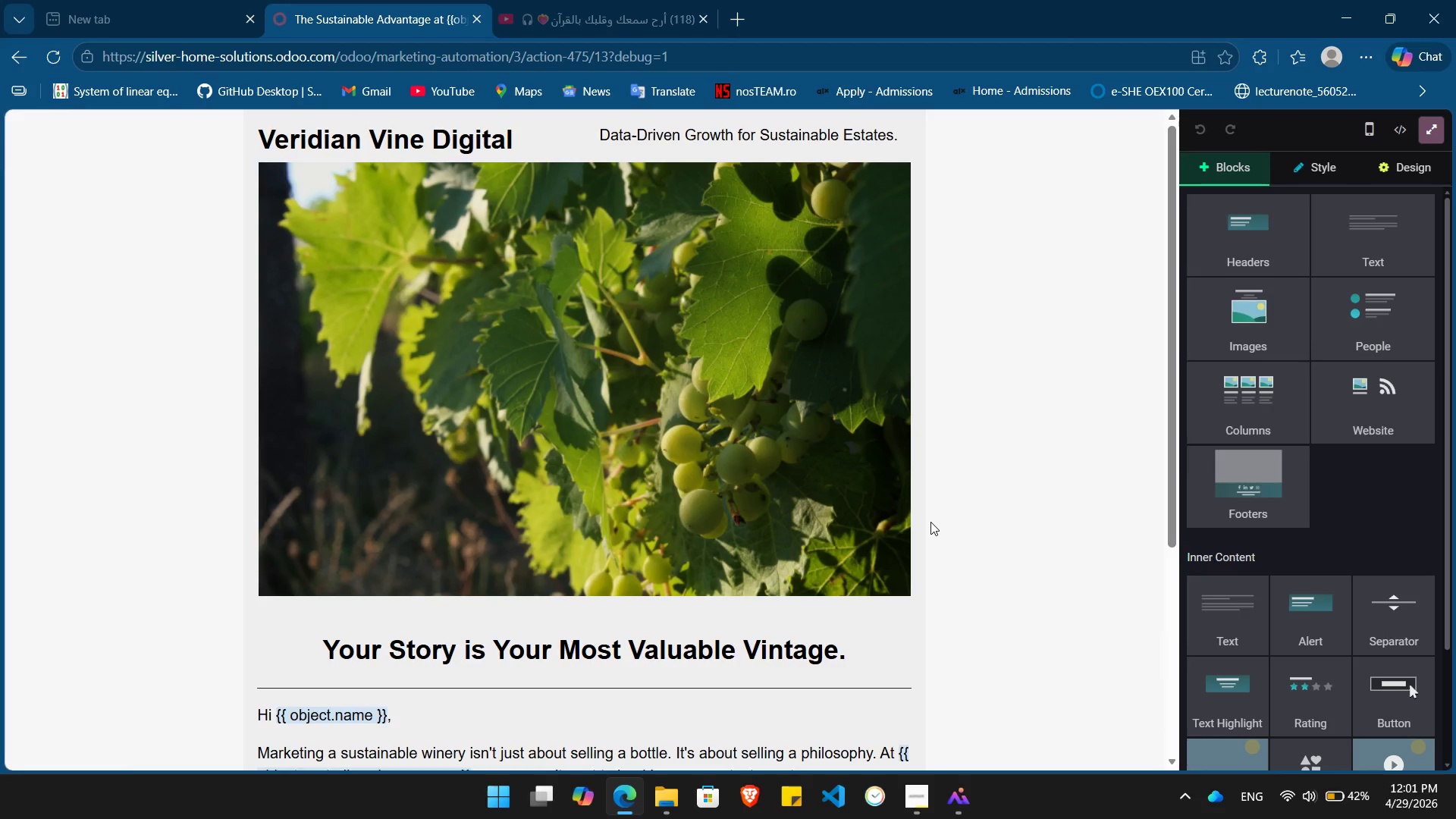 
key(PrintScreen)
 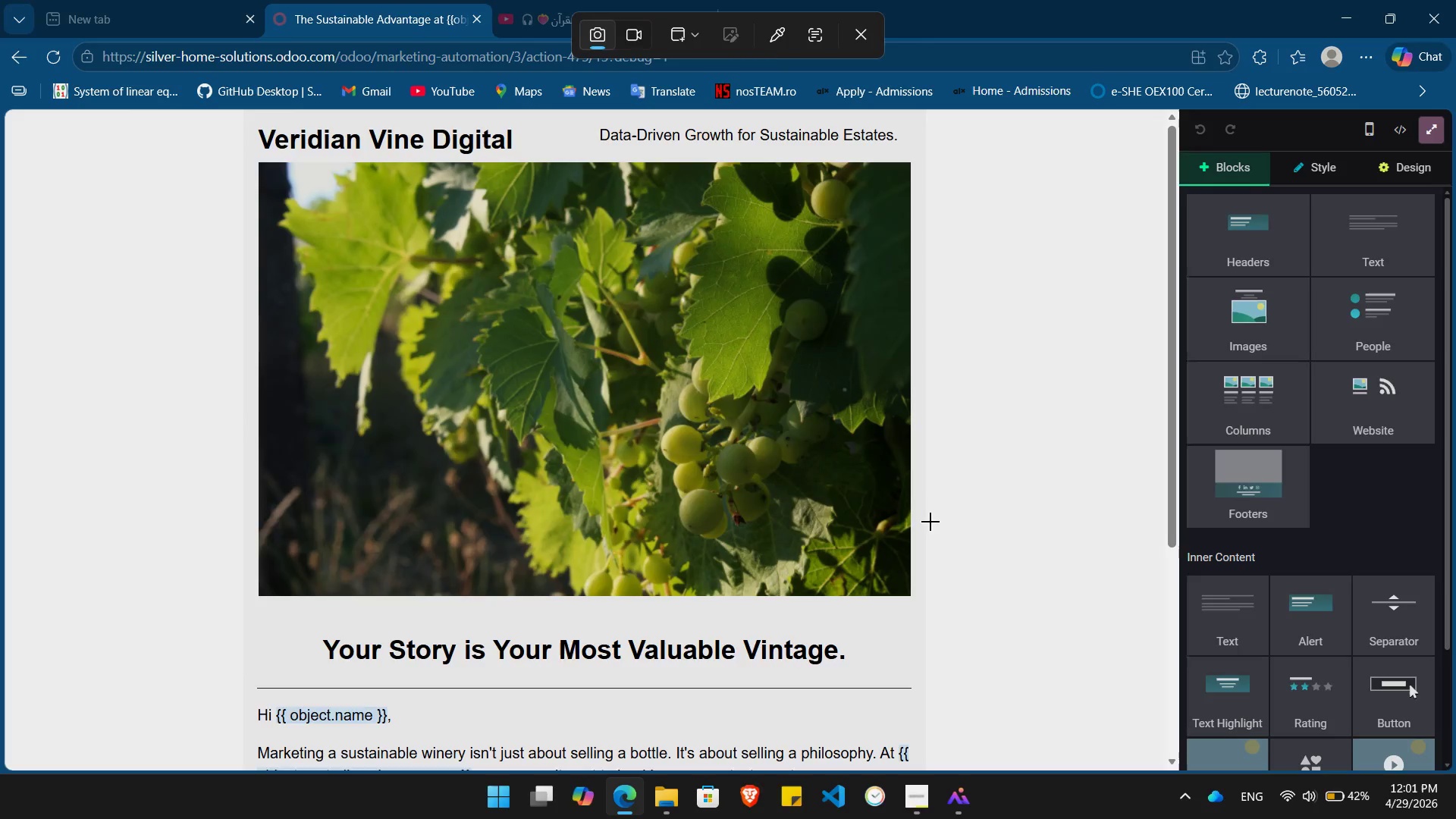 
left_click([930, 522])
 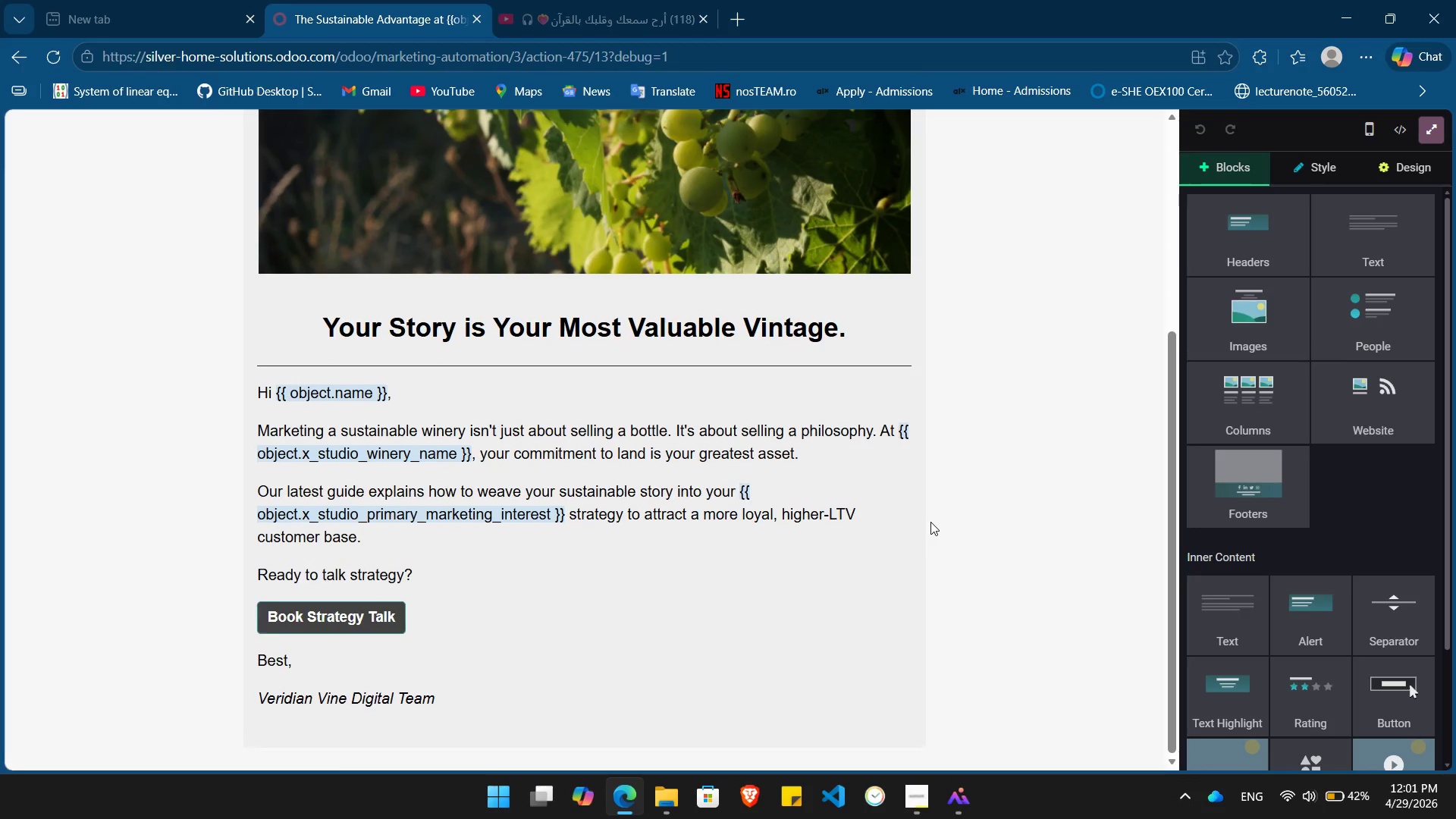 
key(PrintScreen)
 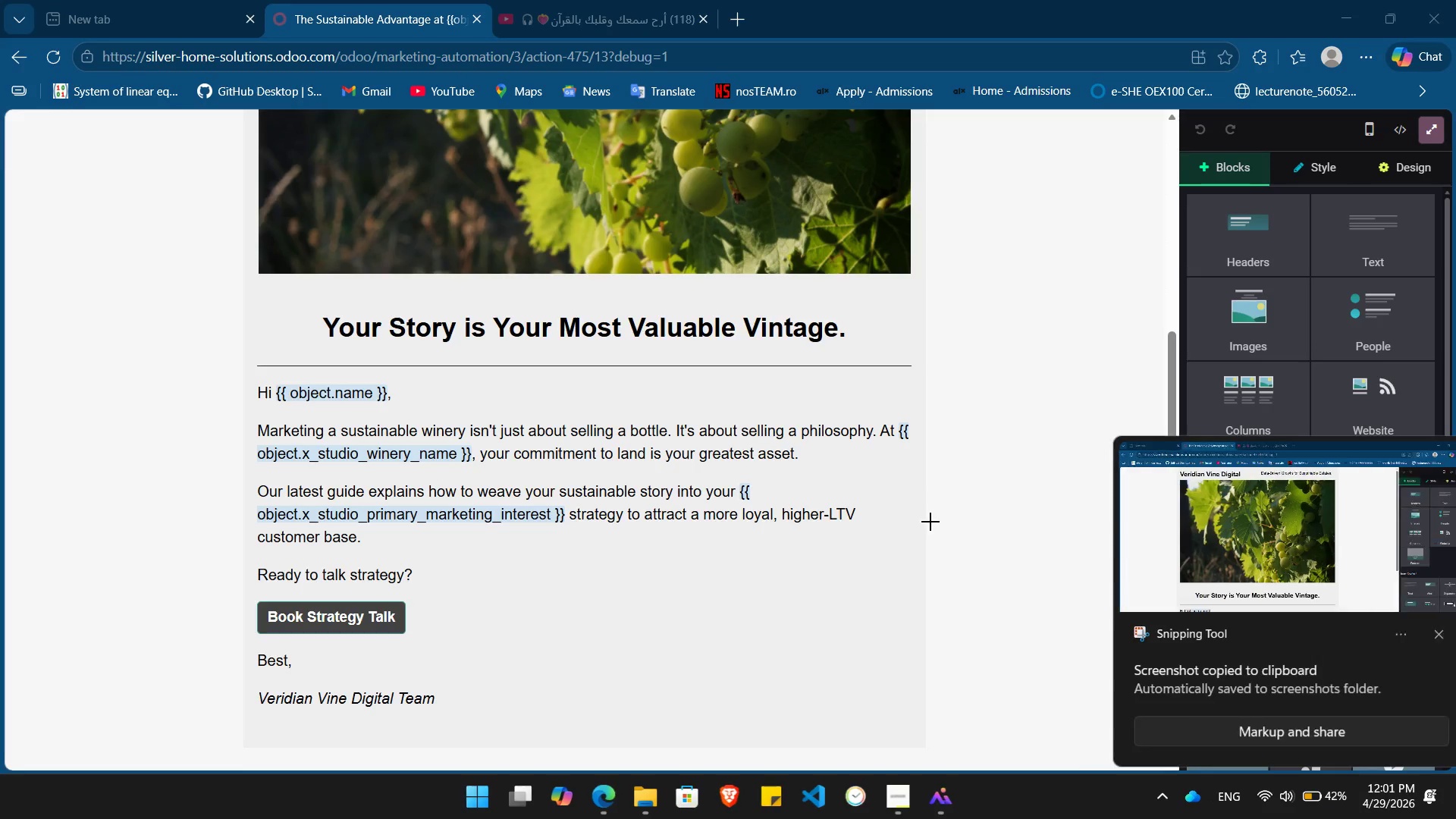 
left_click([930, 522])
 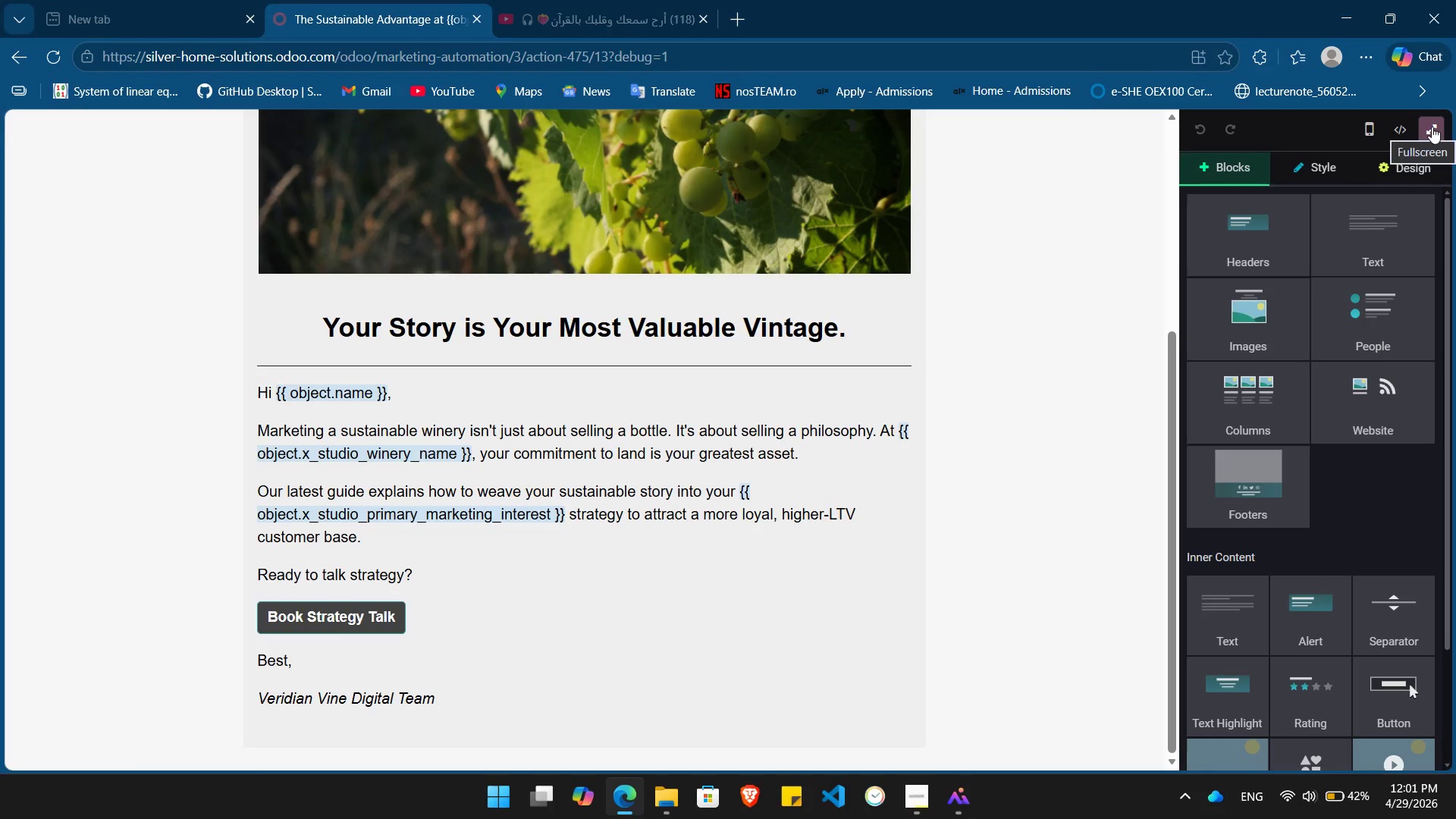 
left_click([1432, 127])
 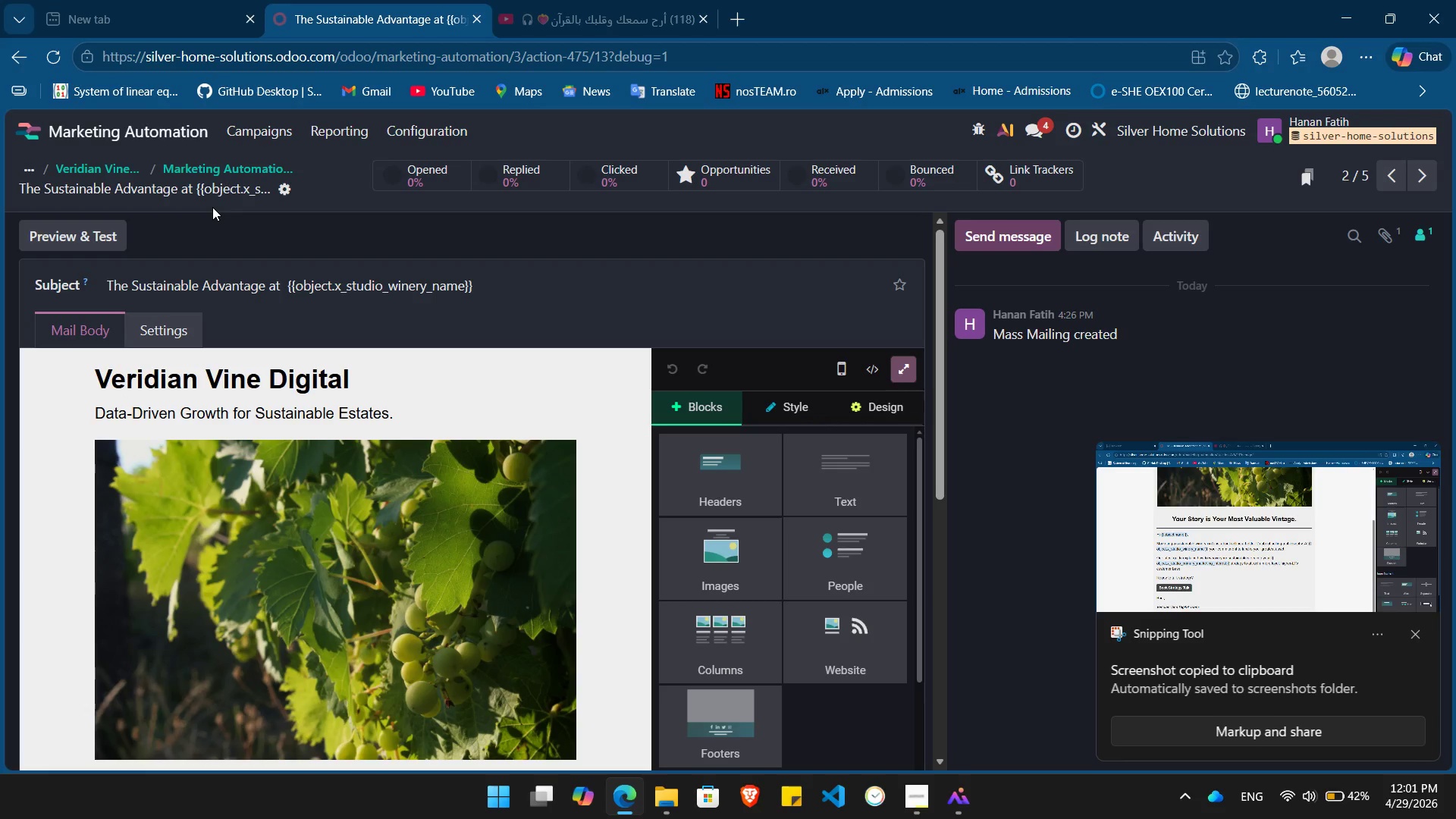 
left_click([222, 158])
 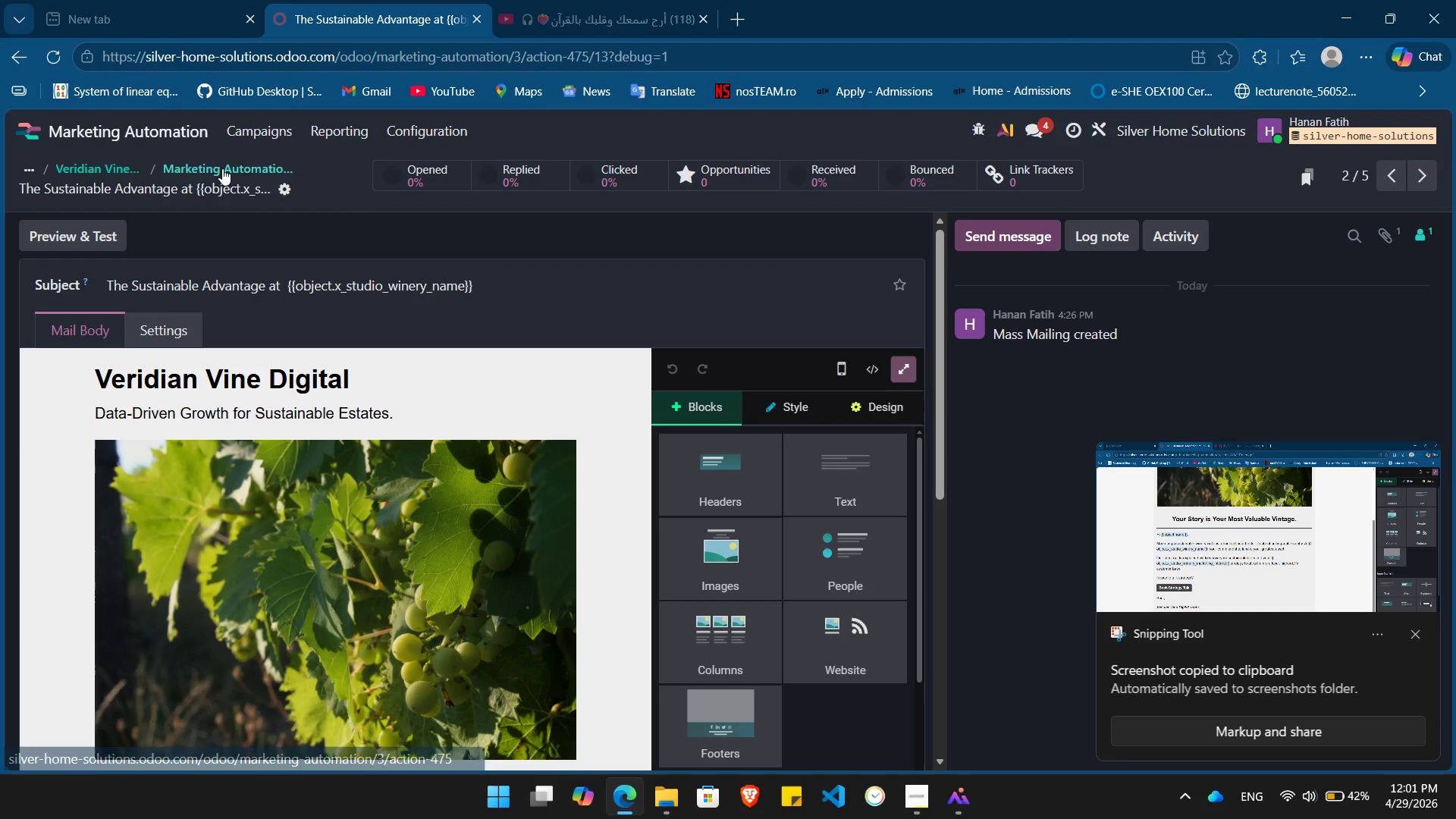 
left_click([222, 168])
 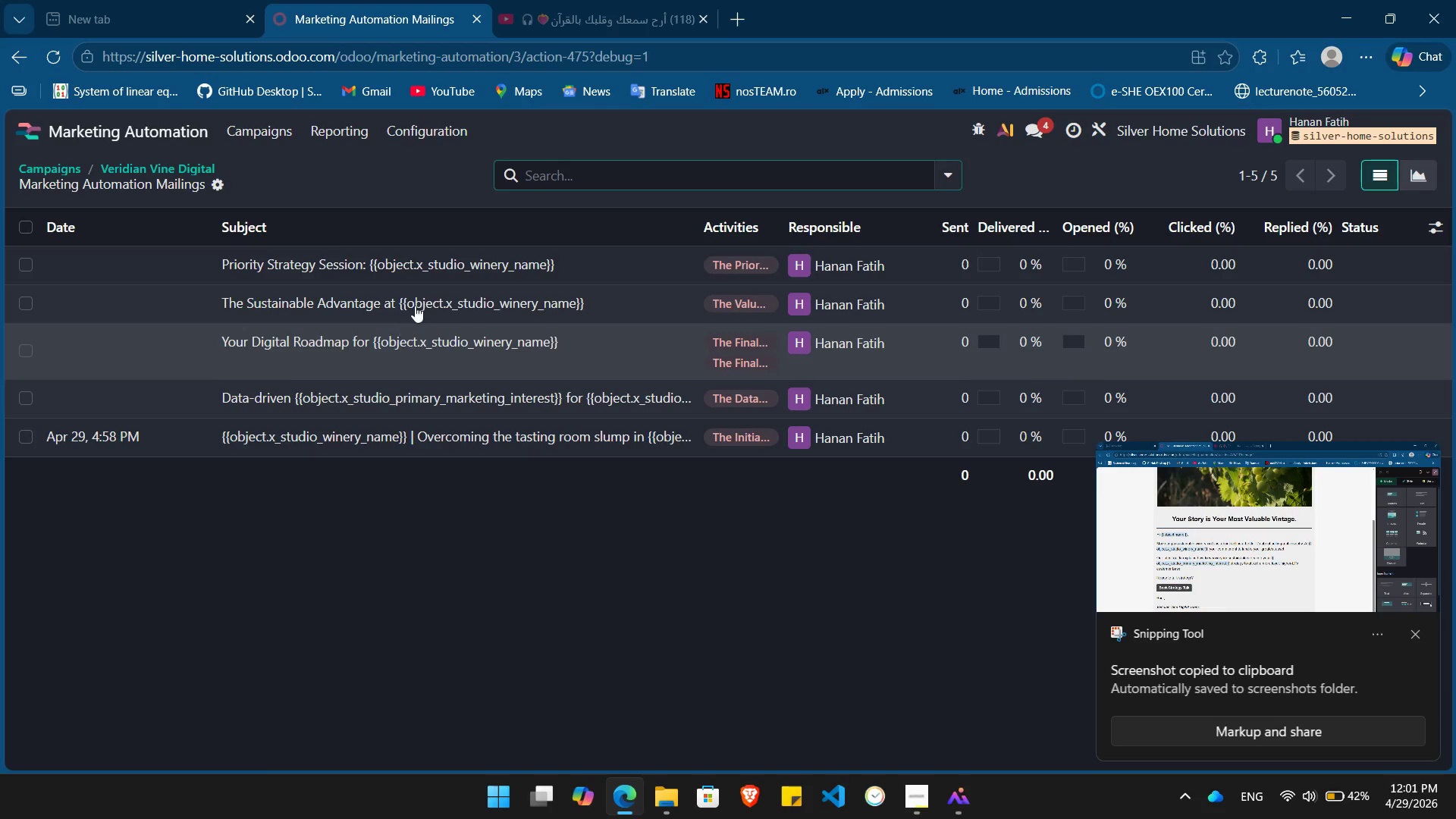 
mouse_move([416, 267])
 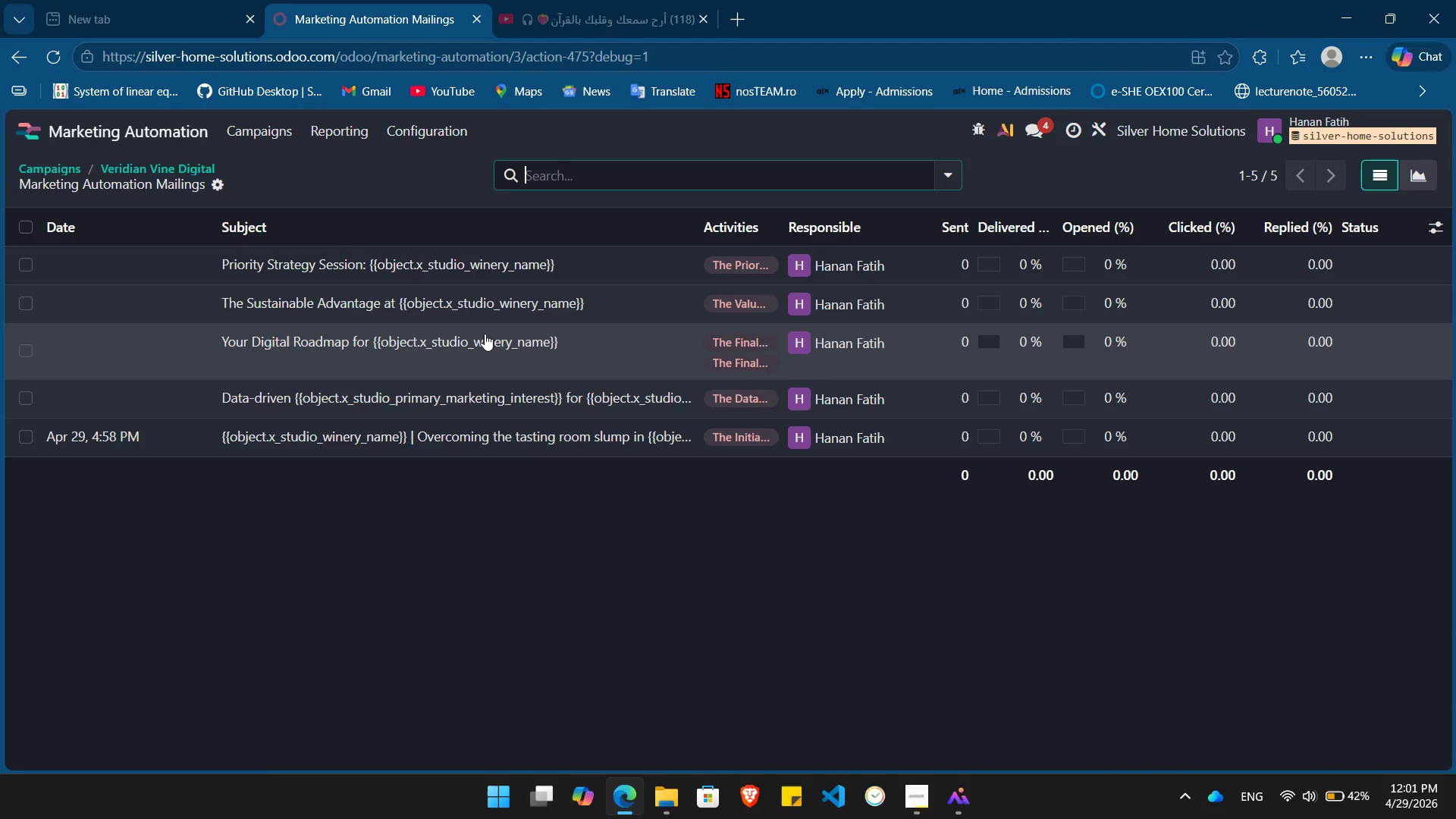 
left_click([531, 340])
 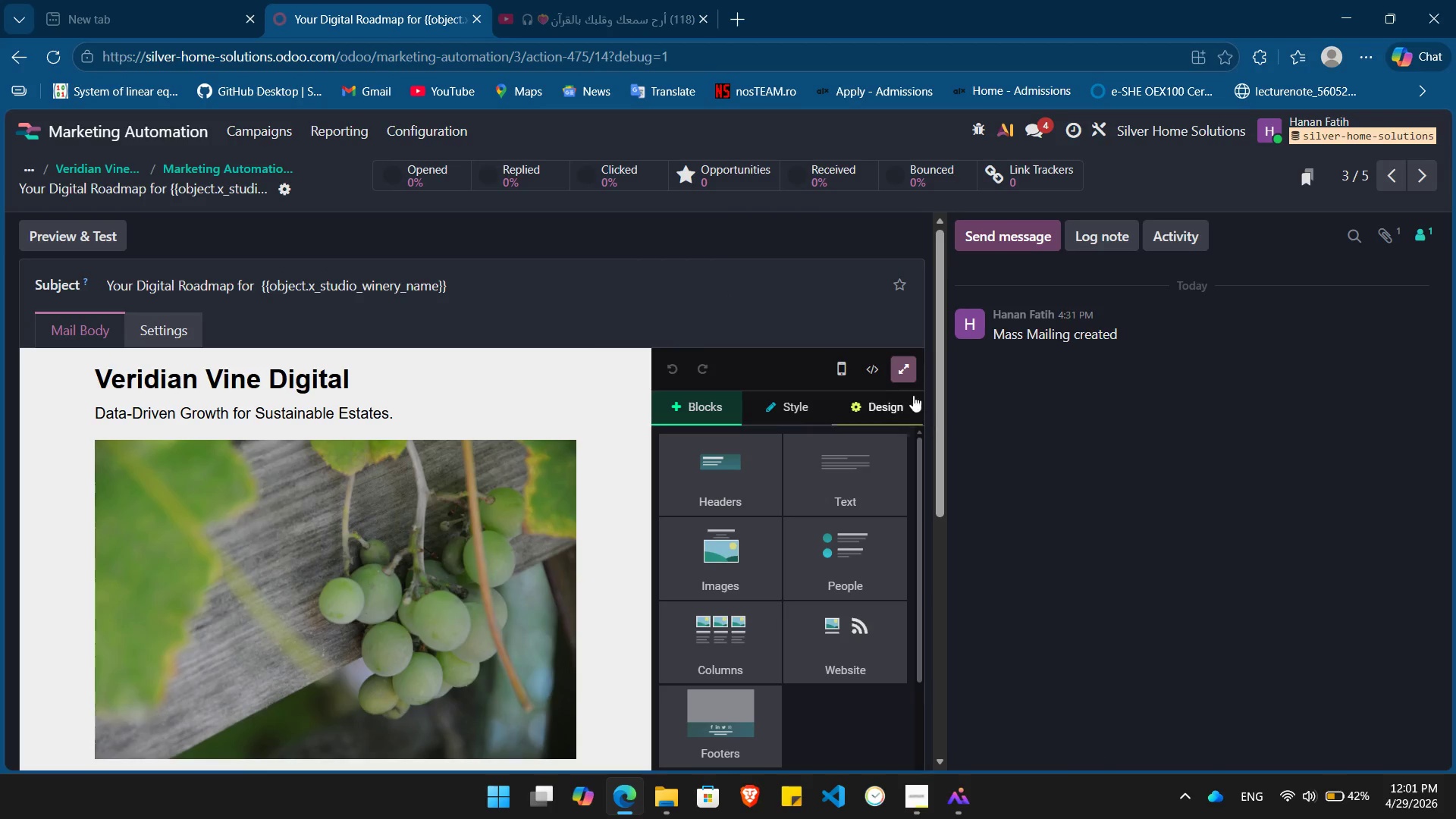 
left_click([903, 376])
 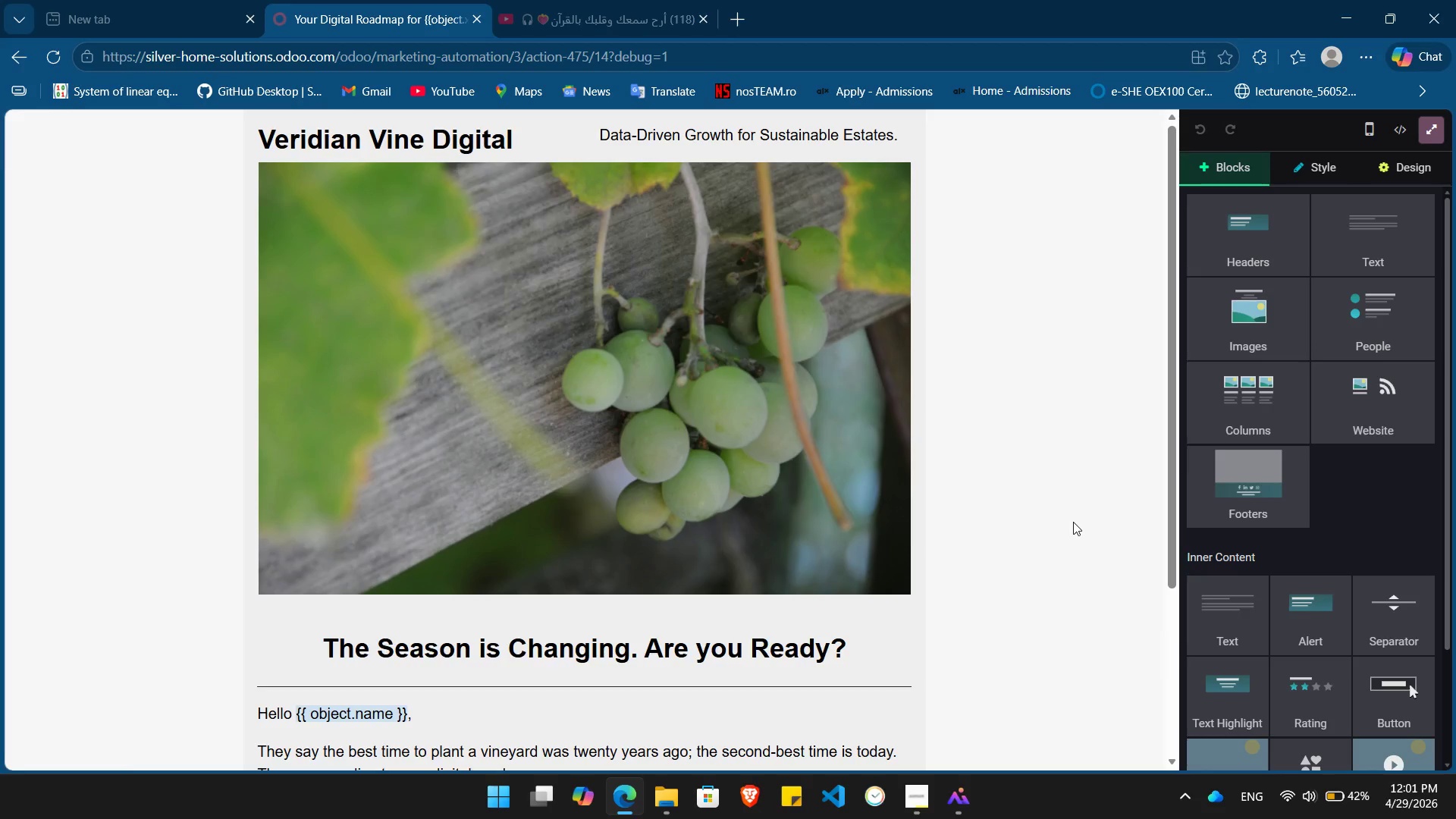 
key(PrintScreen)
 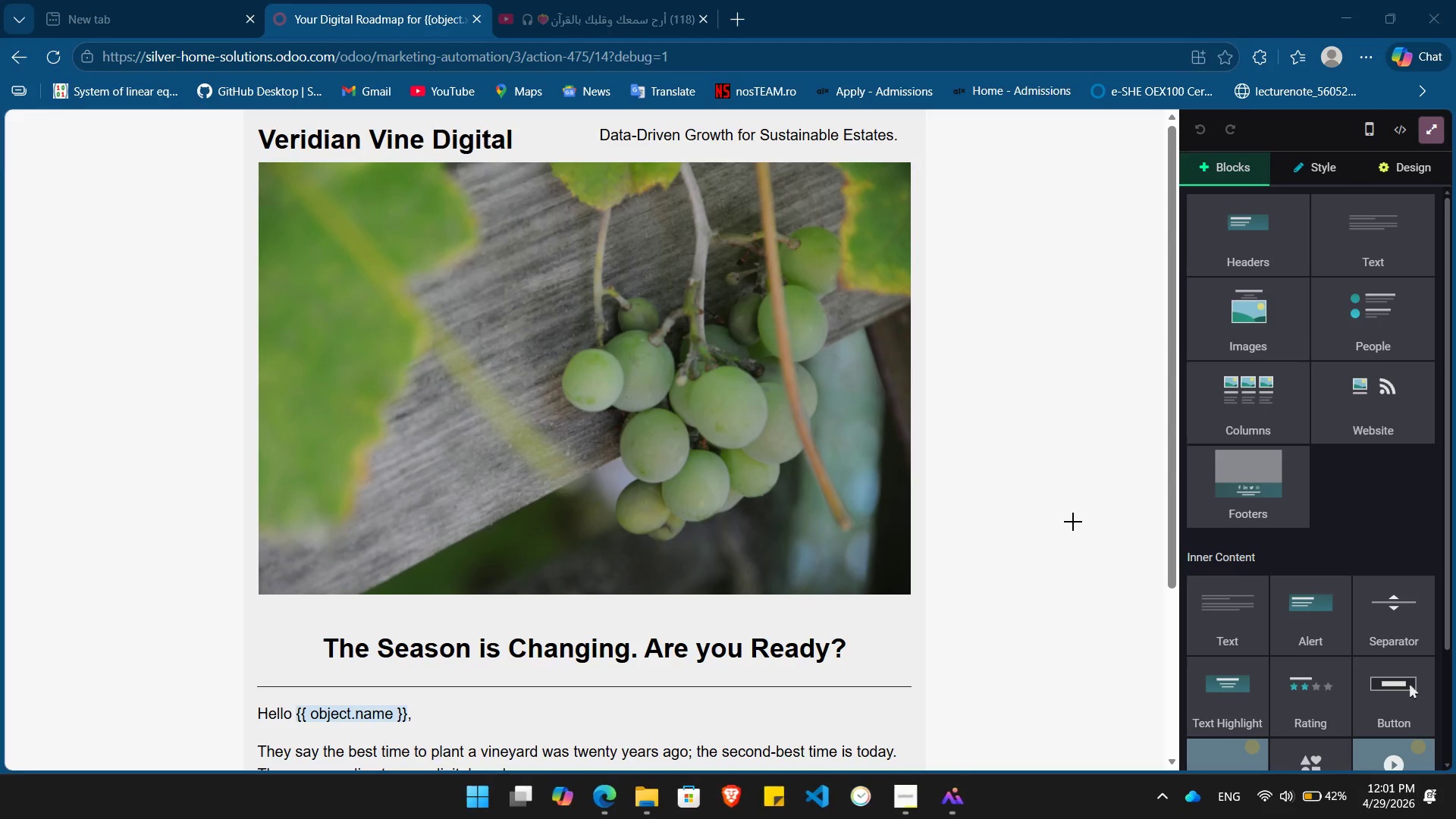 
left_click([1073, 522])
 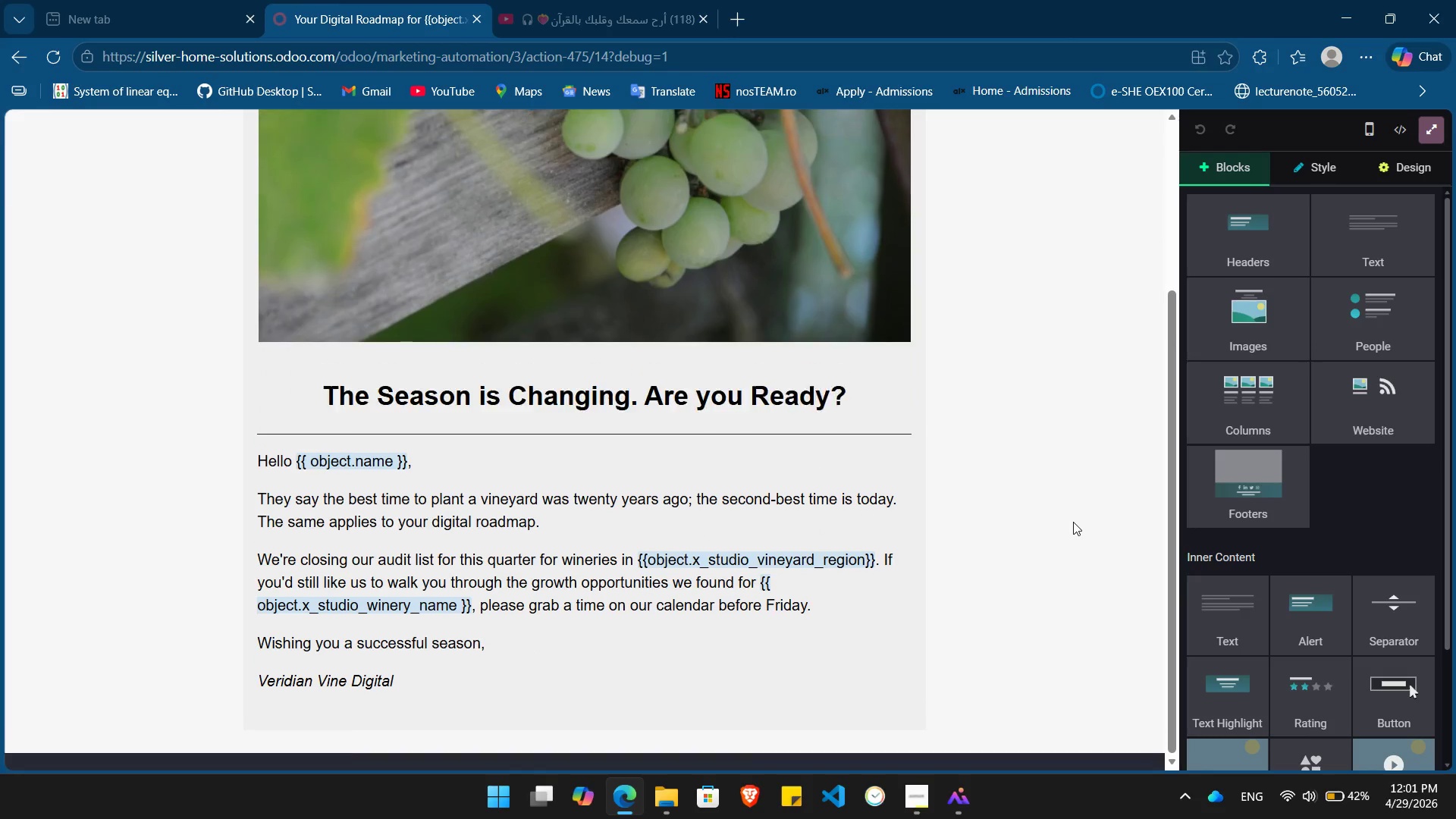 
key(PrintScreen)
 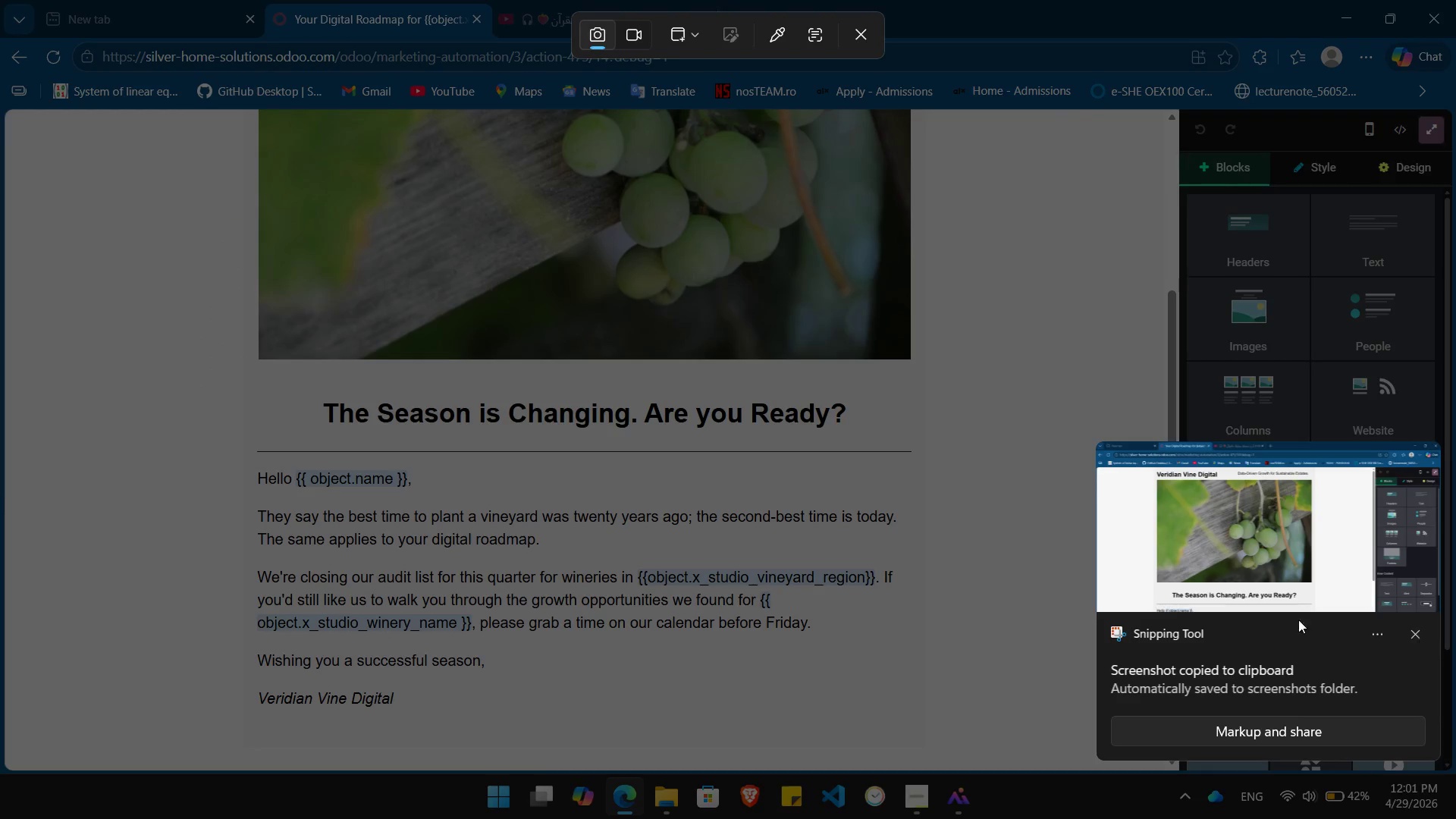 
left_click([953, 501])
 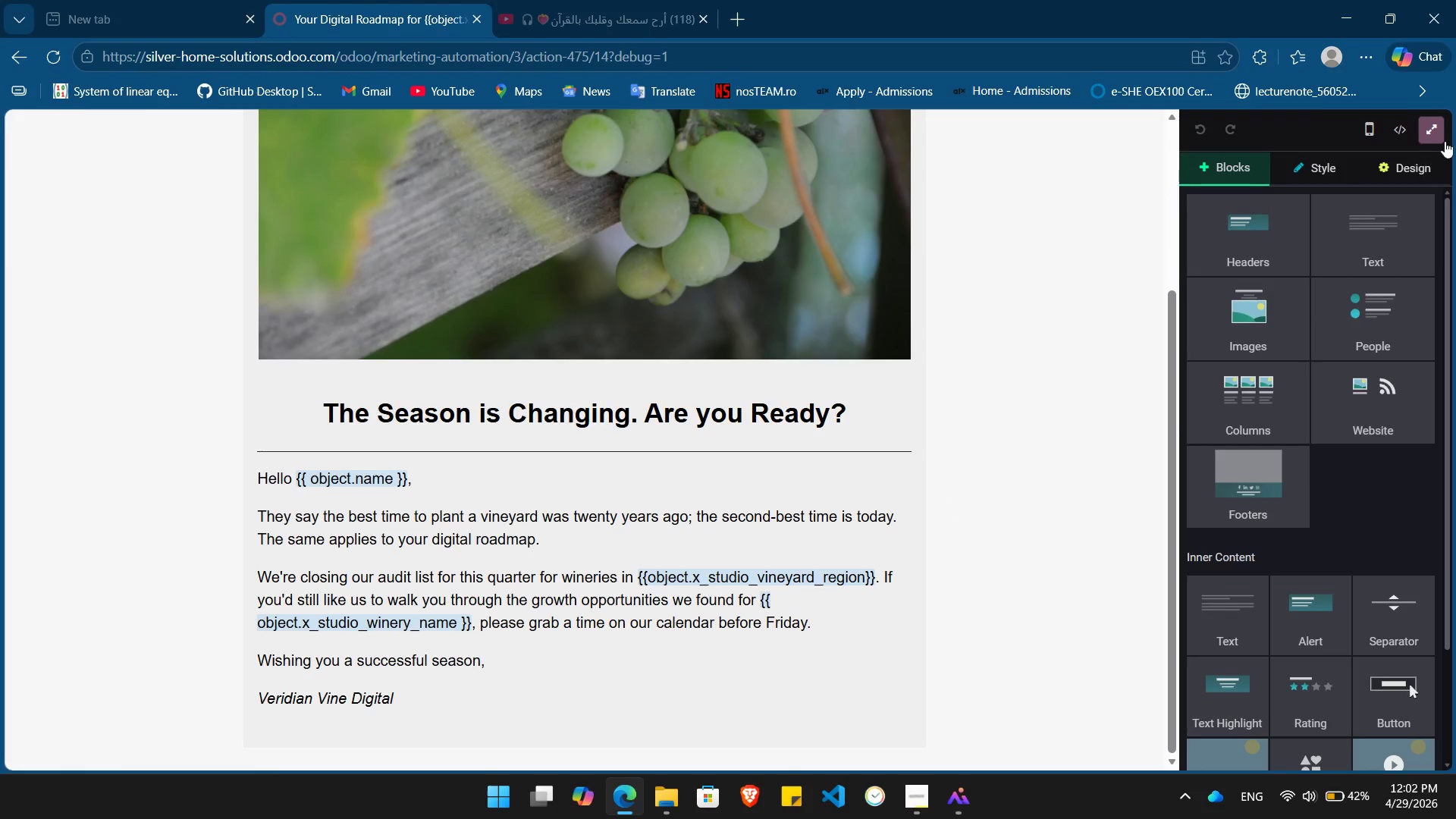 
mouse_move([1414, 138])
 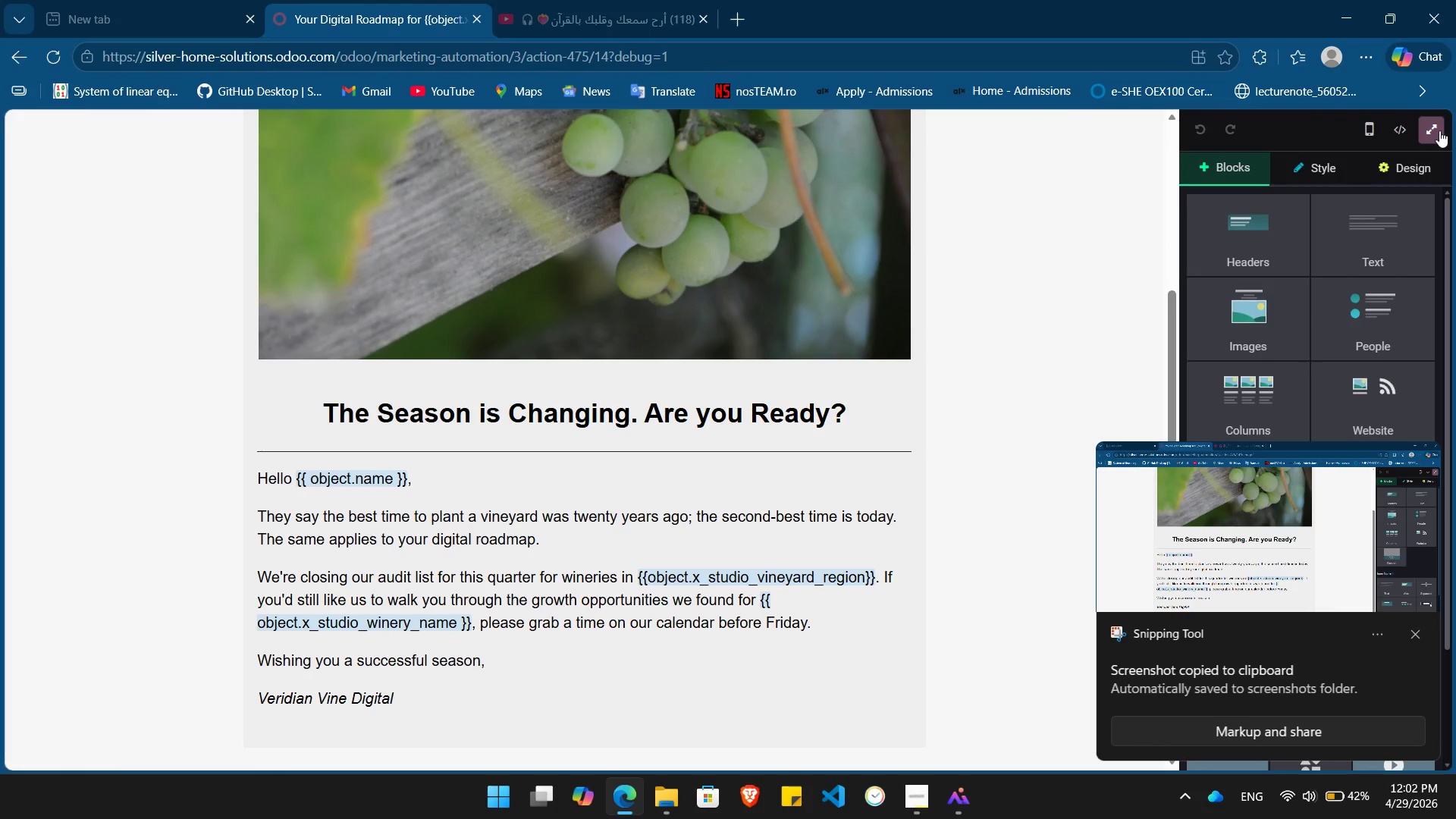 
left_click([1439, 130])
 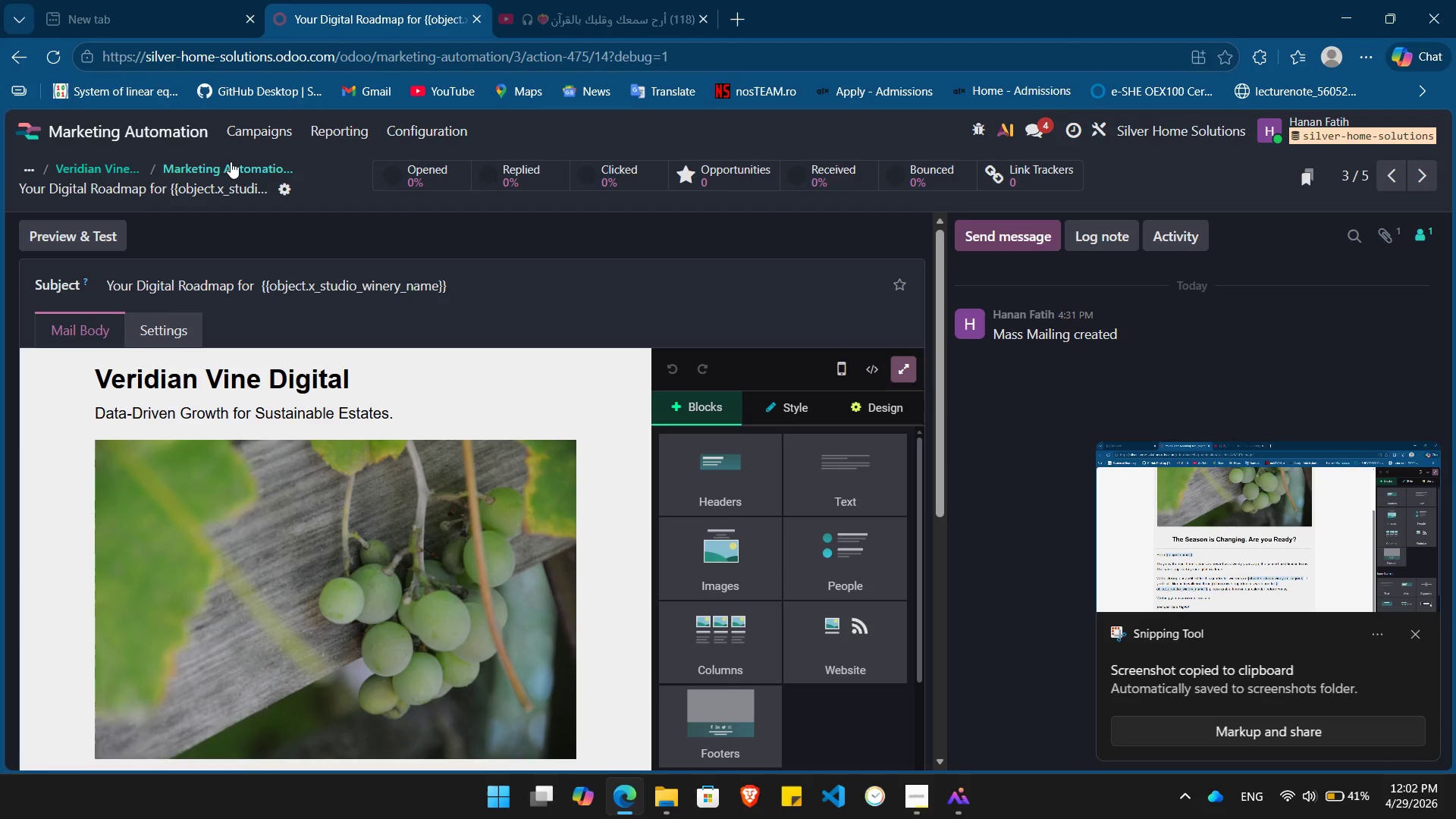 
left_click([231, 162])
 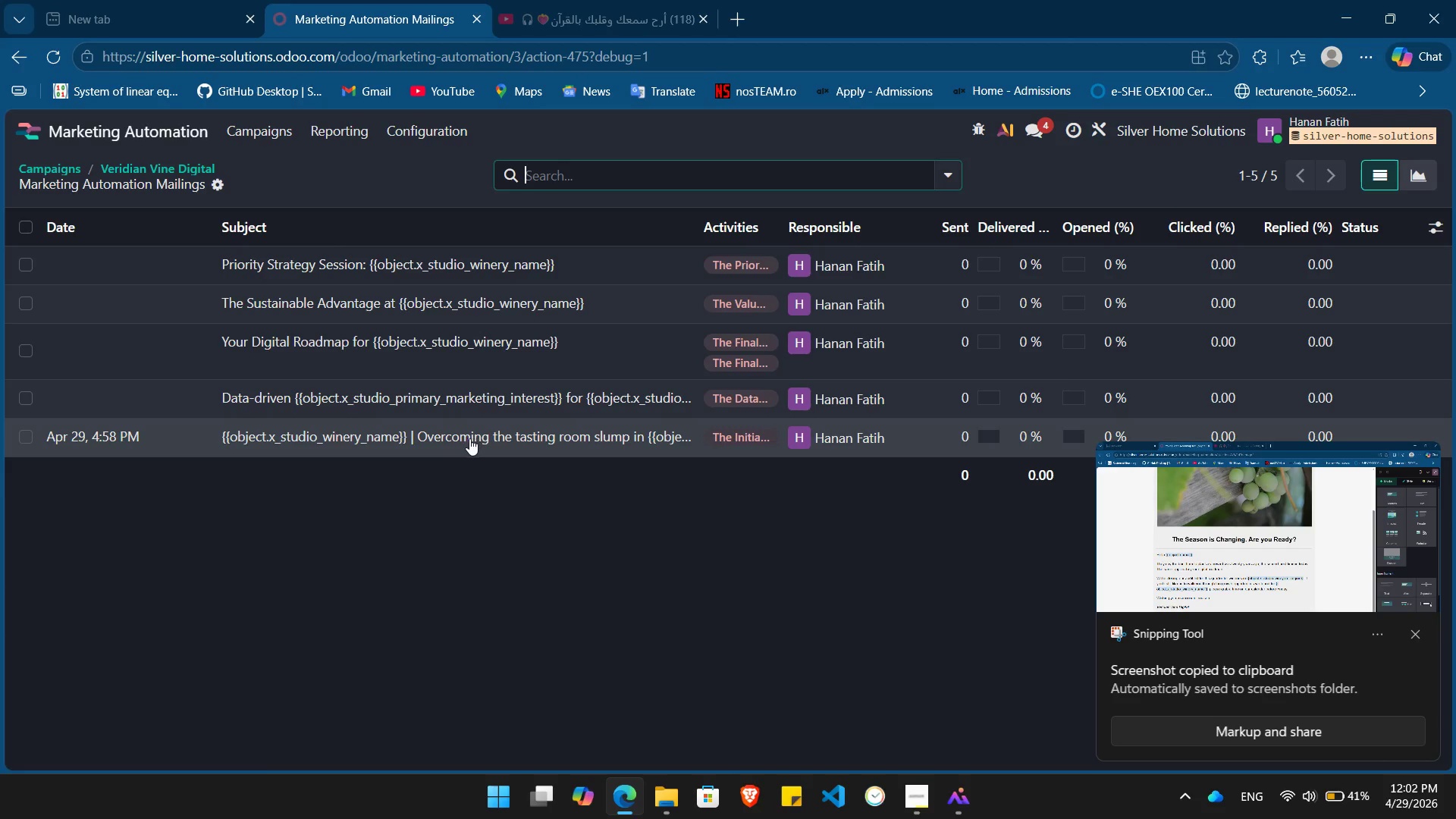 
left_click([469, 439])
 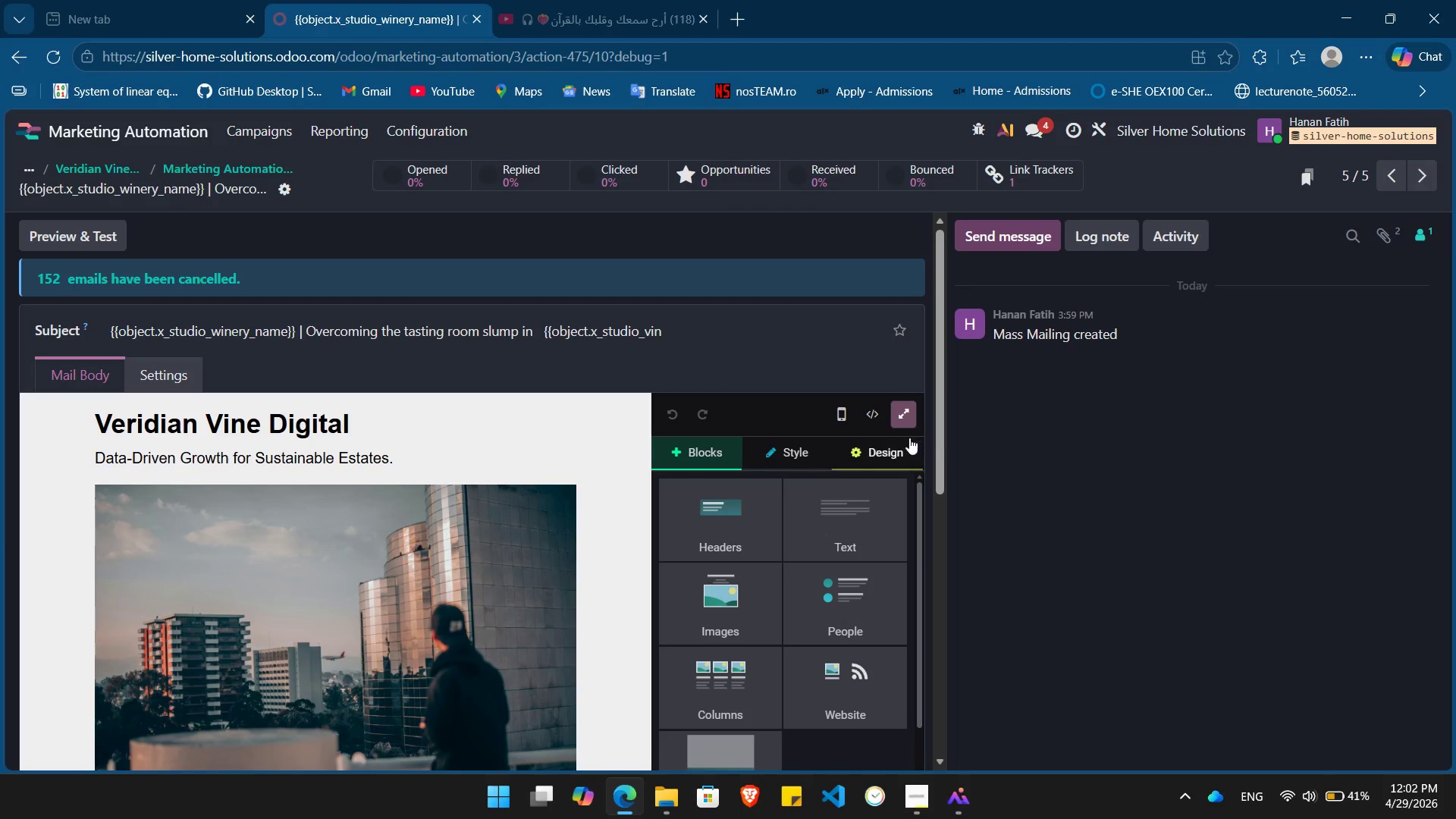 
left_click([904, 417])
 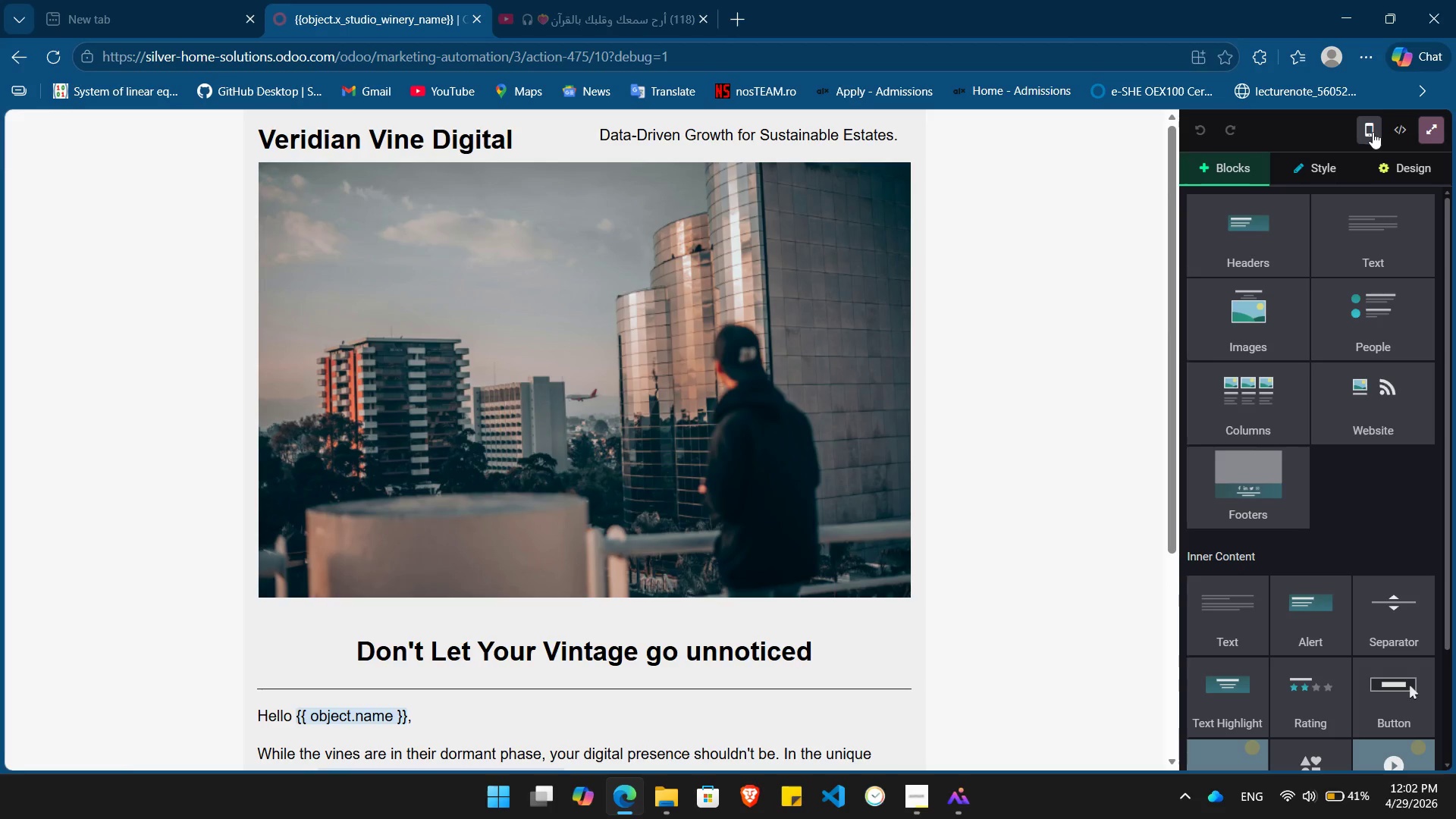 
left_click([1373, 132])
 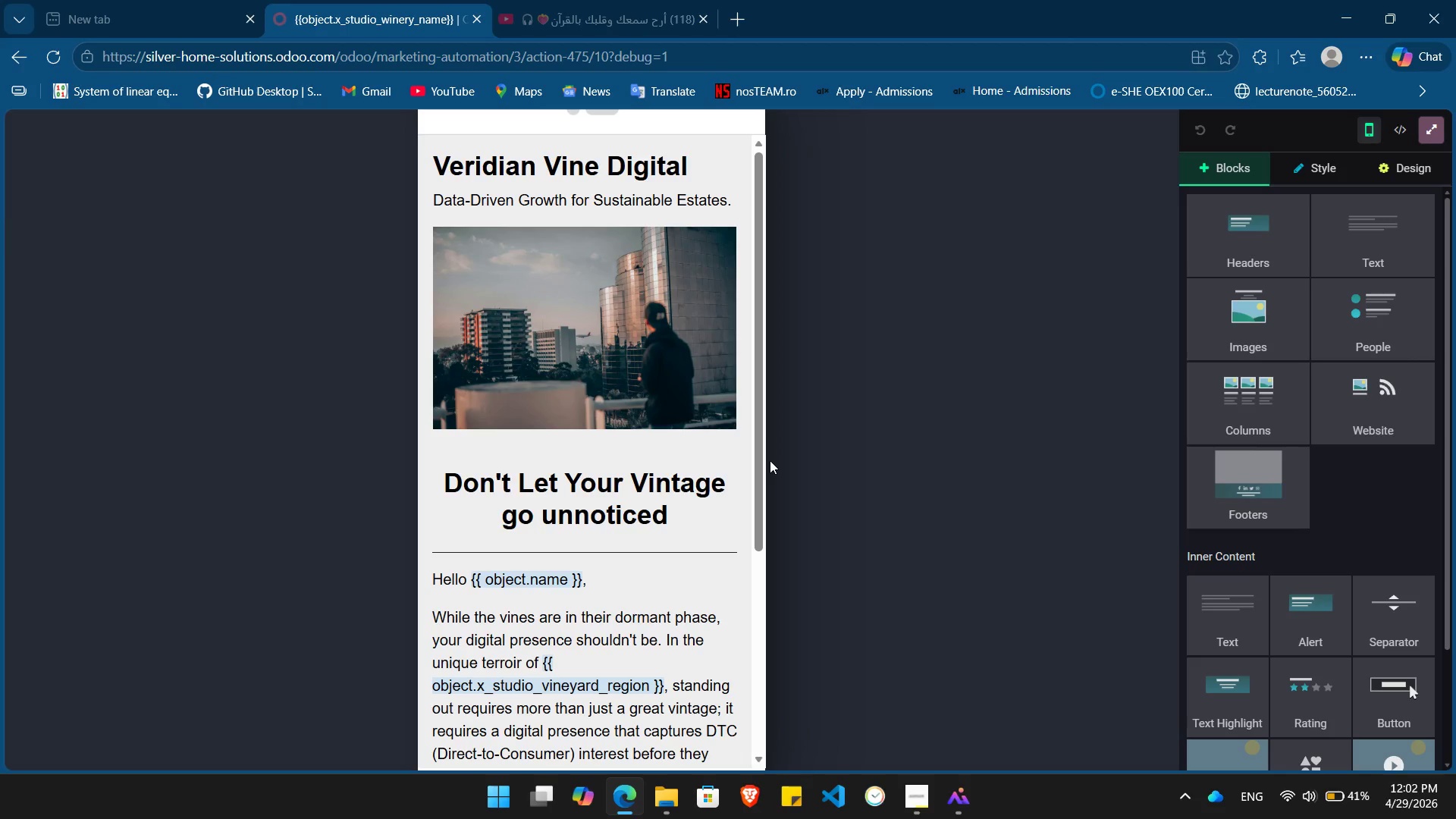 
key(PrintScreen)
 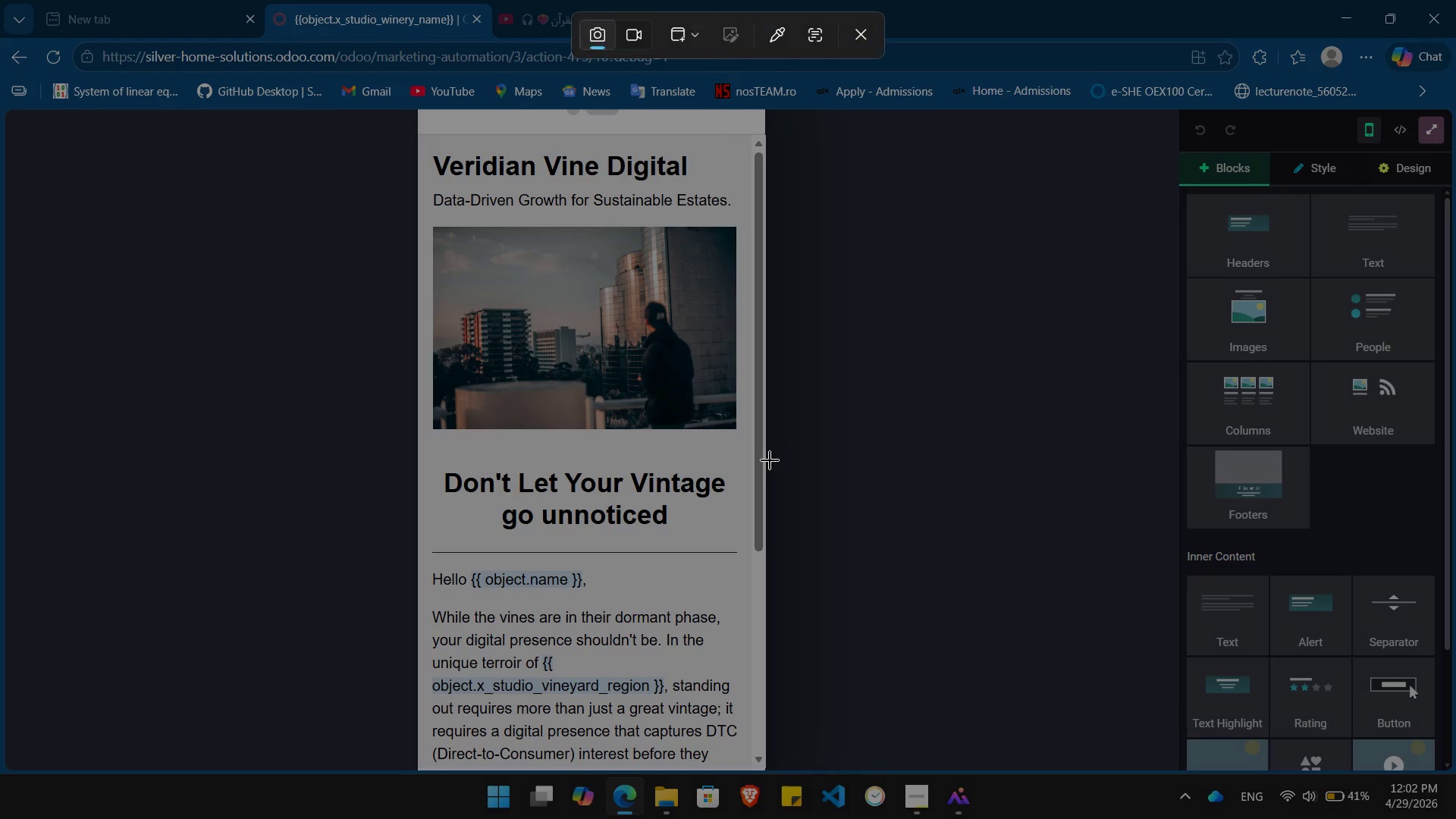 
left_click([770, 460])
 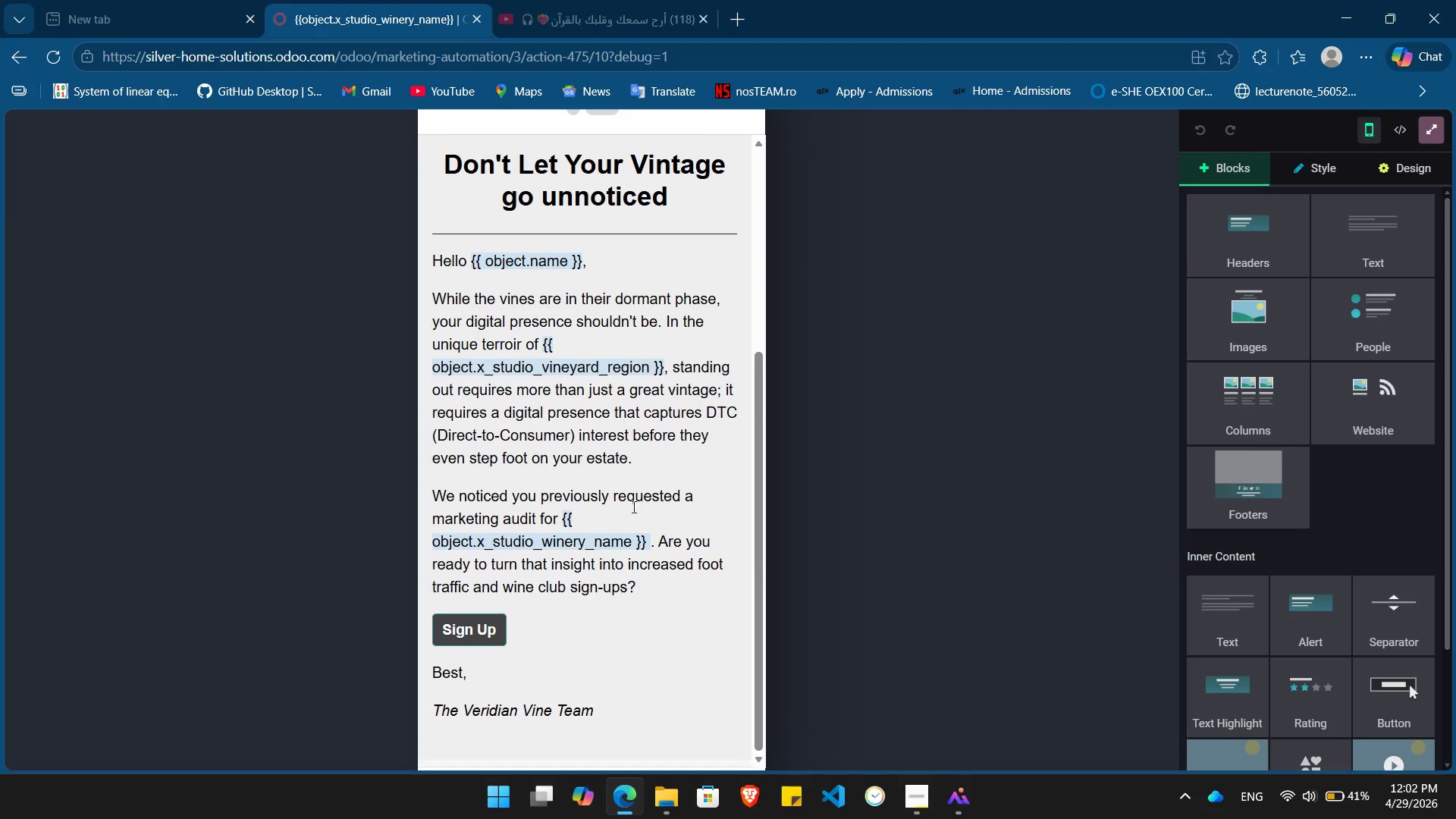 
key(PrintScreen)
 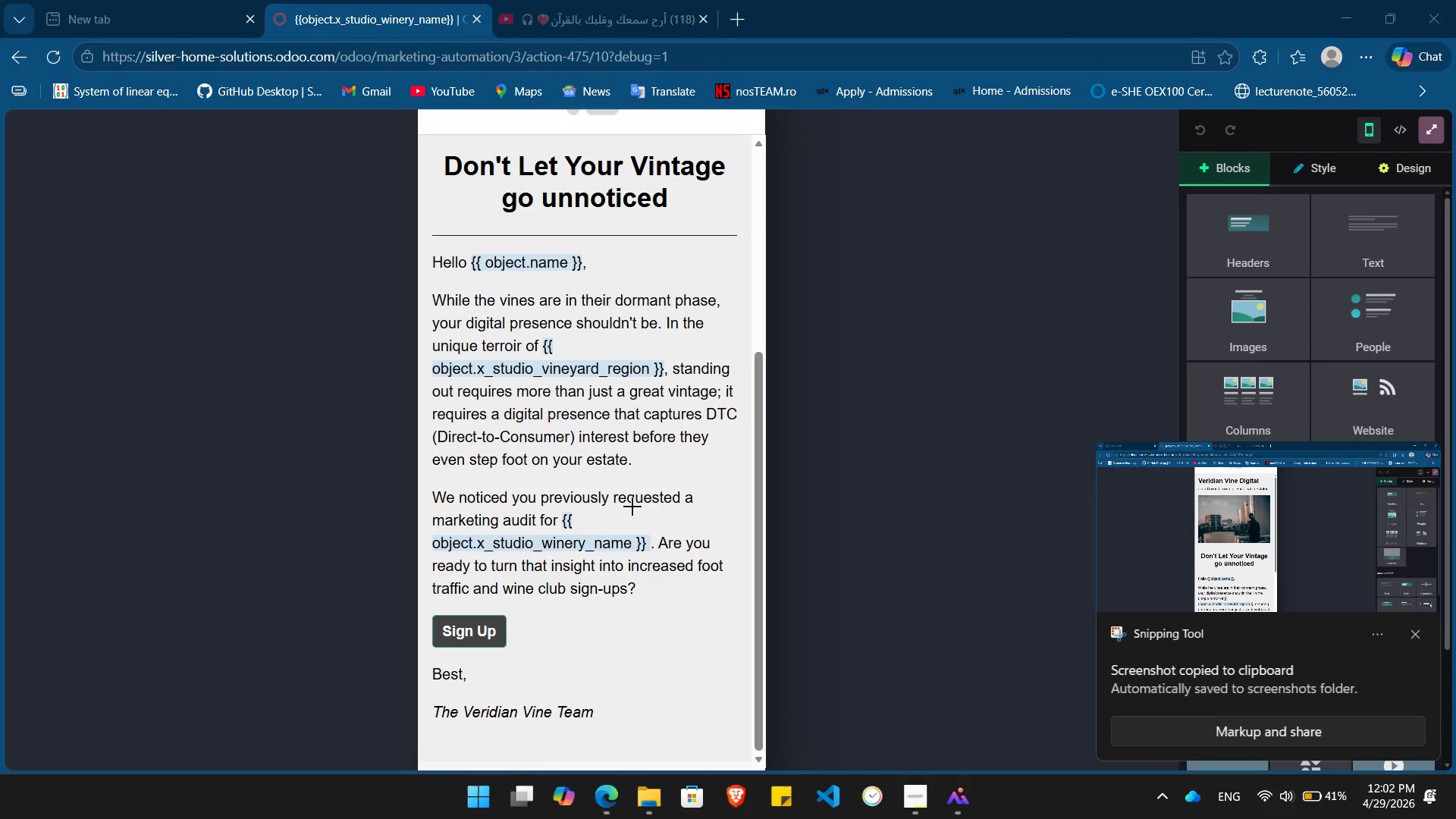 
left_click([632, 507])
 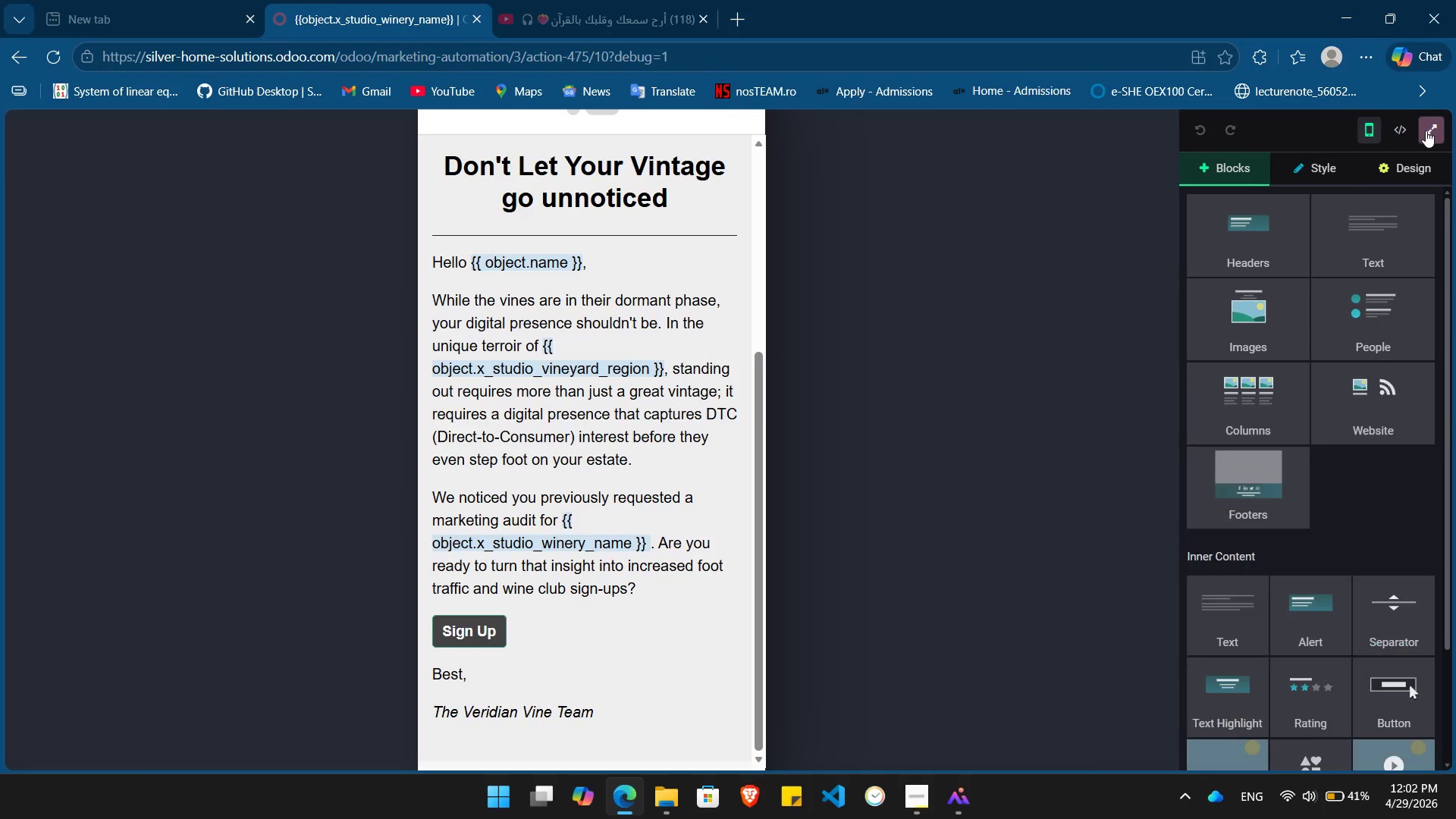 
left_click([1426, 130])
 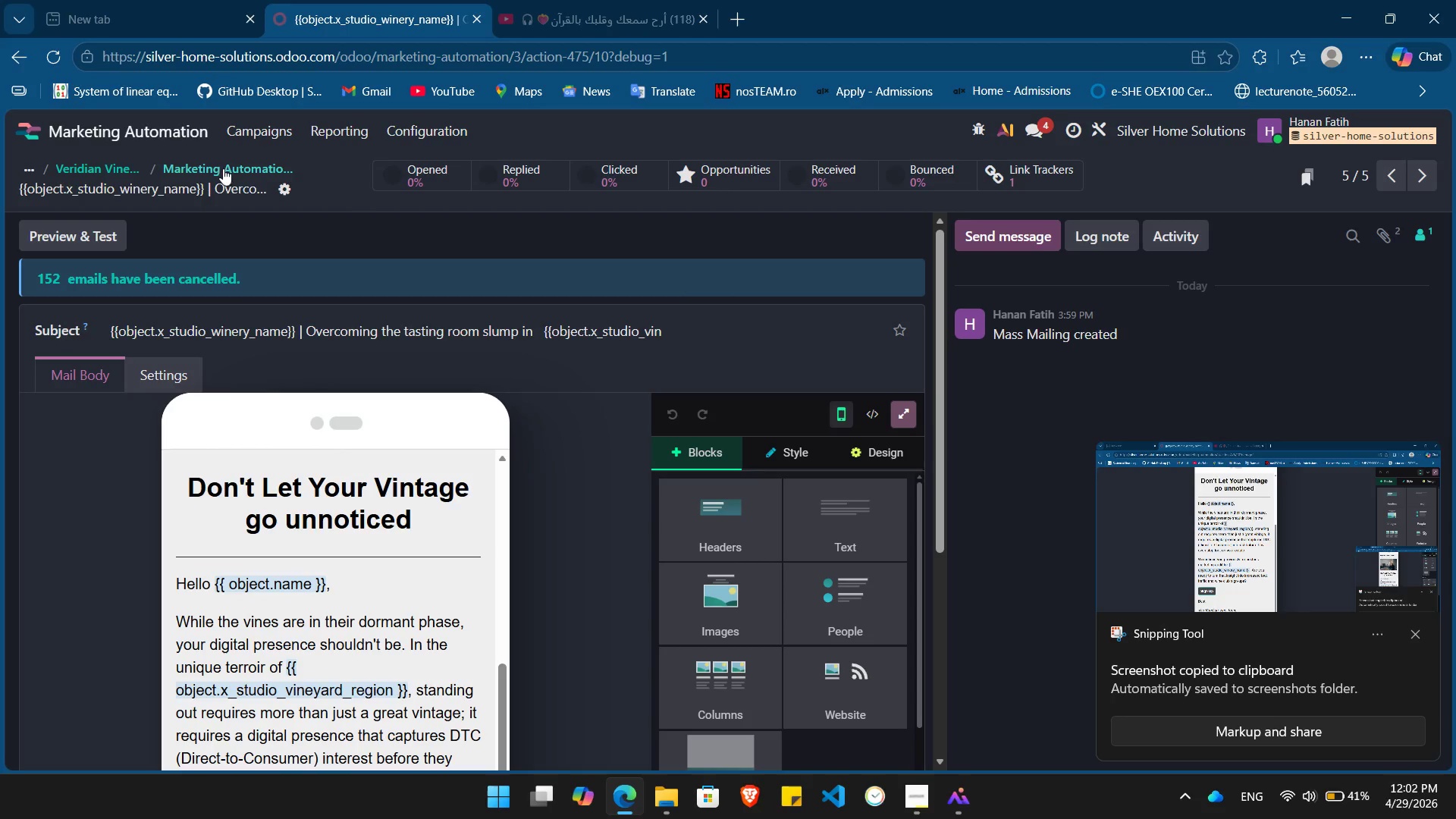 
left_click([222, 167])
 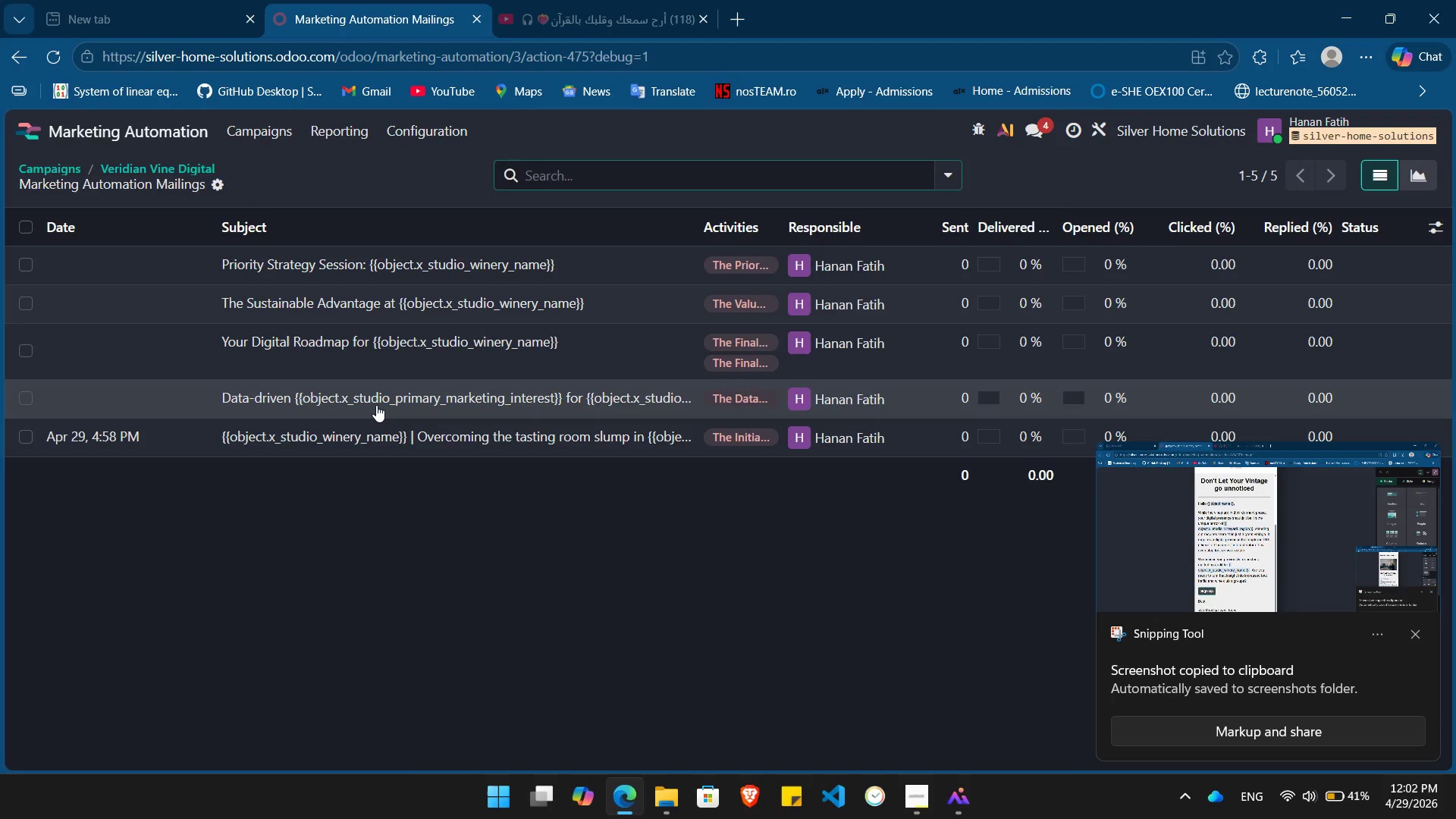 
left_click([377, 405])
 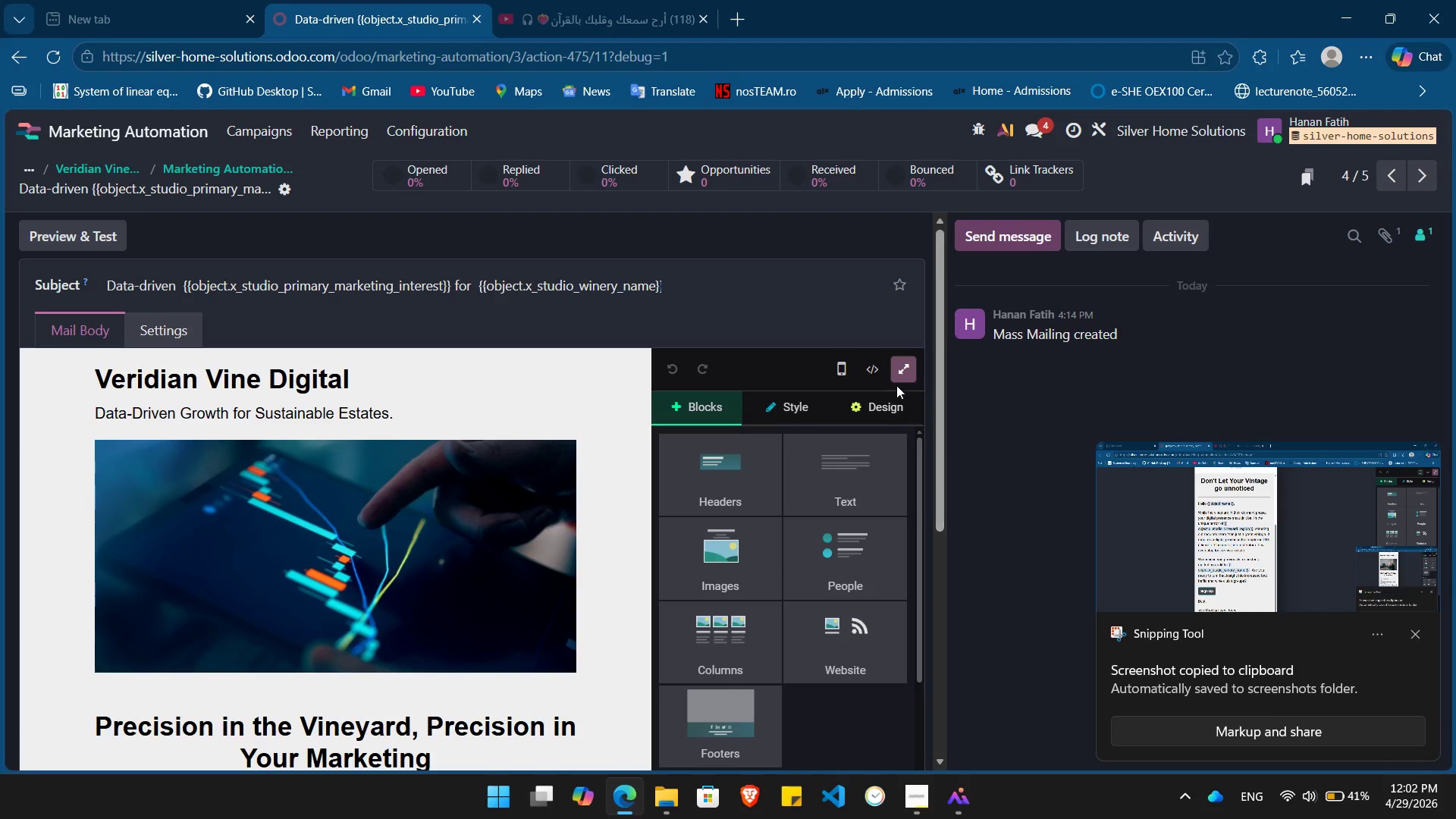 
left_click([904, 368])
 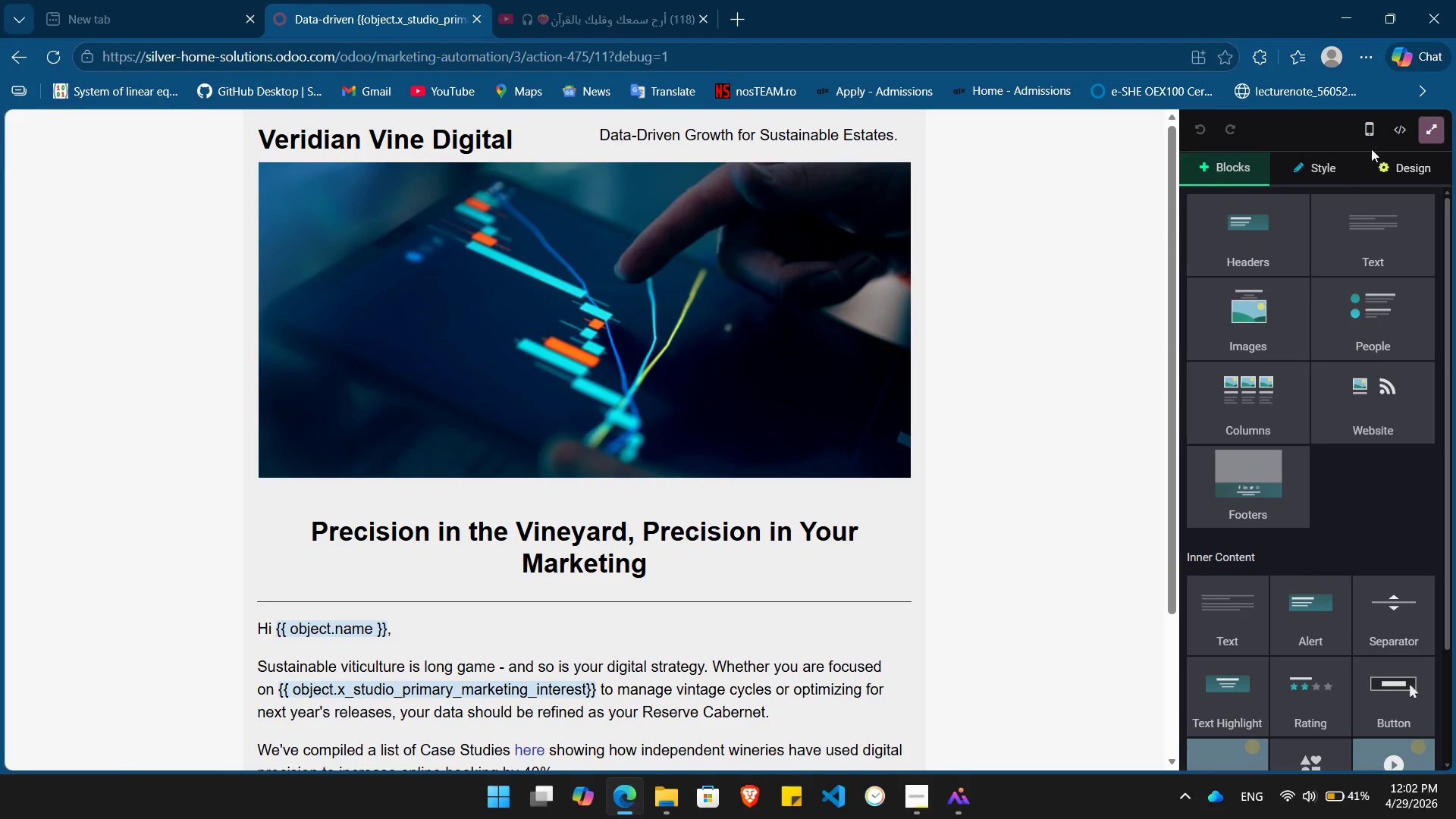 
left_click([1370, 139])
 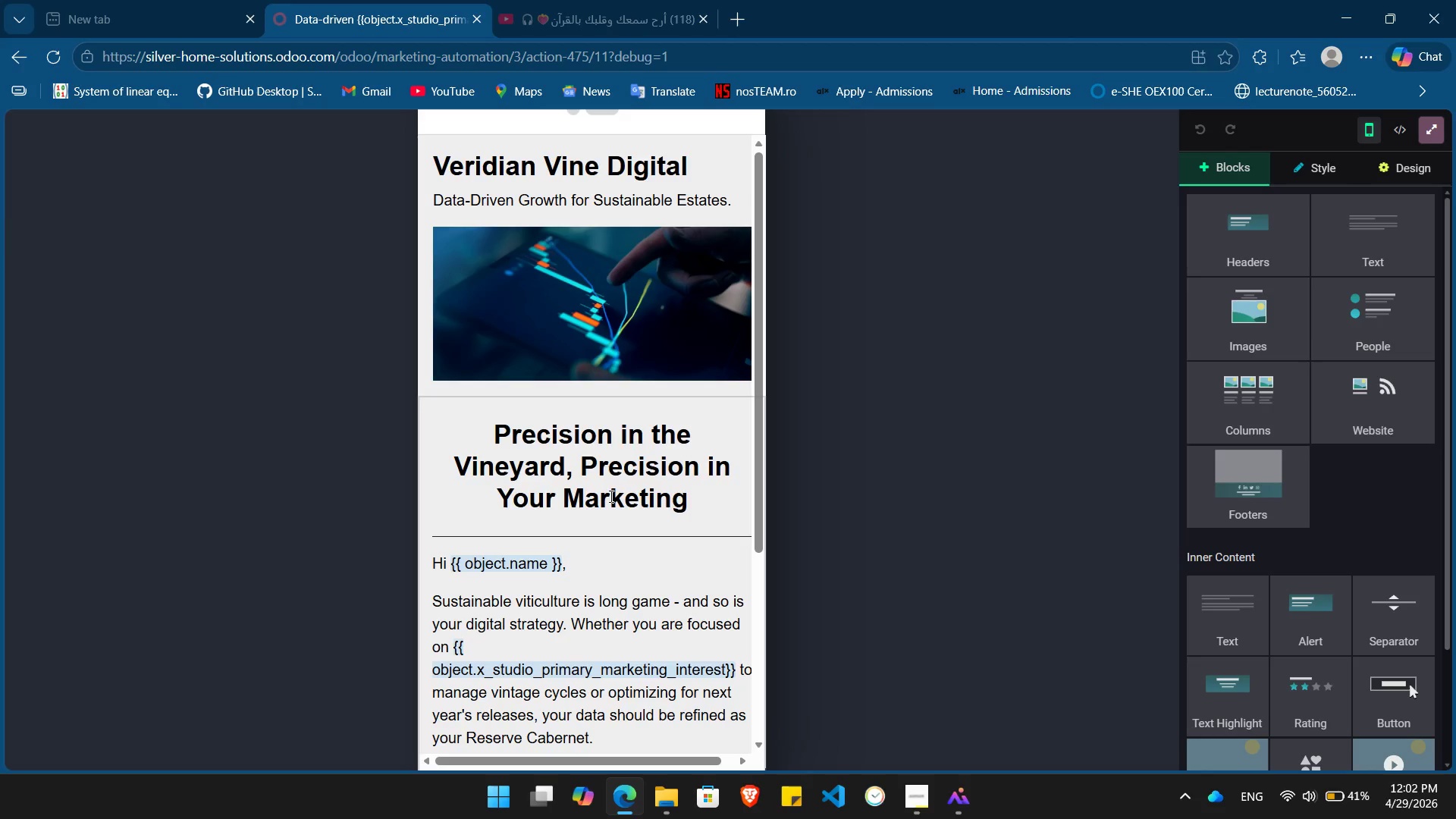 
key(PrintScreen)
 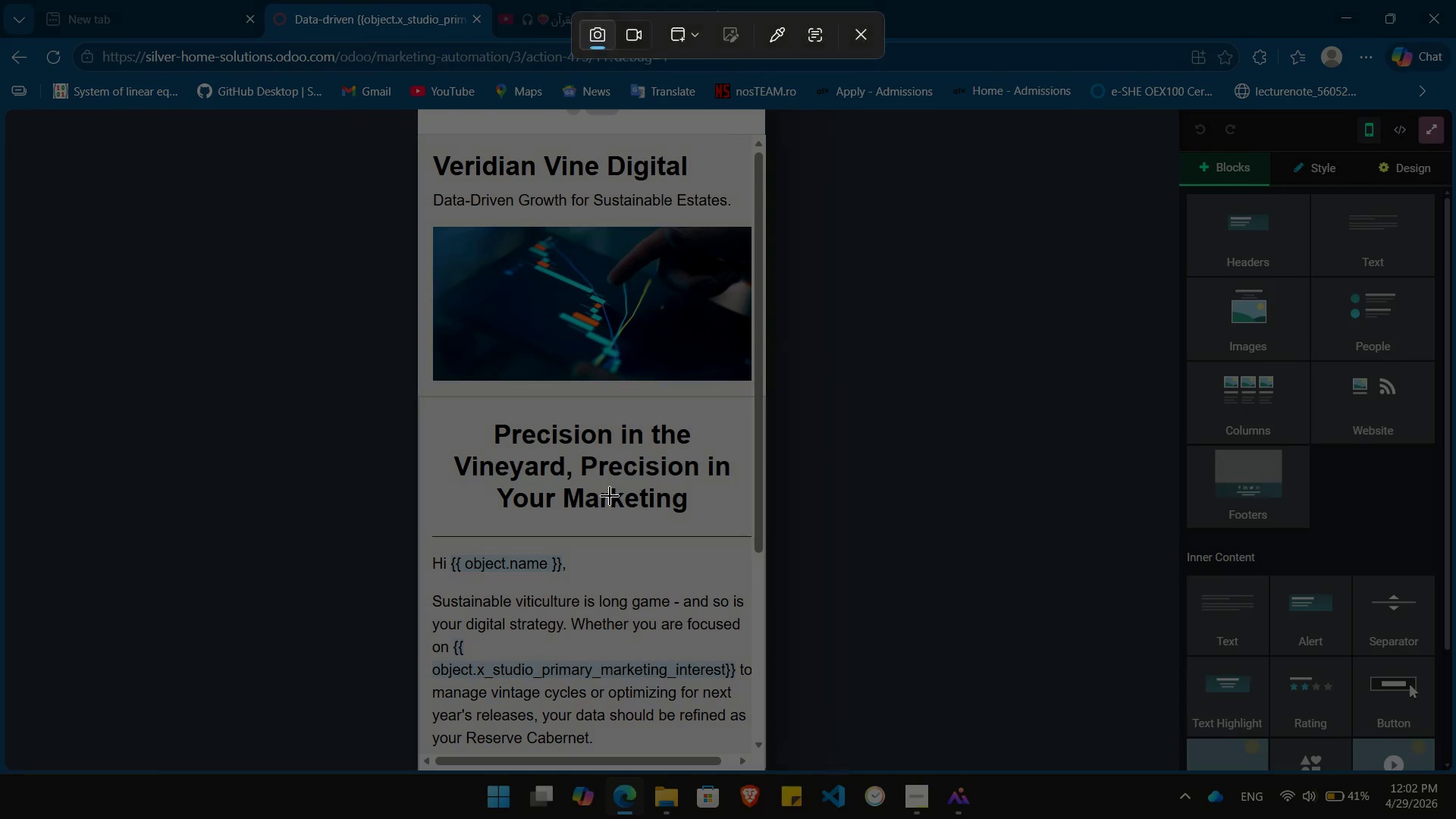 
left_click([610, 496])
 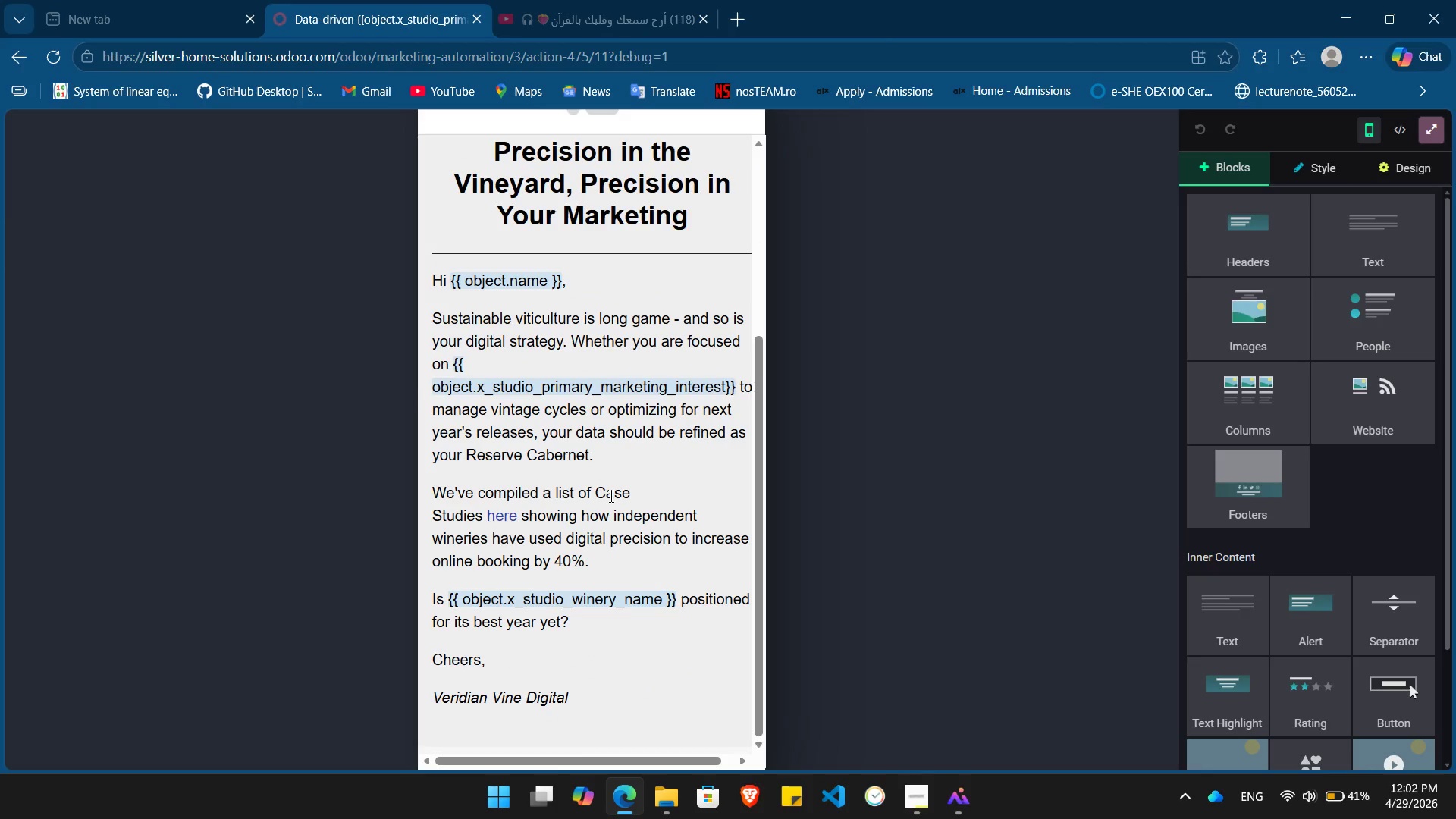 
key(PrintScreen)
 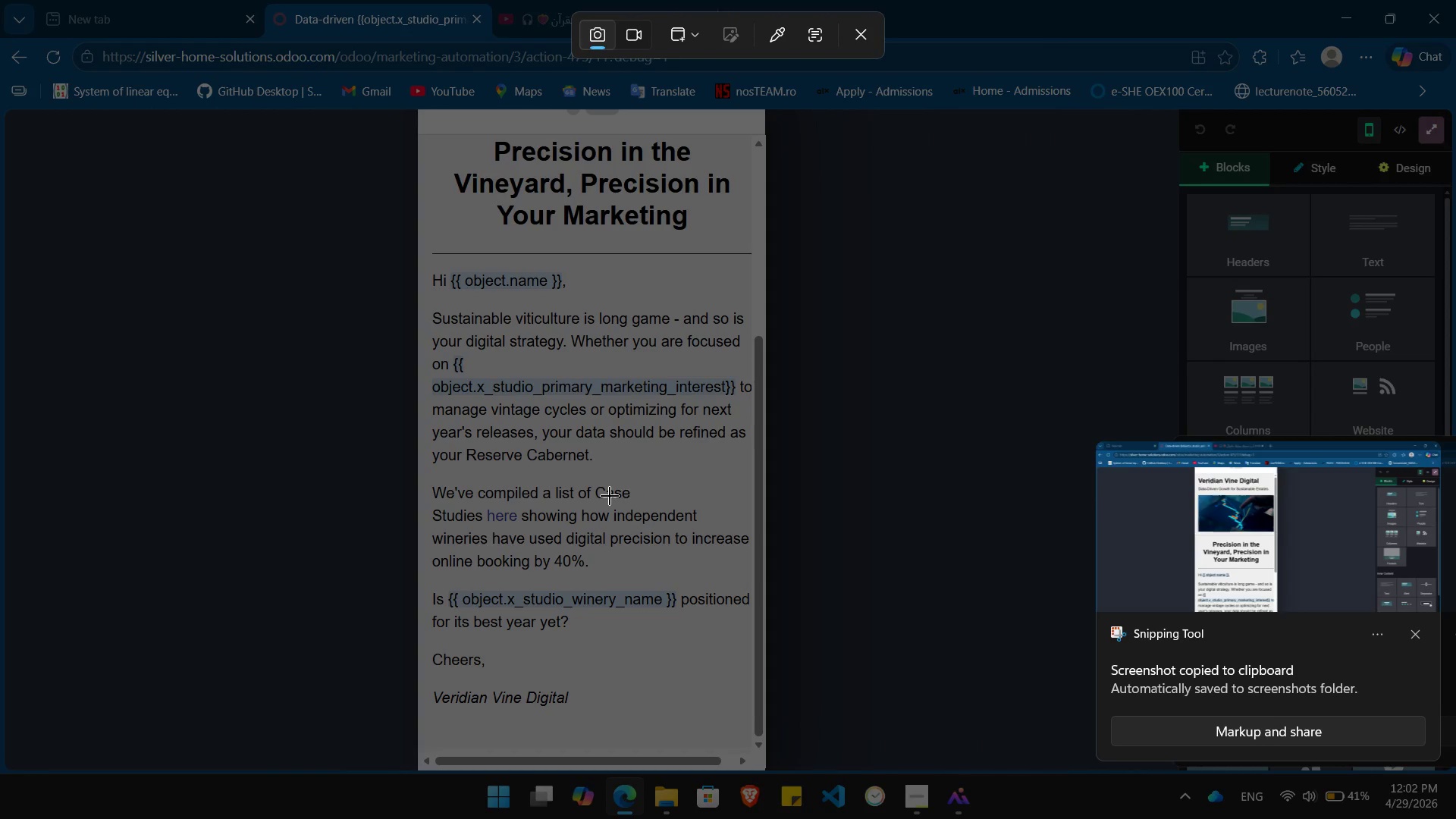 
left_click([610, 496])
 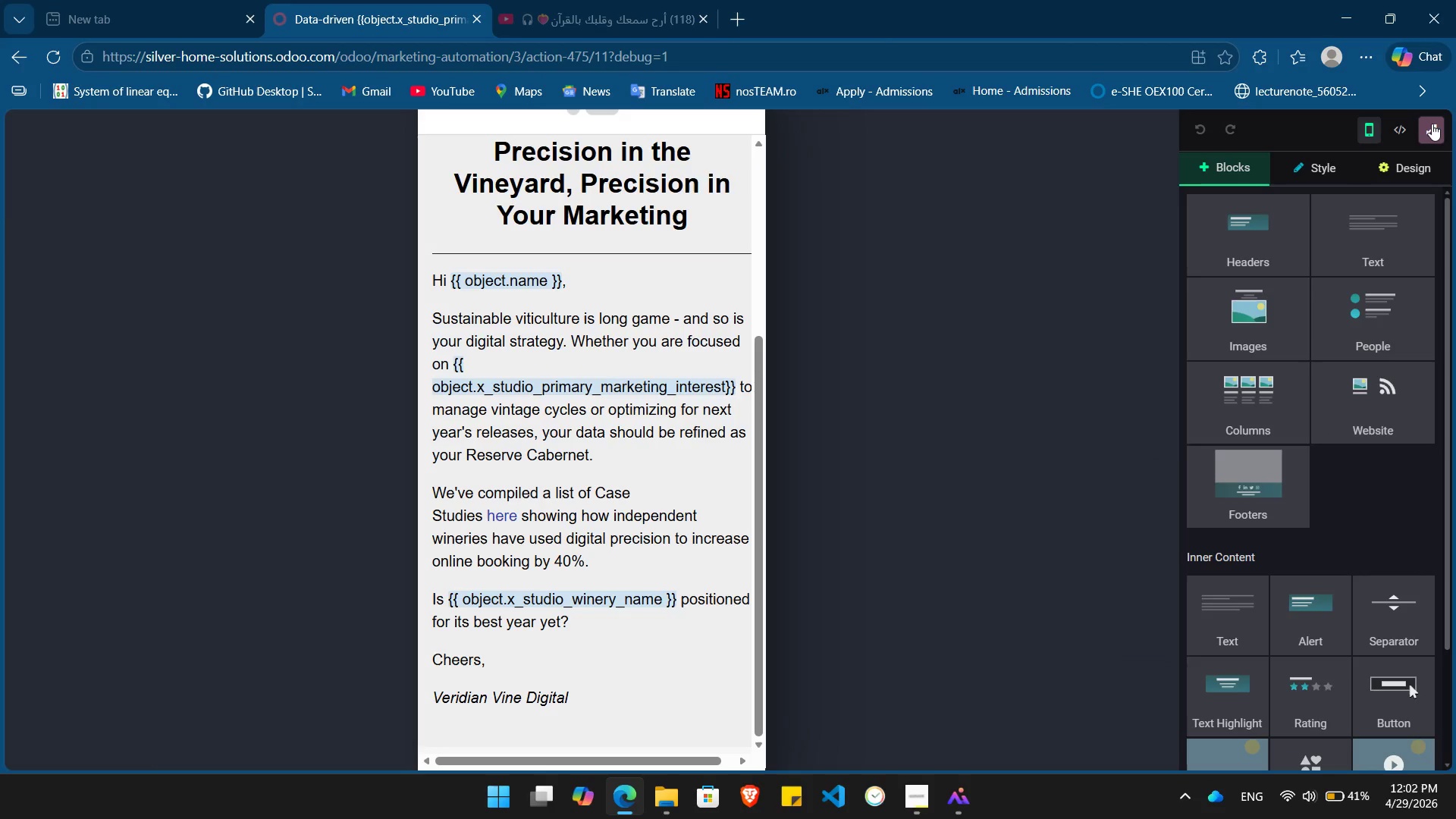 
left_click([1432, 124])
 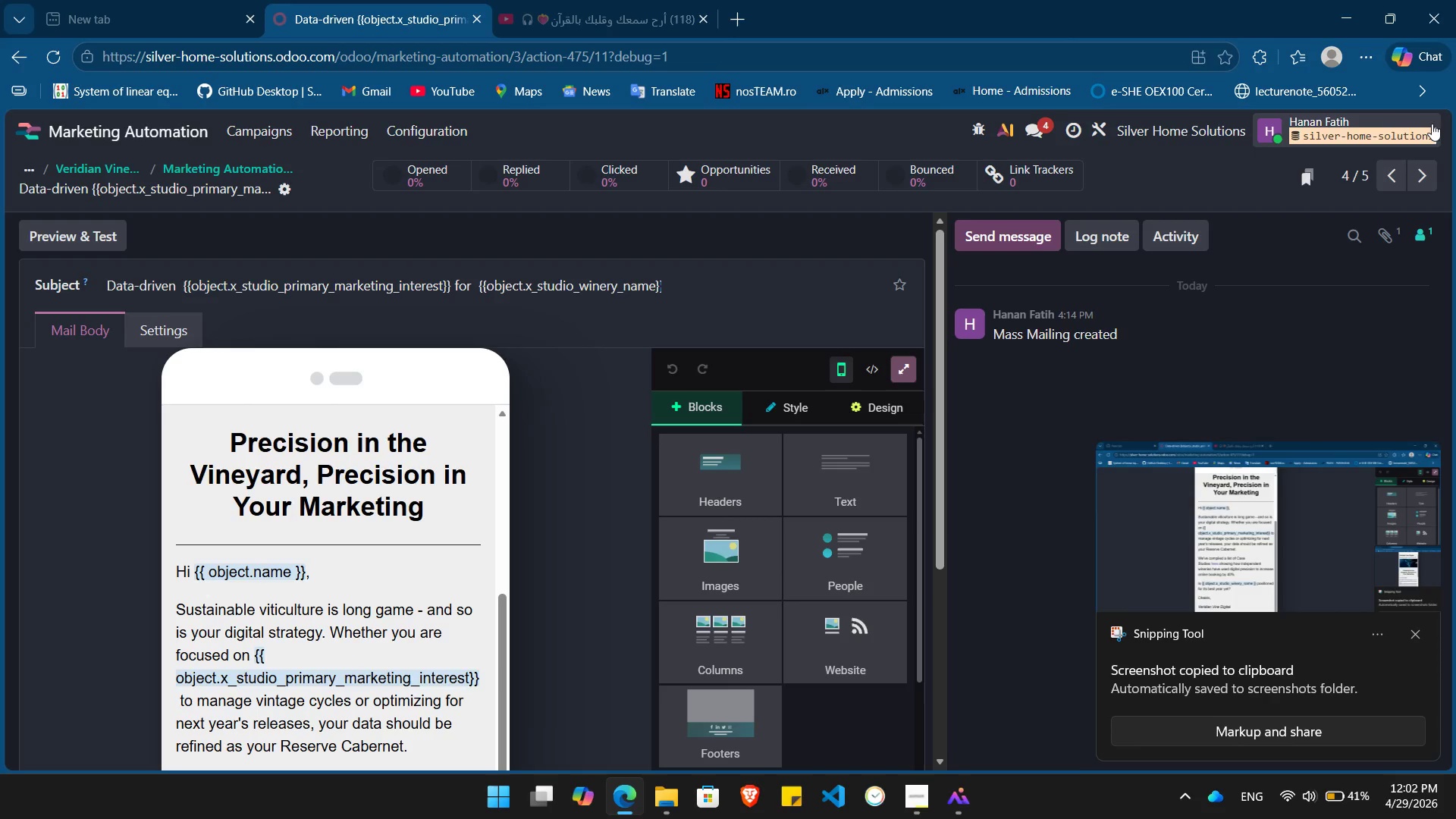 
wait(9.42)
 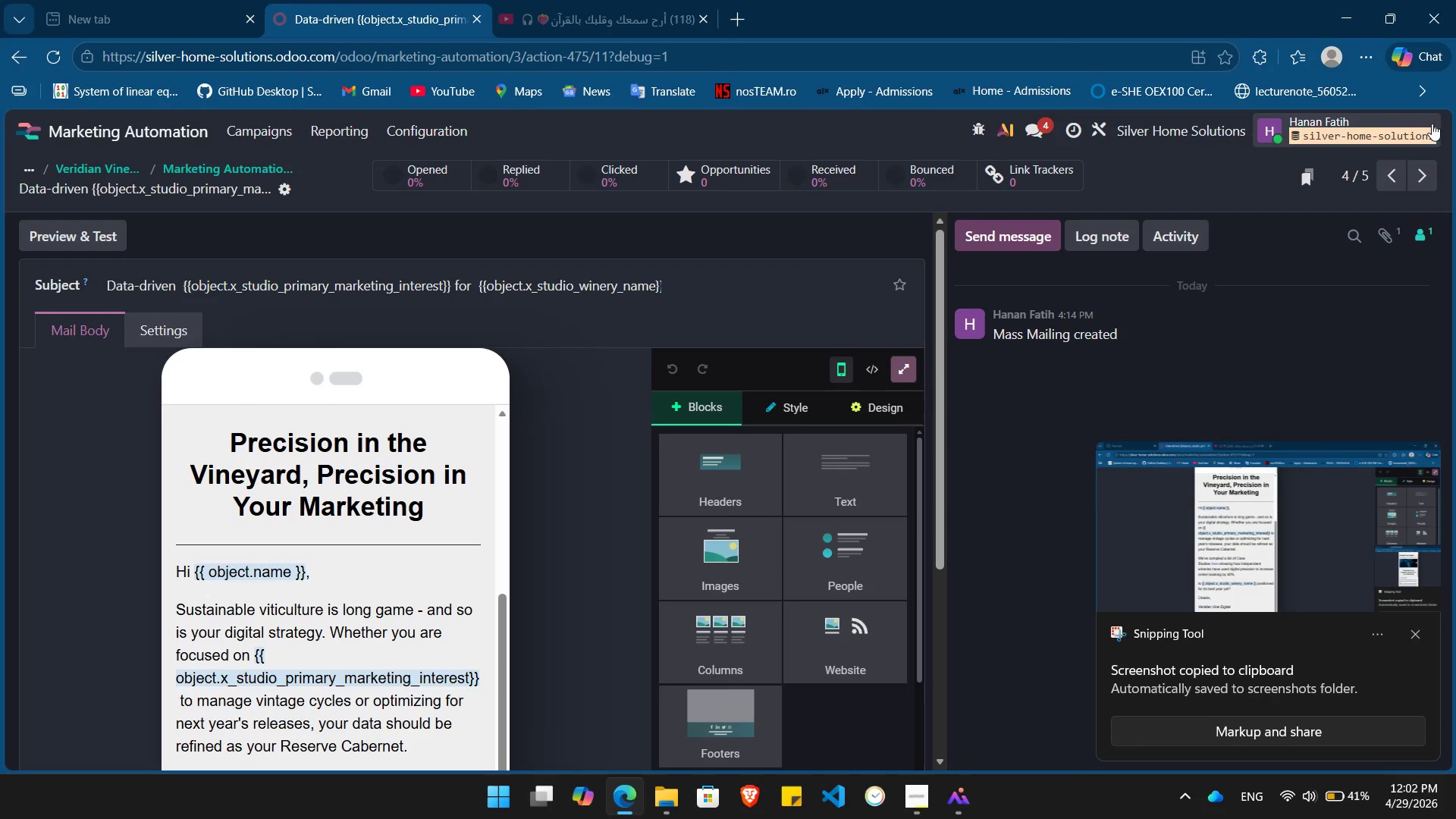 
left_click([899, 366])
 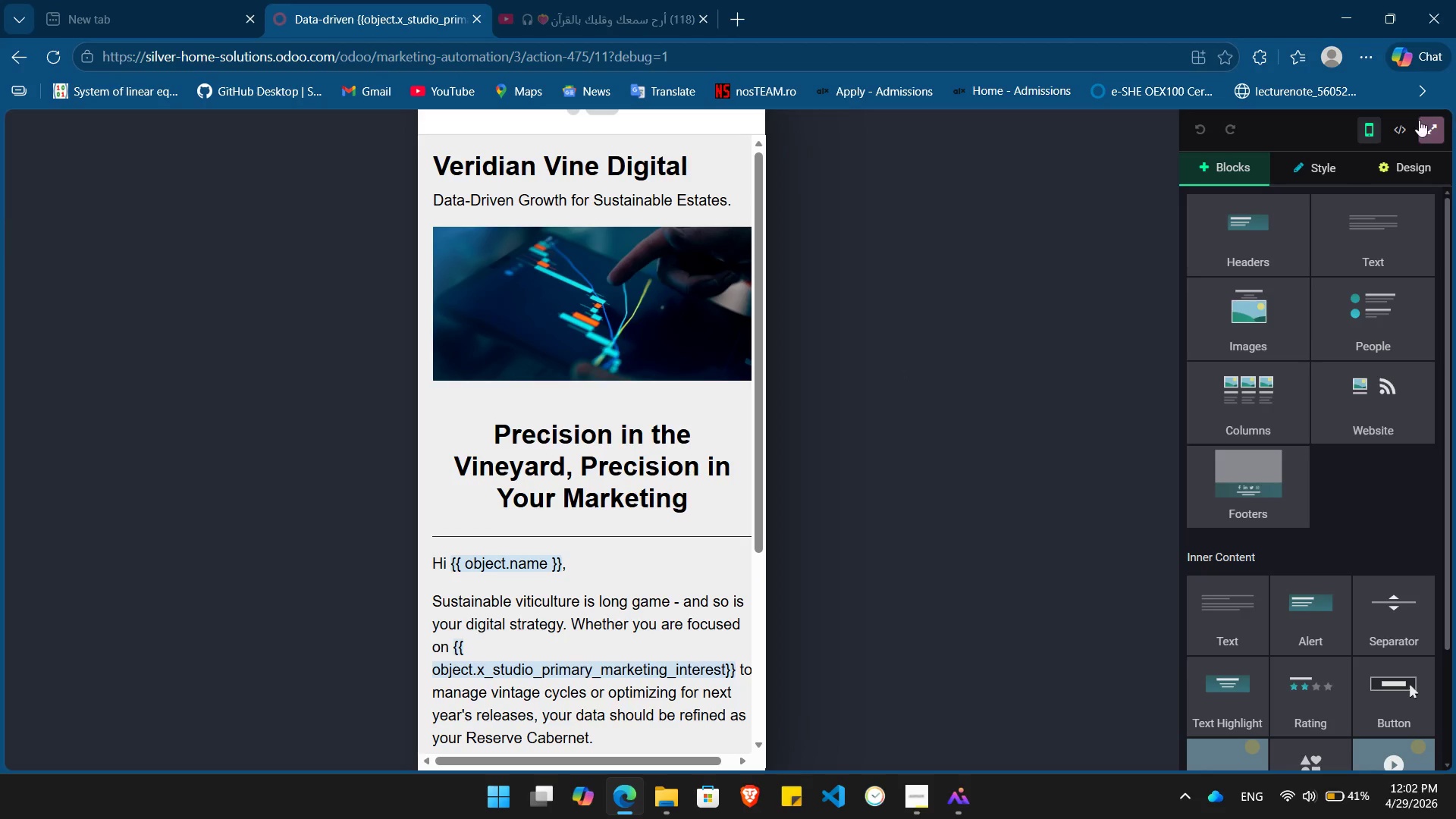 
left_click([1436, 127])
 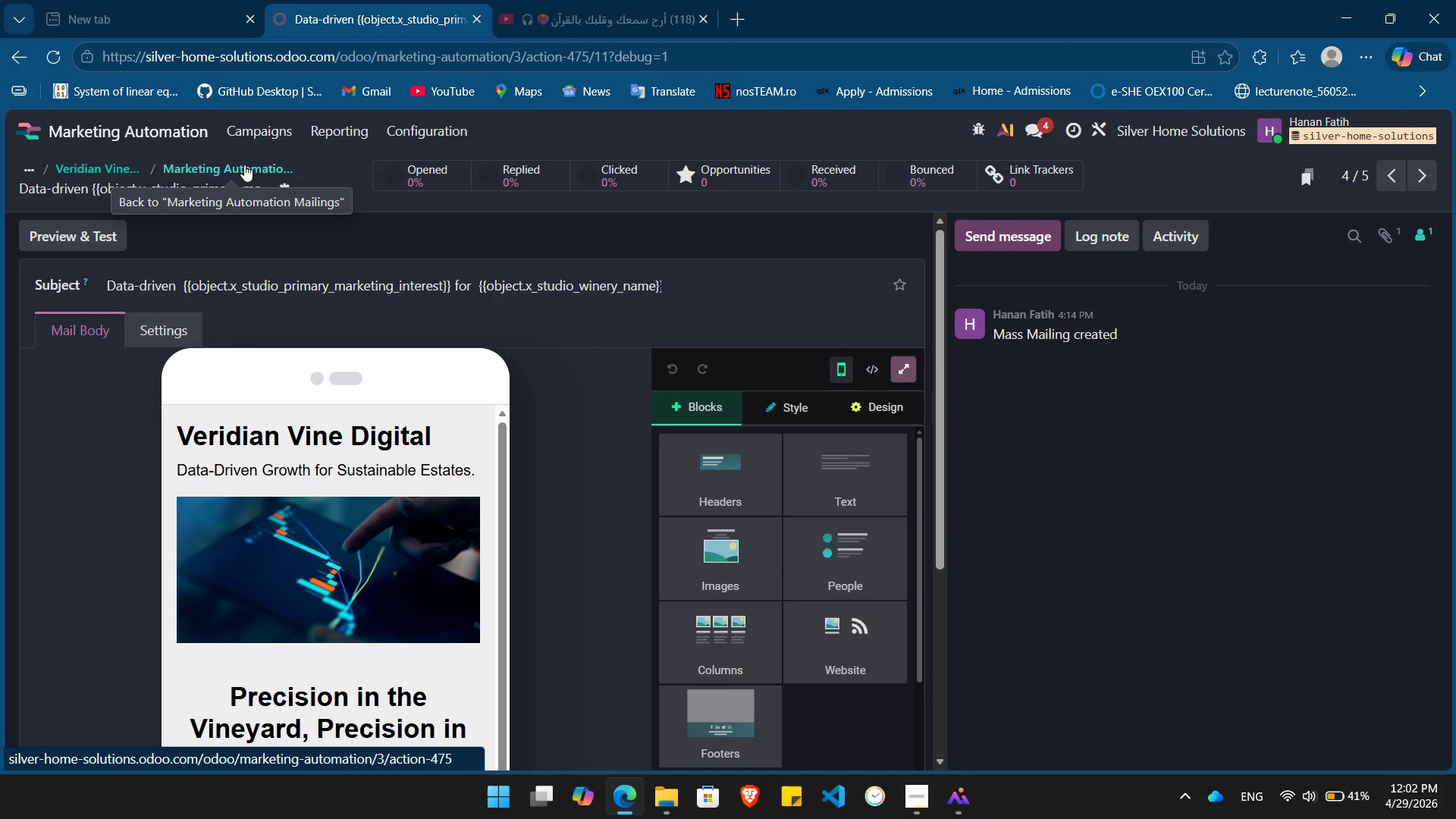 
left_click([244, 165])
 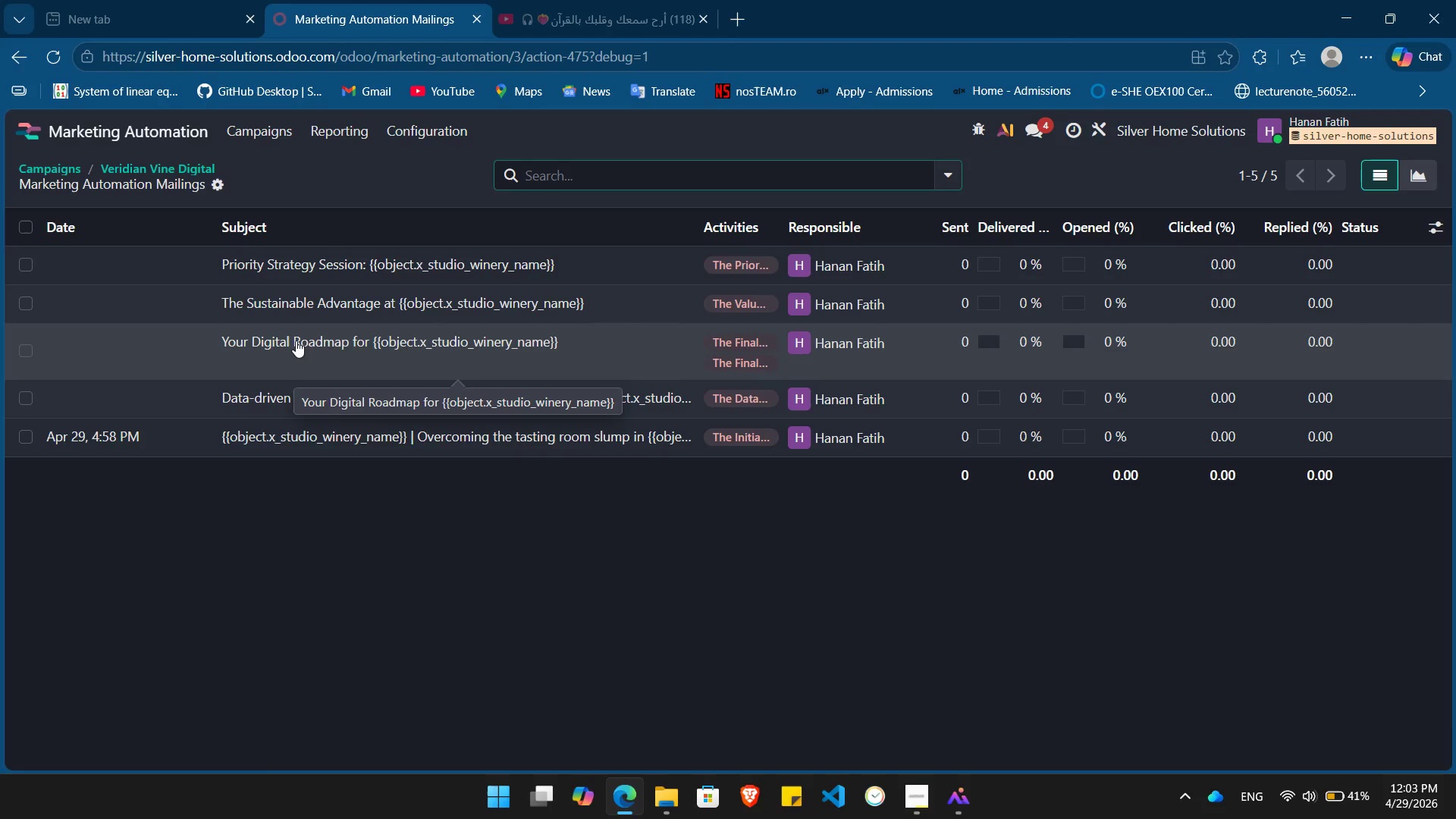 
wait(22.92)
 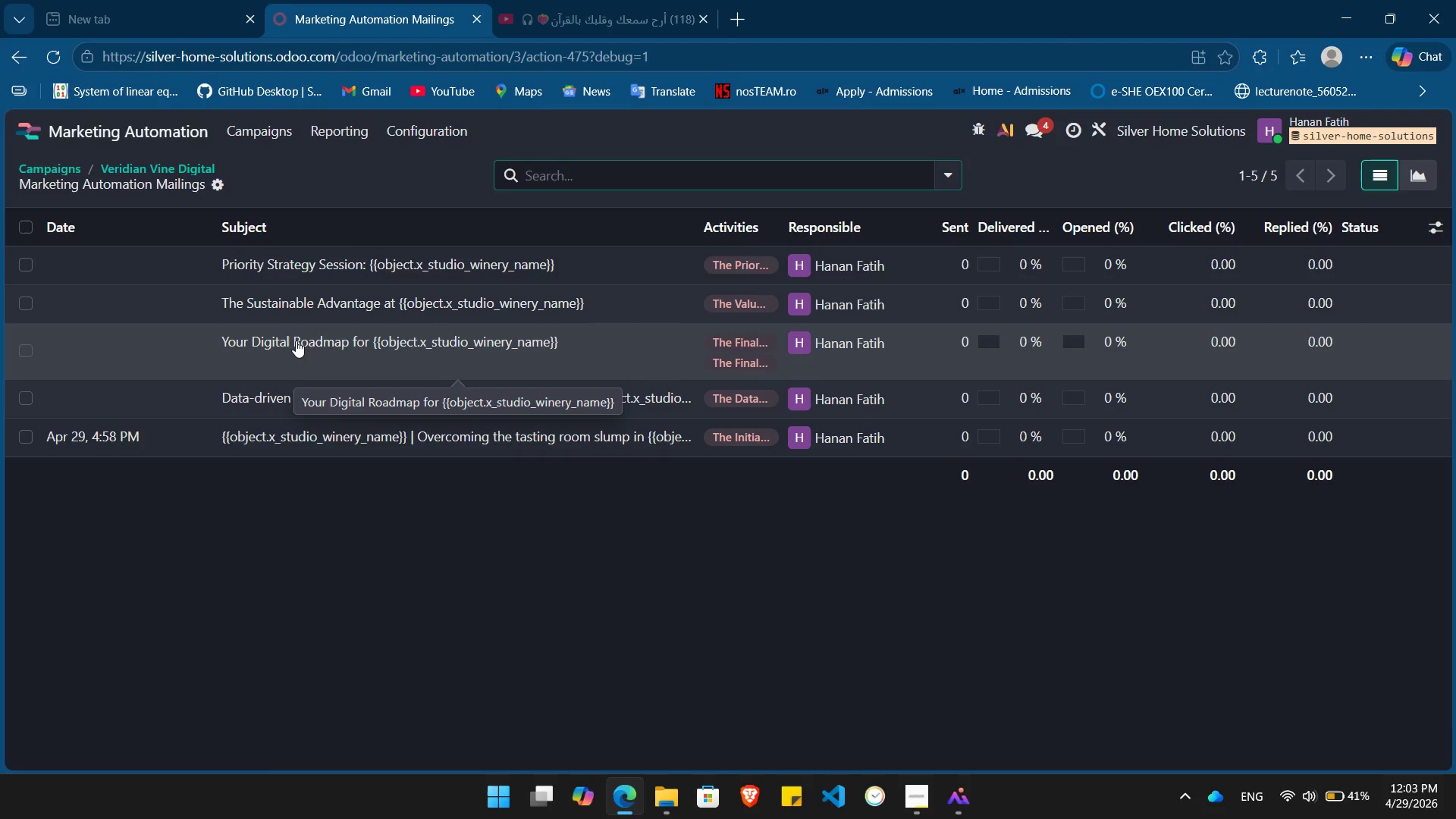 
left_click([340, 275])
 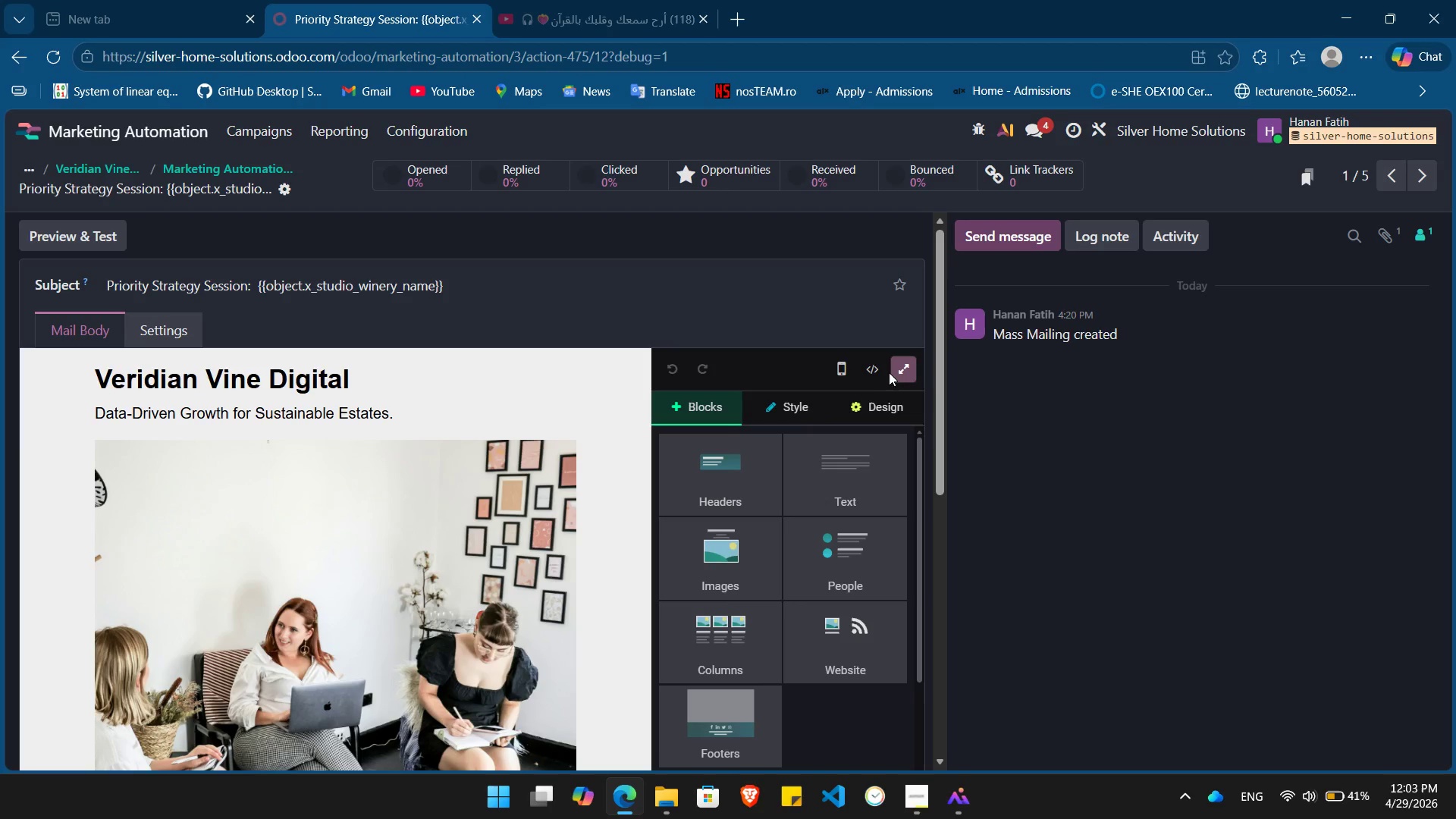 